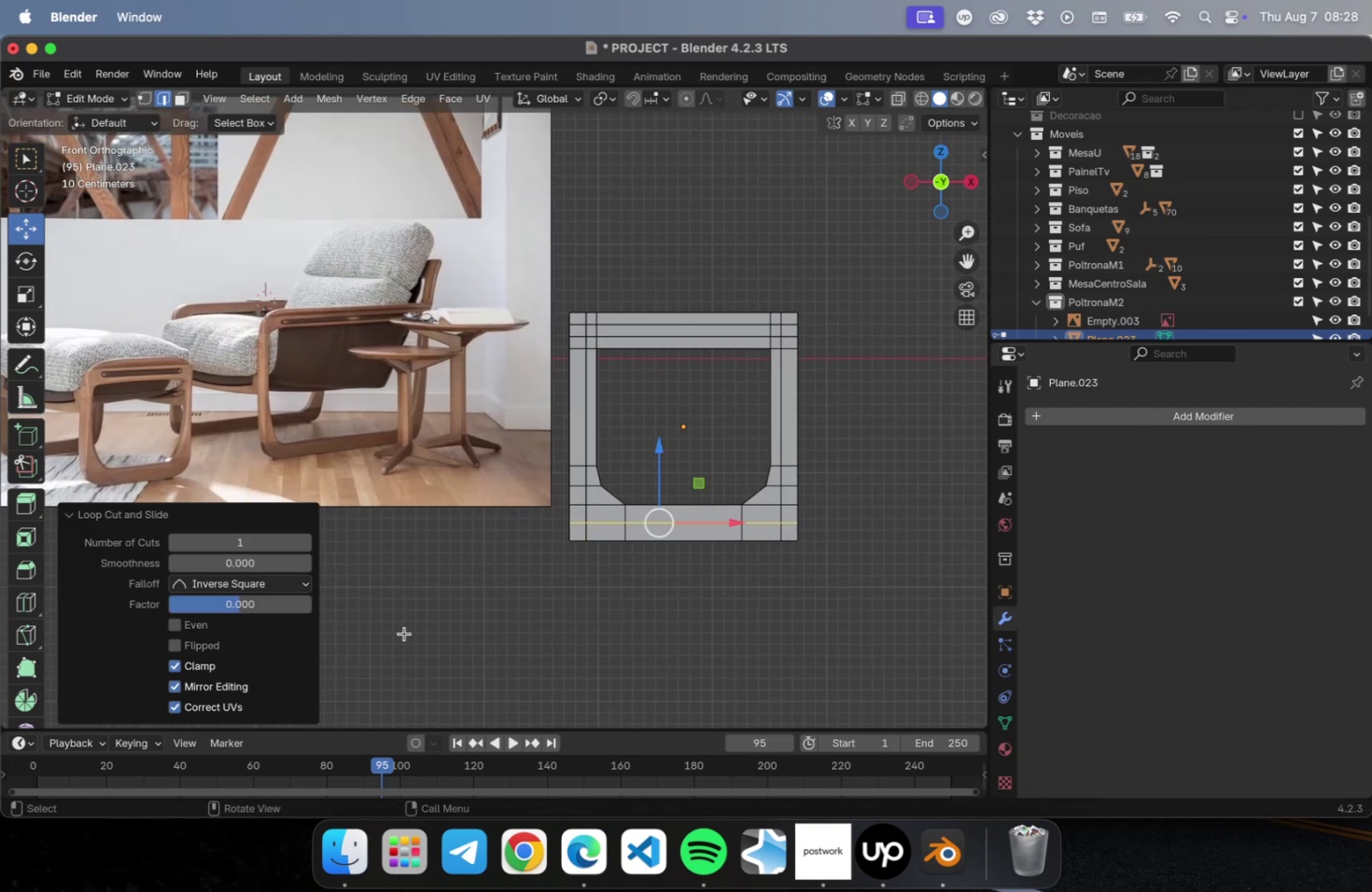 
key(Tab)
 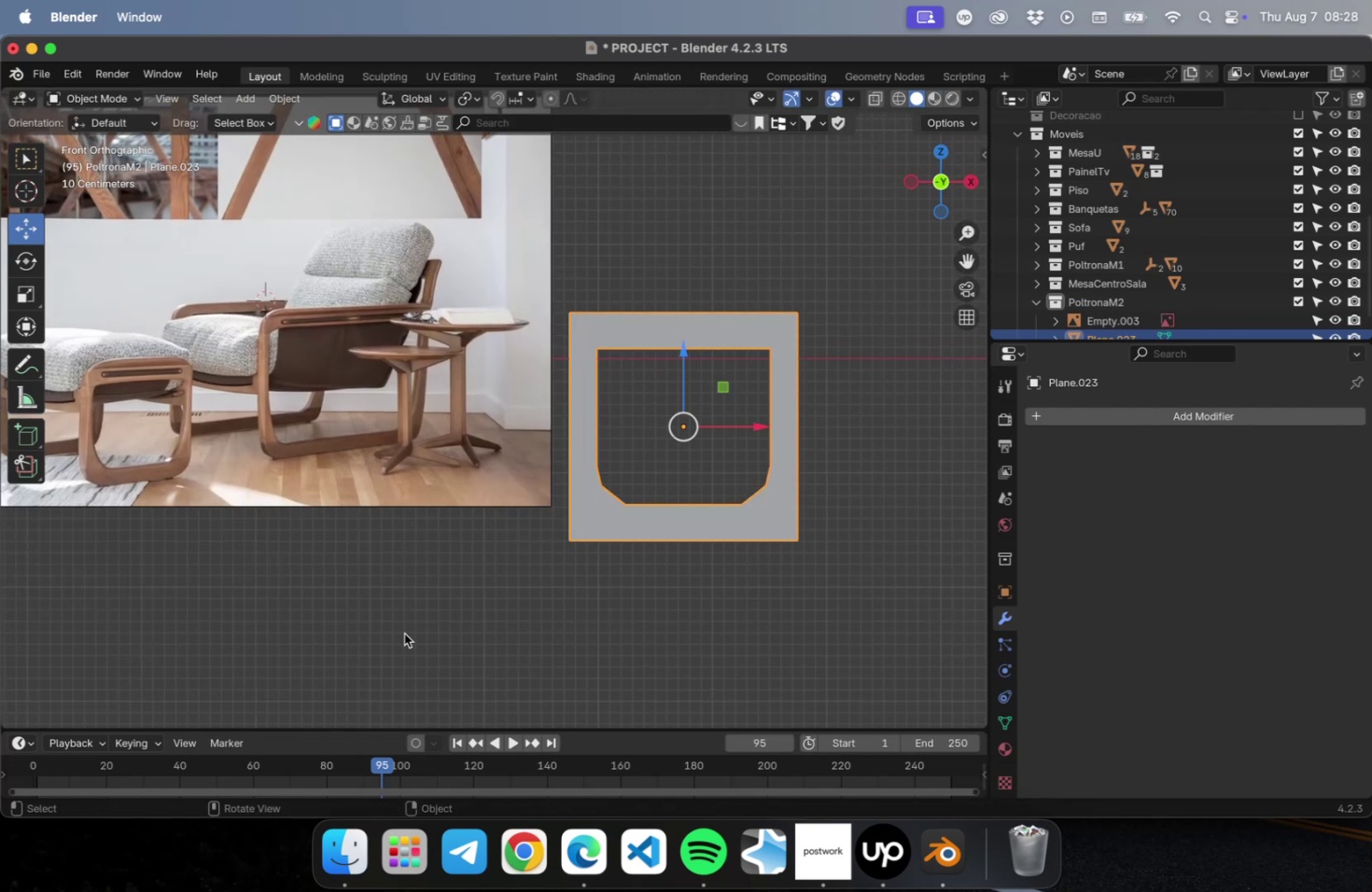 
key(V)
 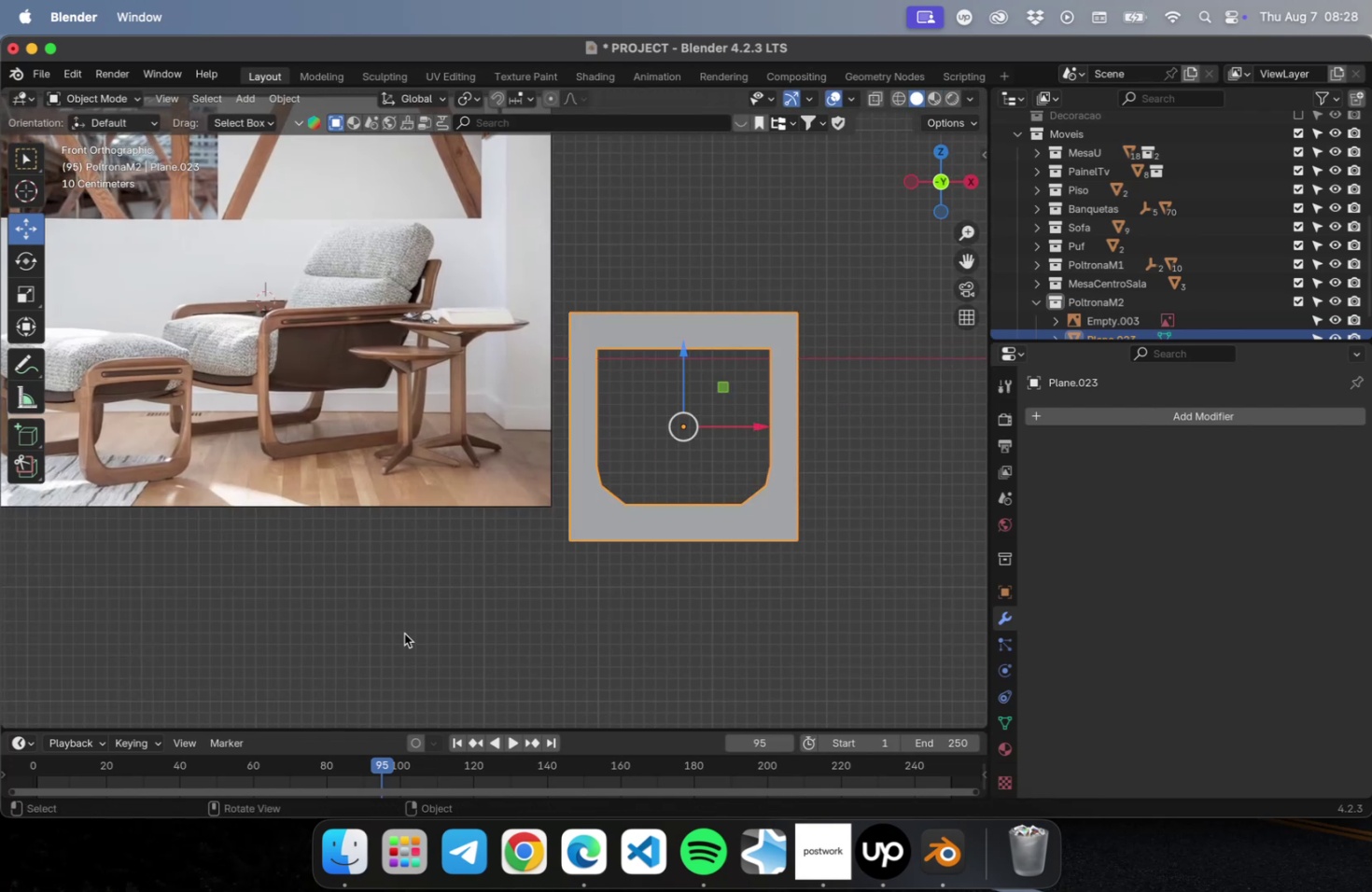 
left_click([404, 633])
 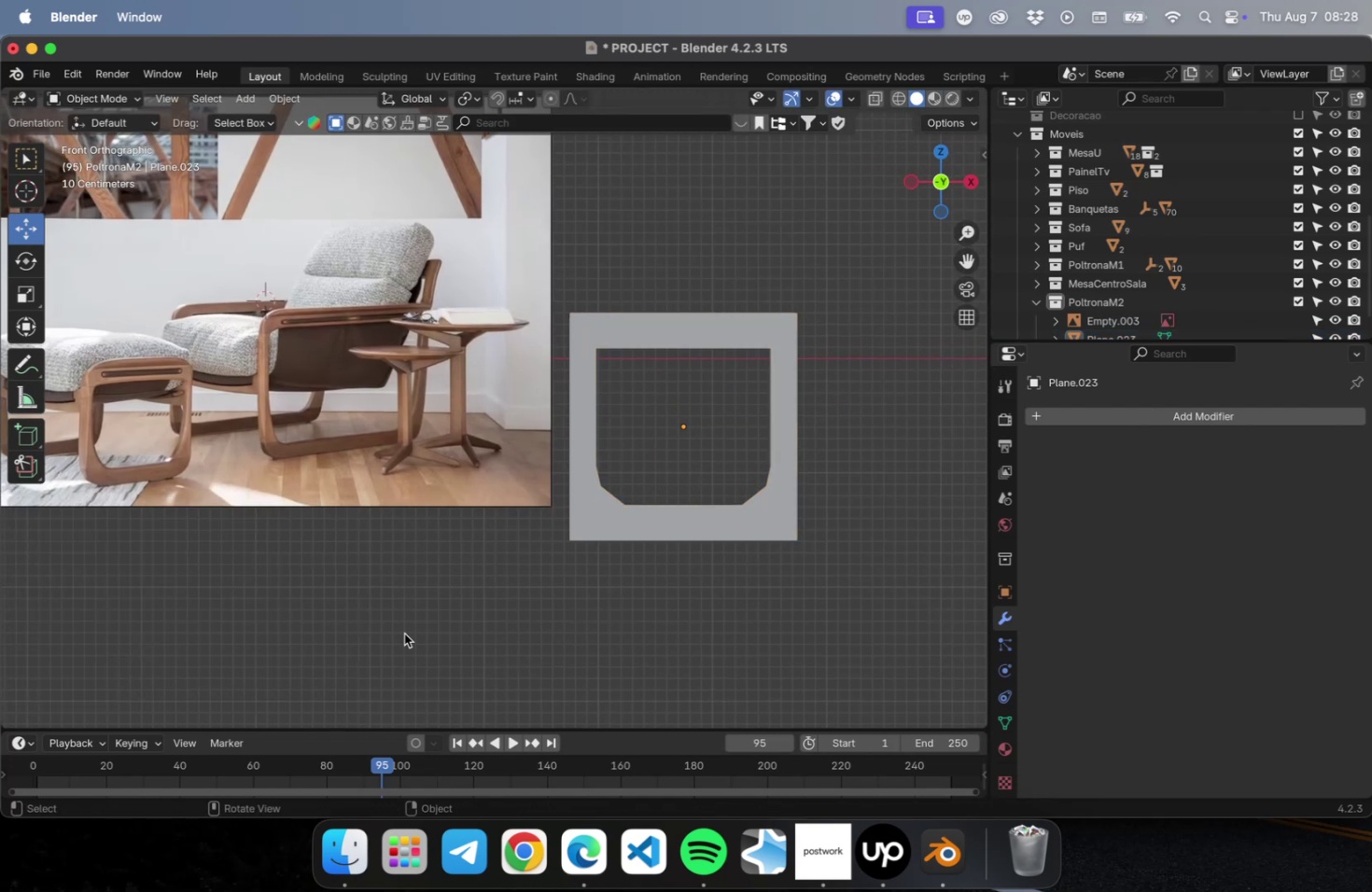 
hold_key(key=CommandLeft, duration=0.38)
 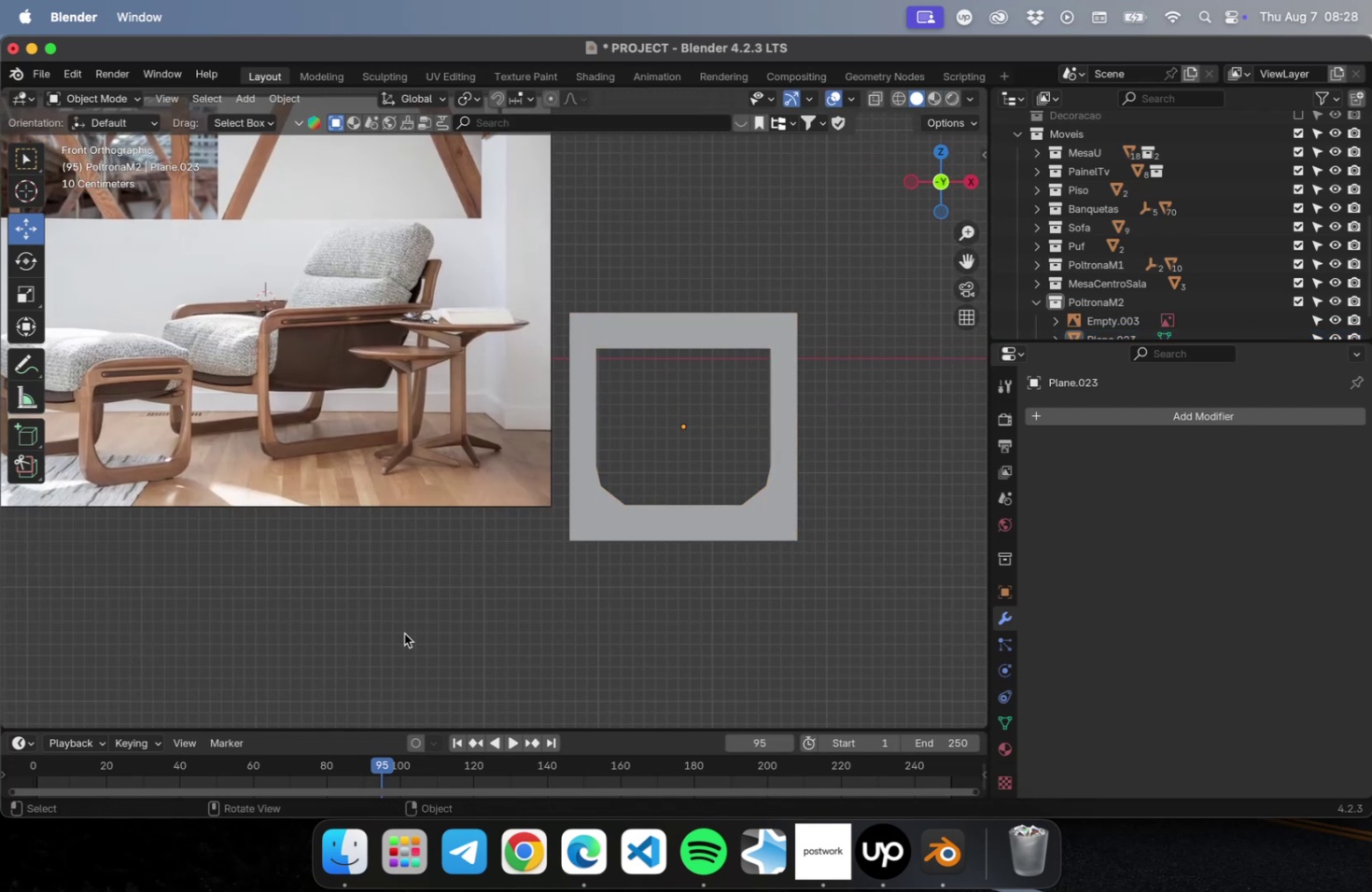 
key(Meta+S)
 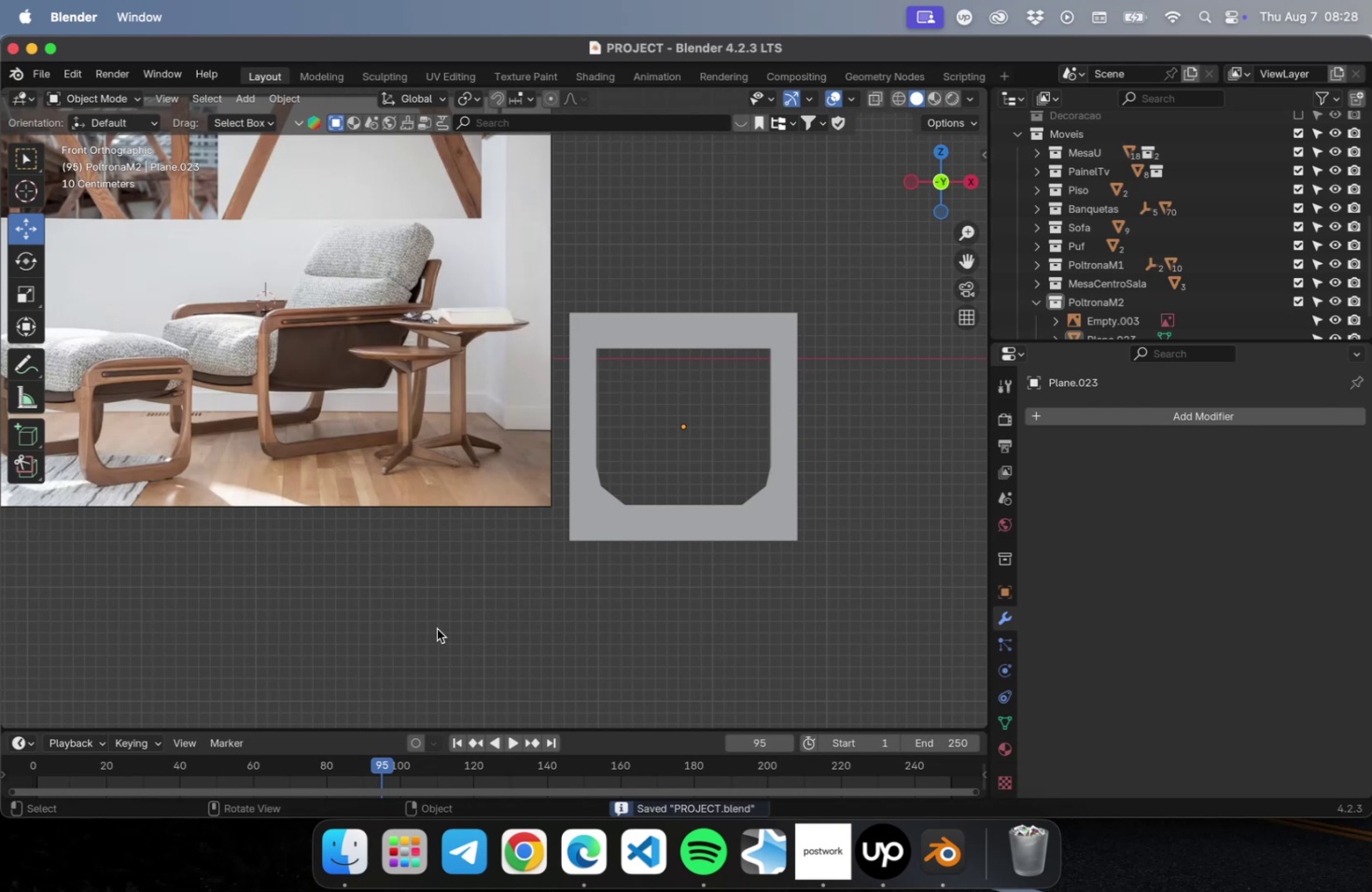 
key(Tab)
 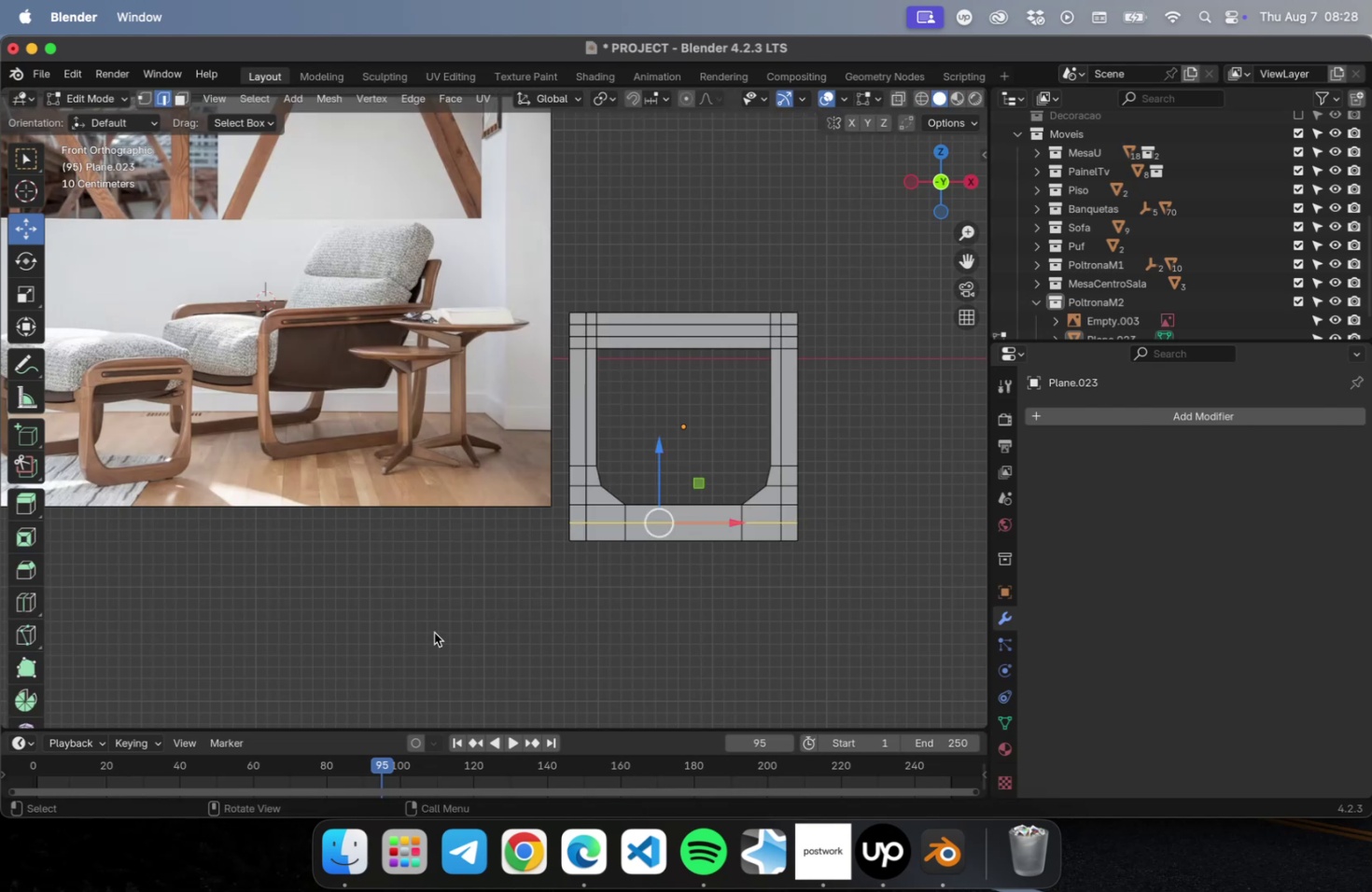 
wait(5.38)
 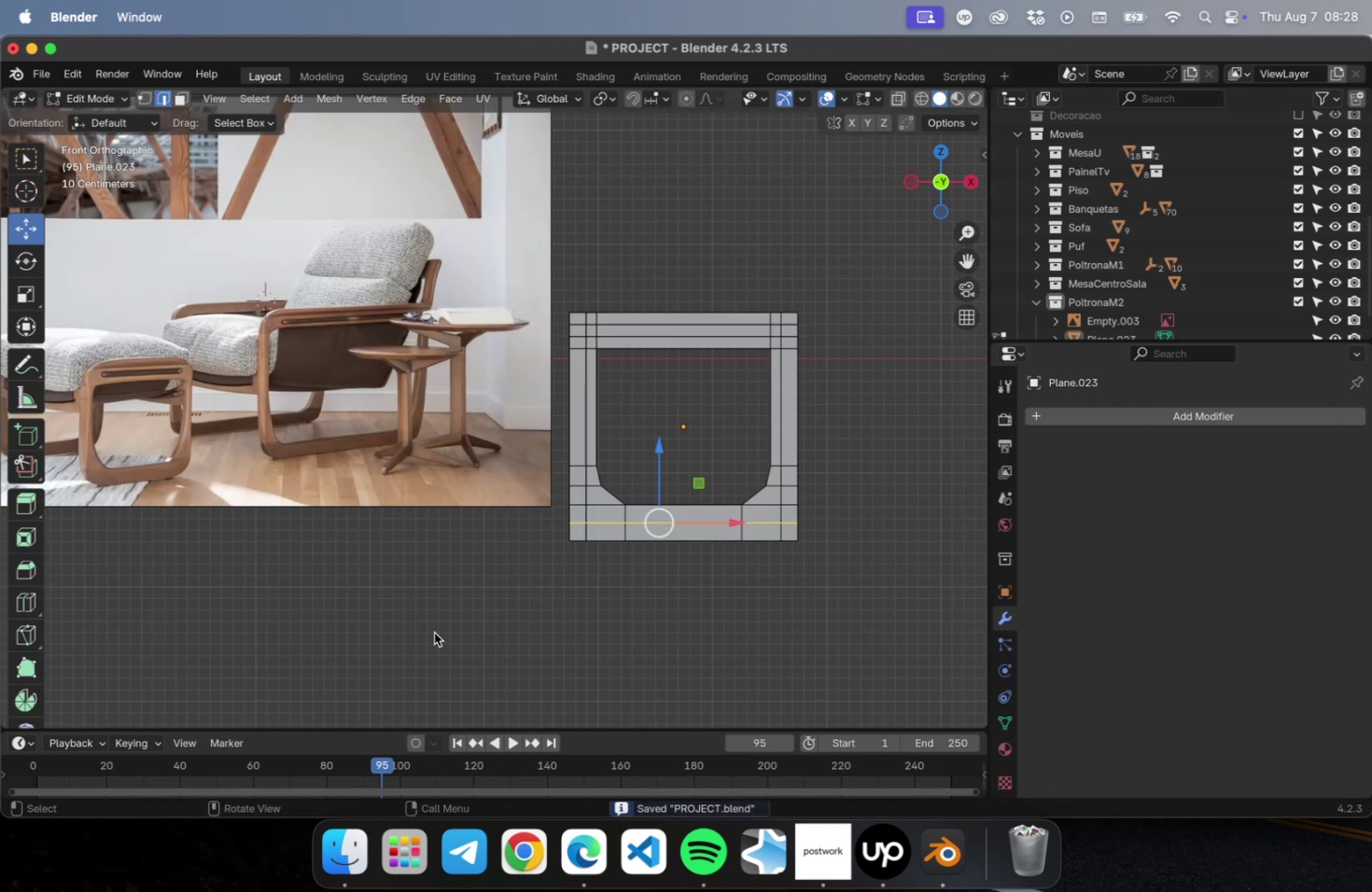 
hold_key(key=ShiftLeft, duration=0.6)
 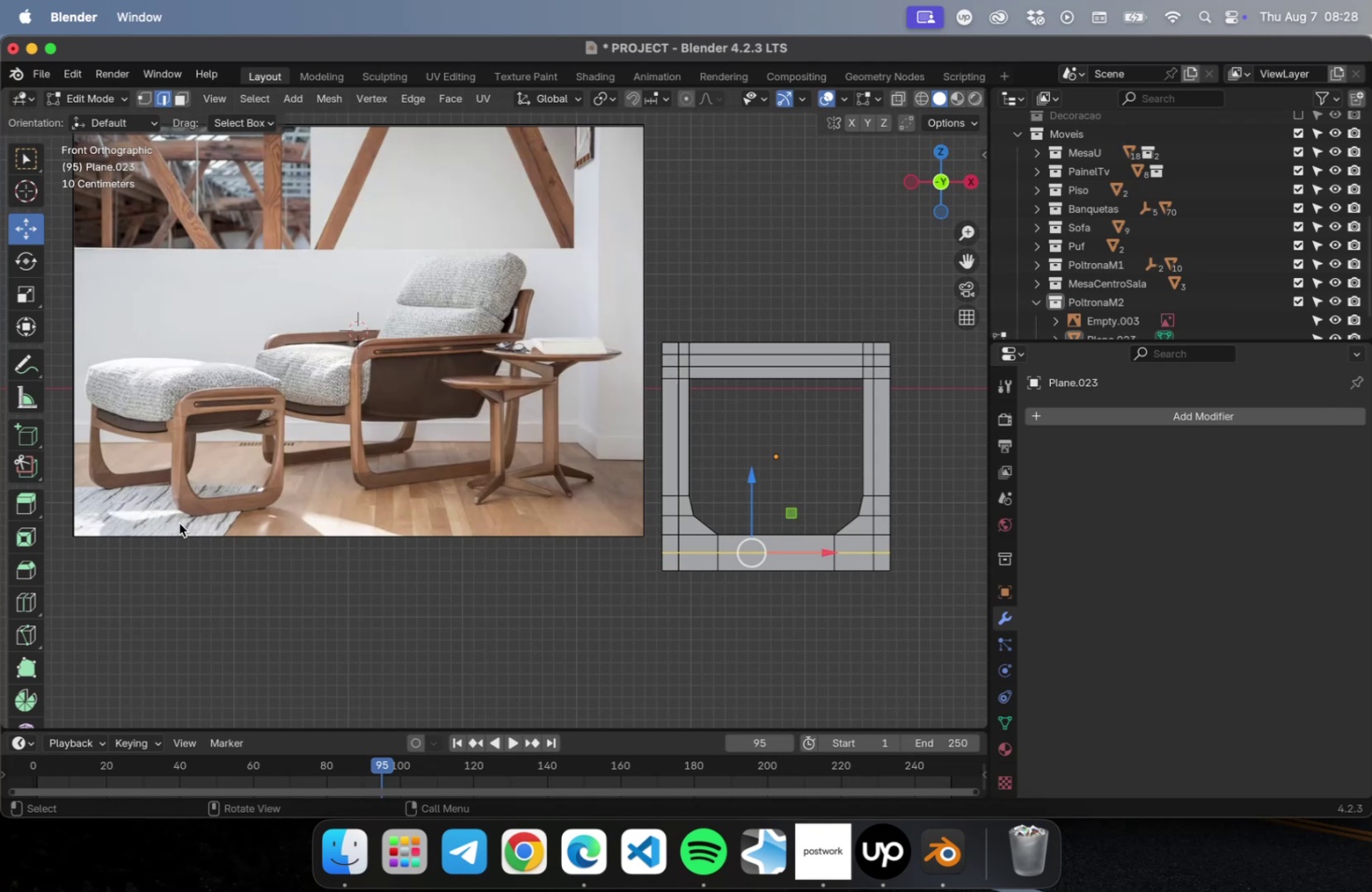 
wait(8.77)
 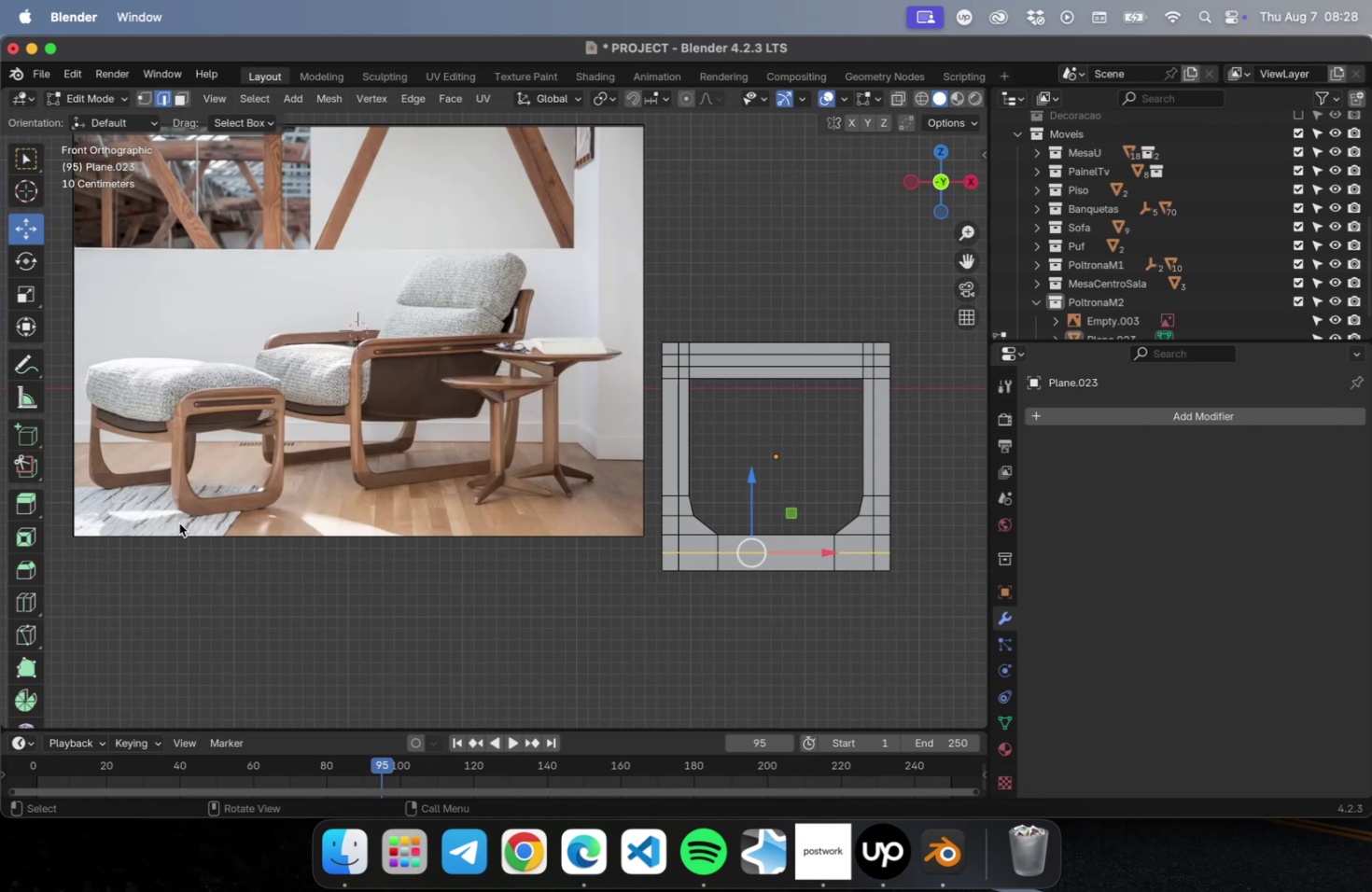 
scroll: coordinate [134, 425], scroll_direction: up, amount: 11.0
 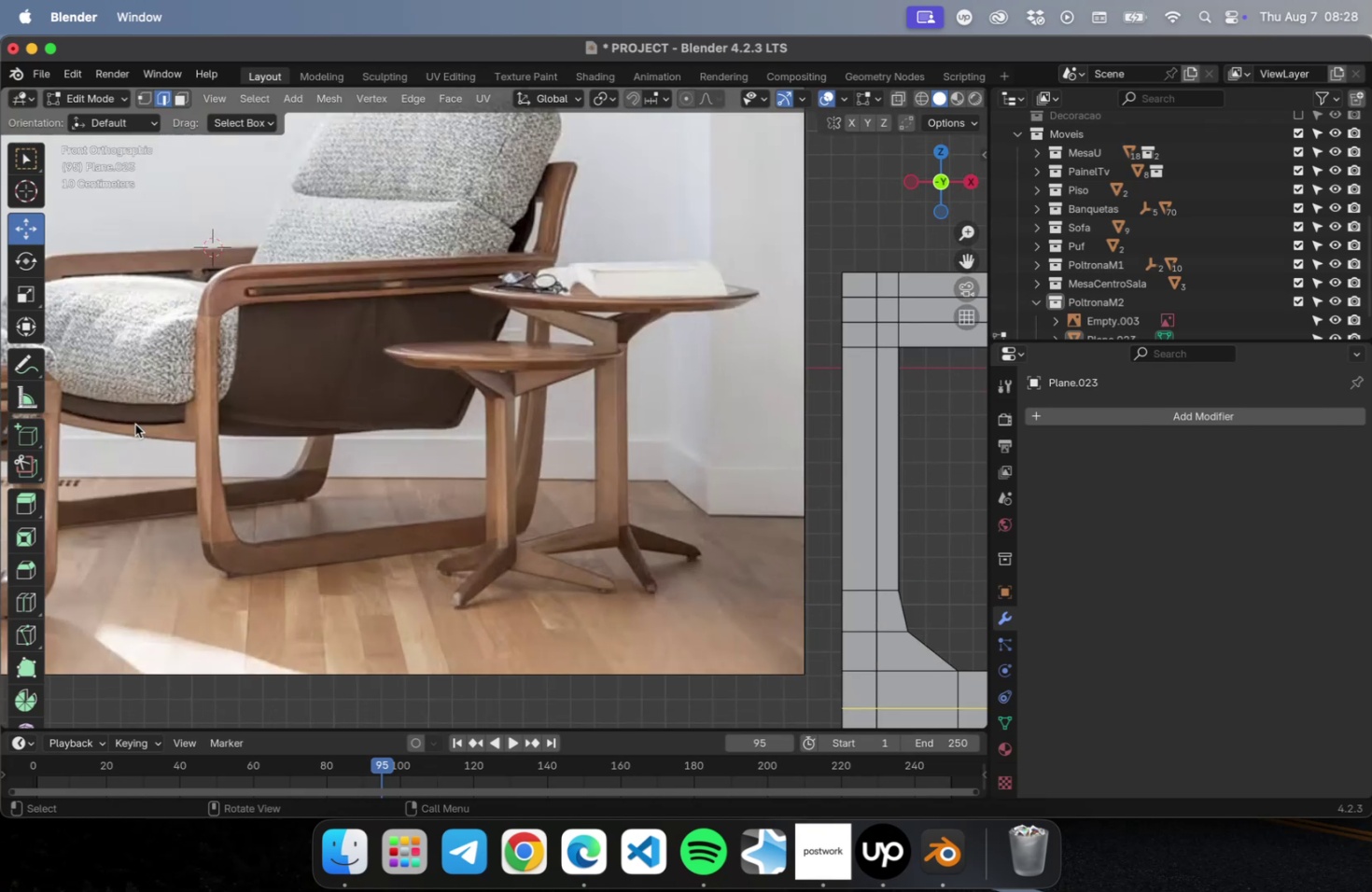 
hold_key(key=ShiftLeft, duration=0.65)
 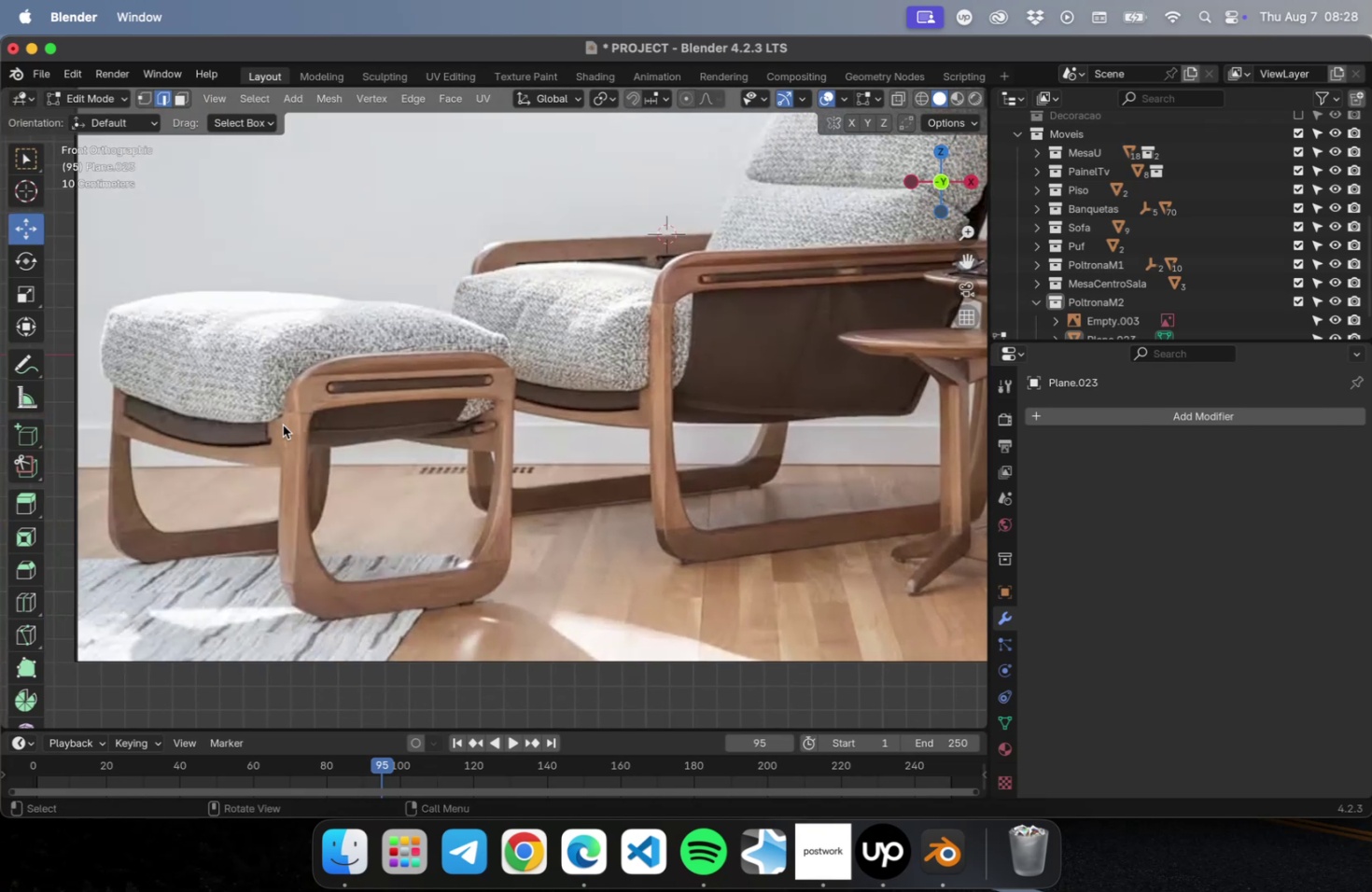 
scroll: coordinate [282, 424], scroll_direction: down, amount: 4.0
 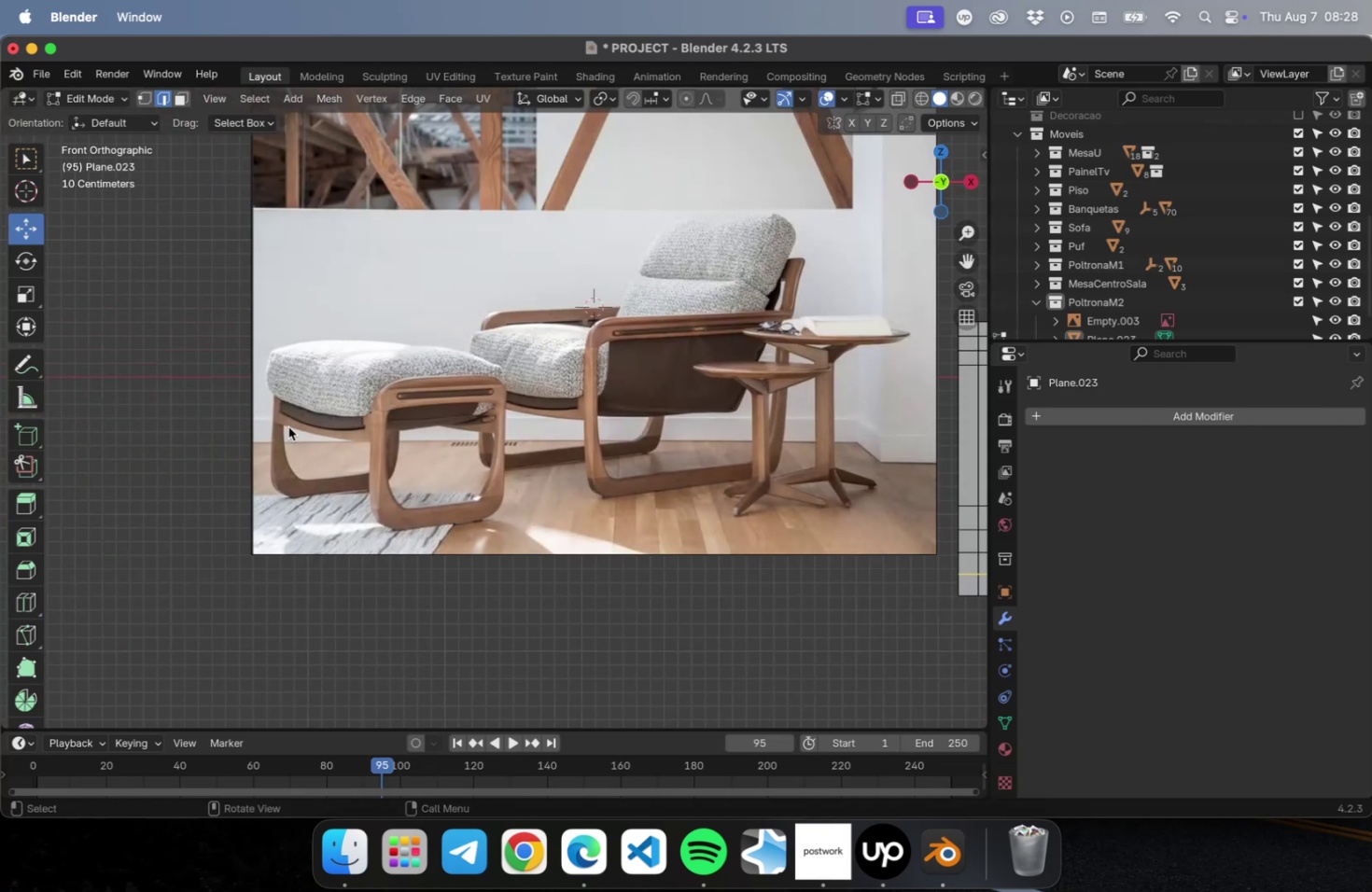 
hold_key(key=ShiftLeft, duration=0.68)
 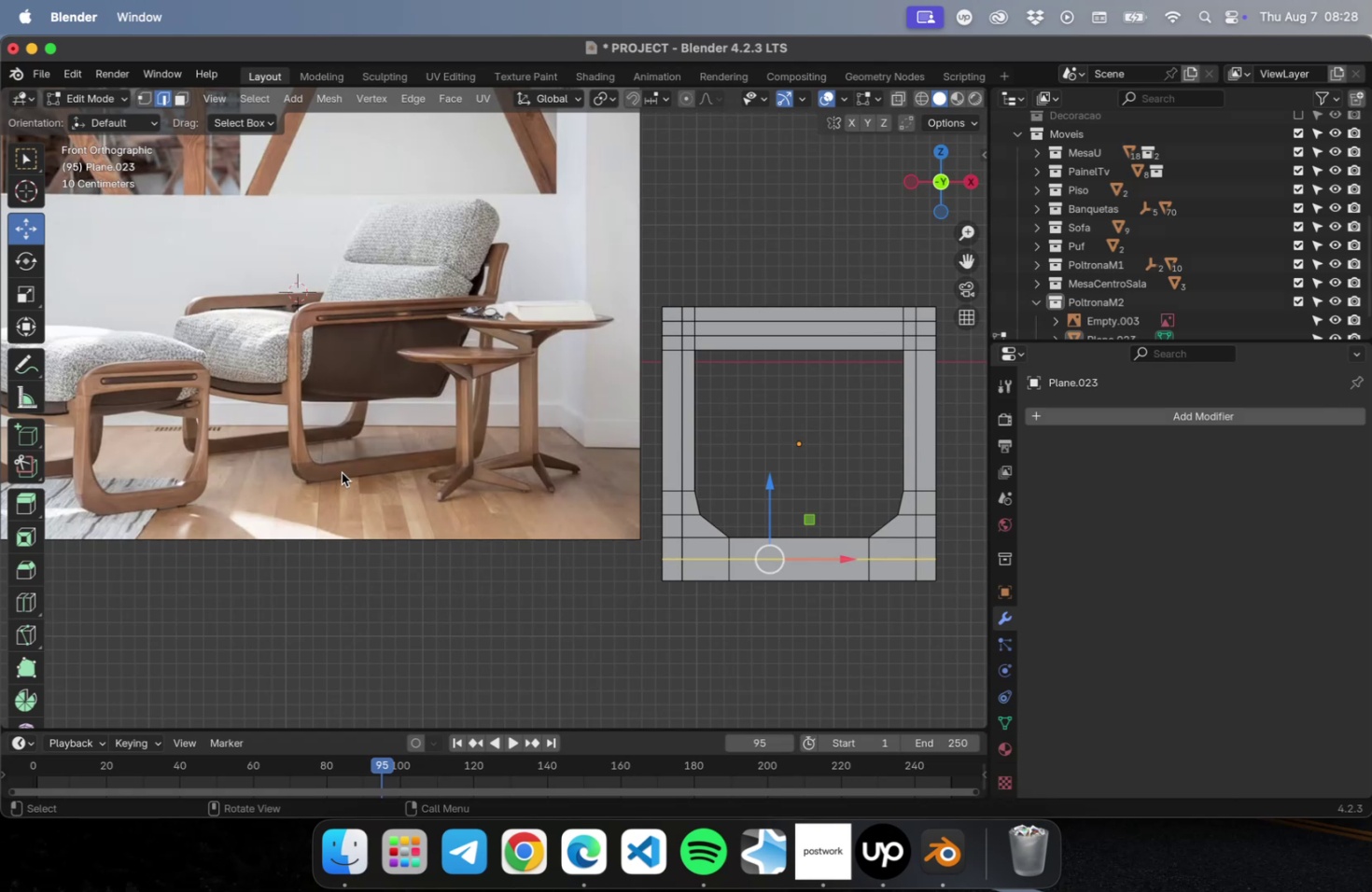 
wait(5.27)
 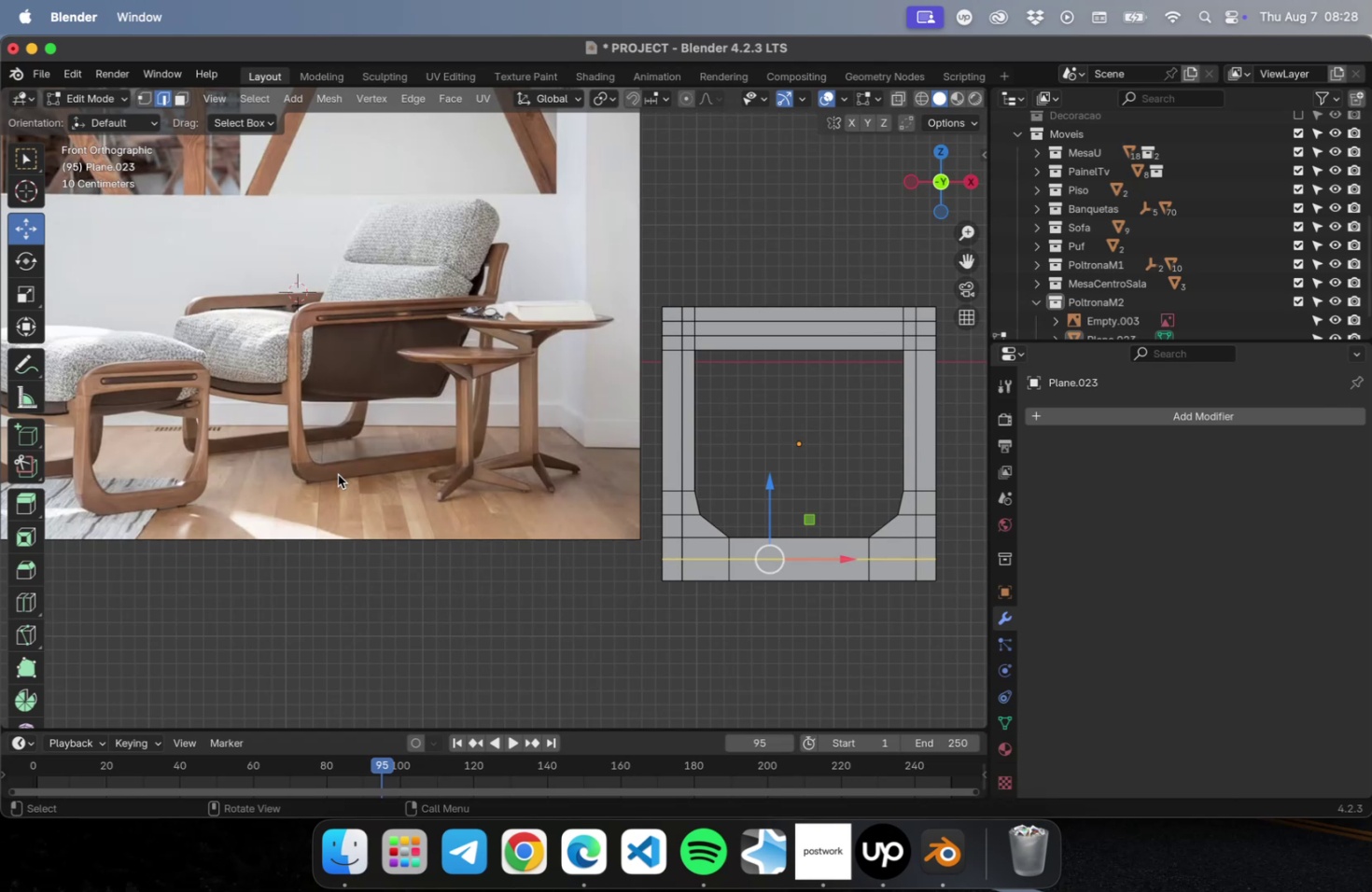 
hold_key(key=ShiftLeft, duration=0.49)
 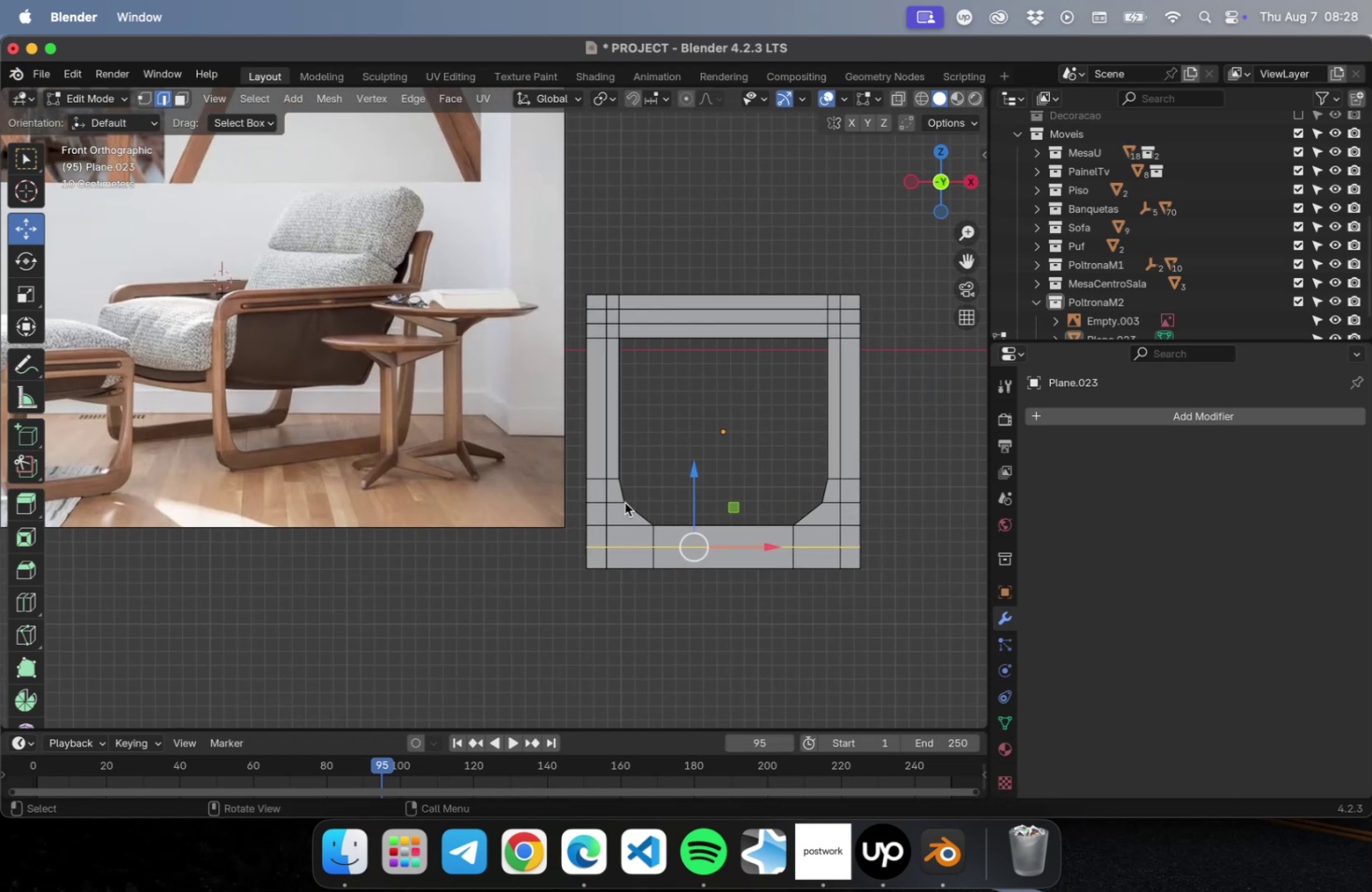 
type(ae)
key(Escape)
type(7e)
 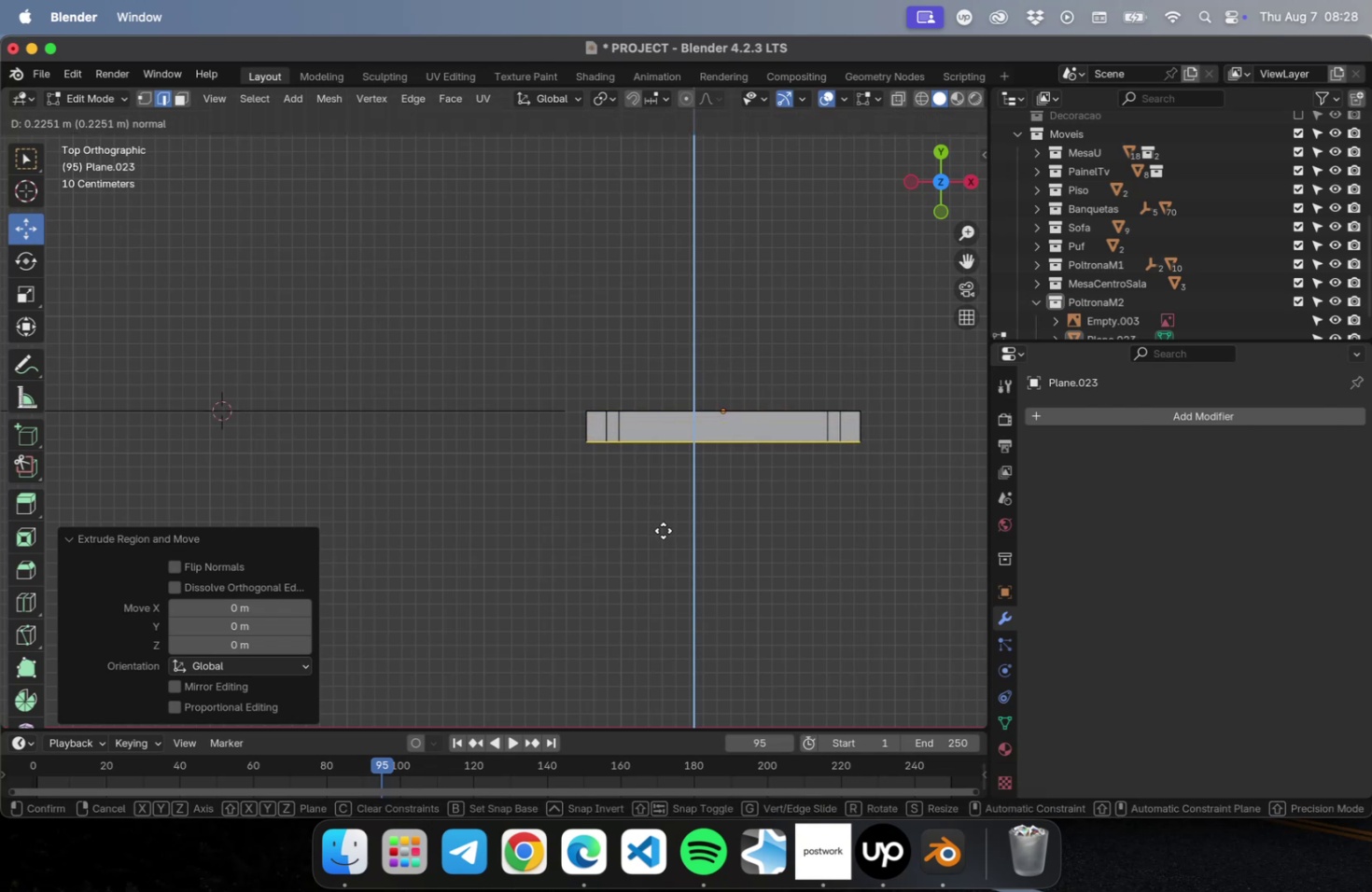 
left_click([663, 534])
 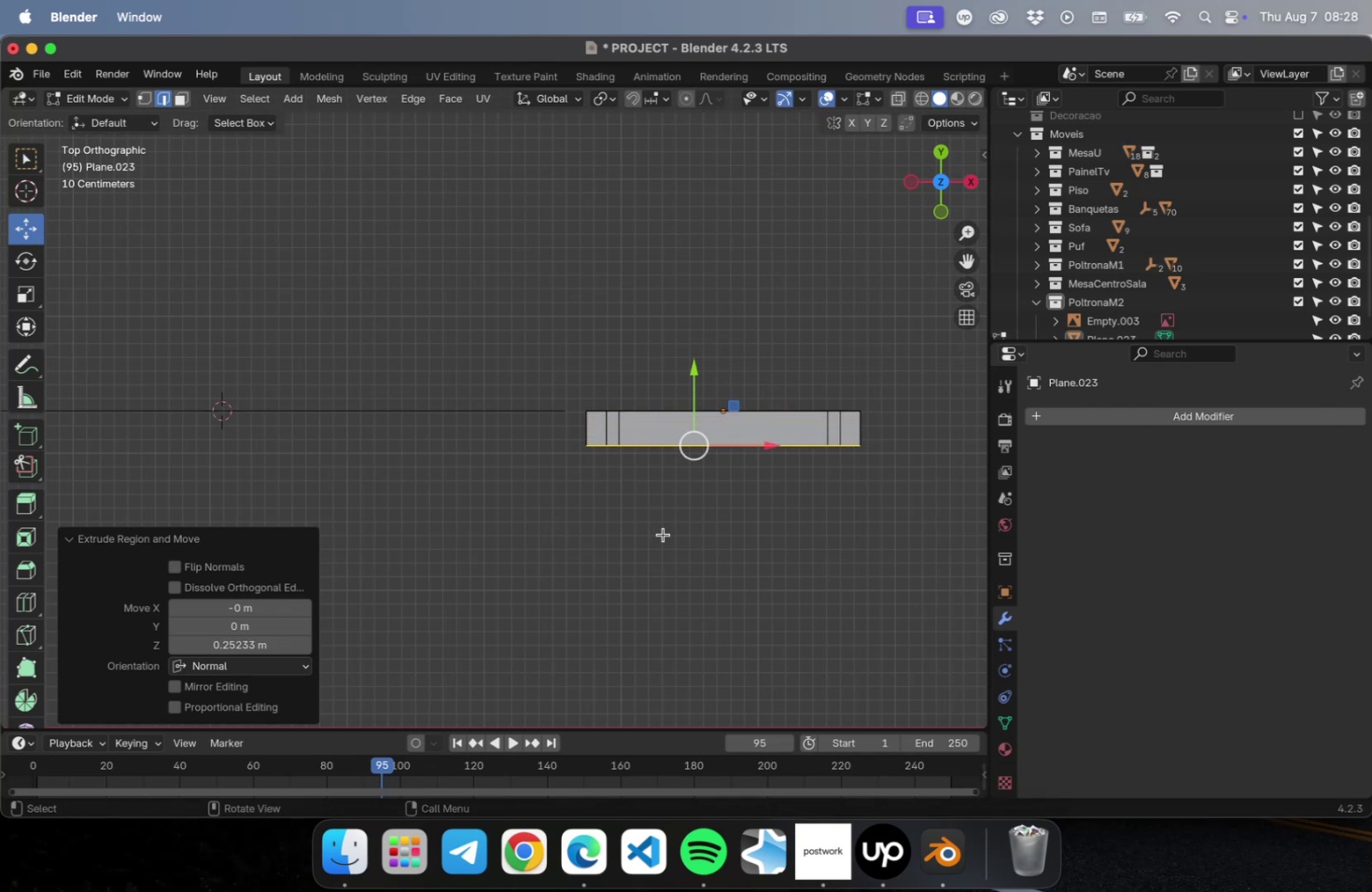 
key(Numpad1)
 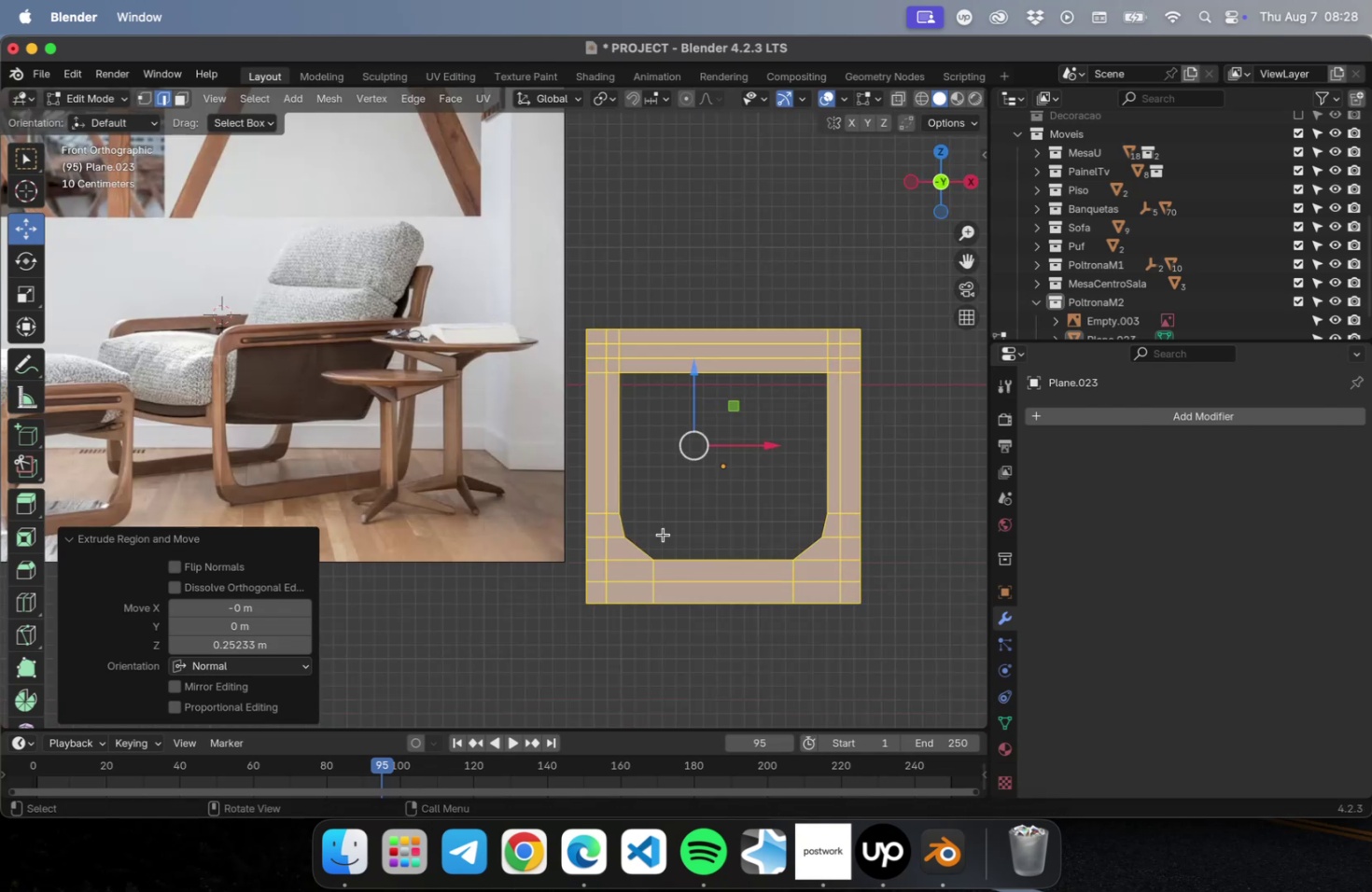 
key(Tab)
 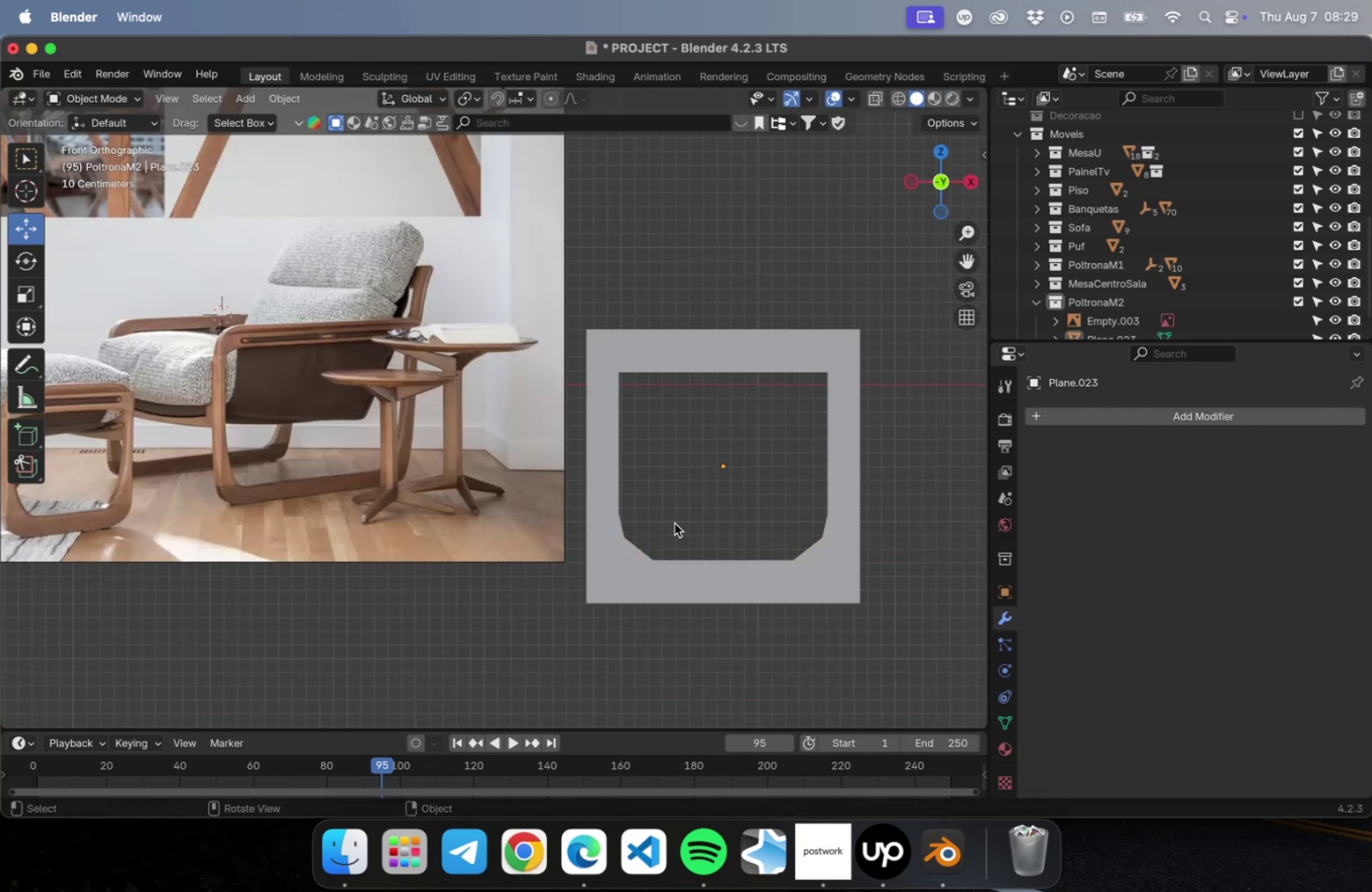 
left_click([674, 523])
 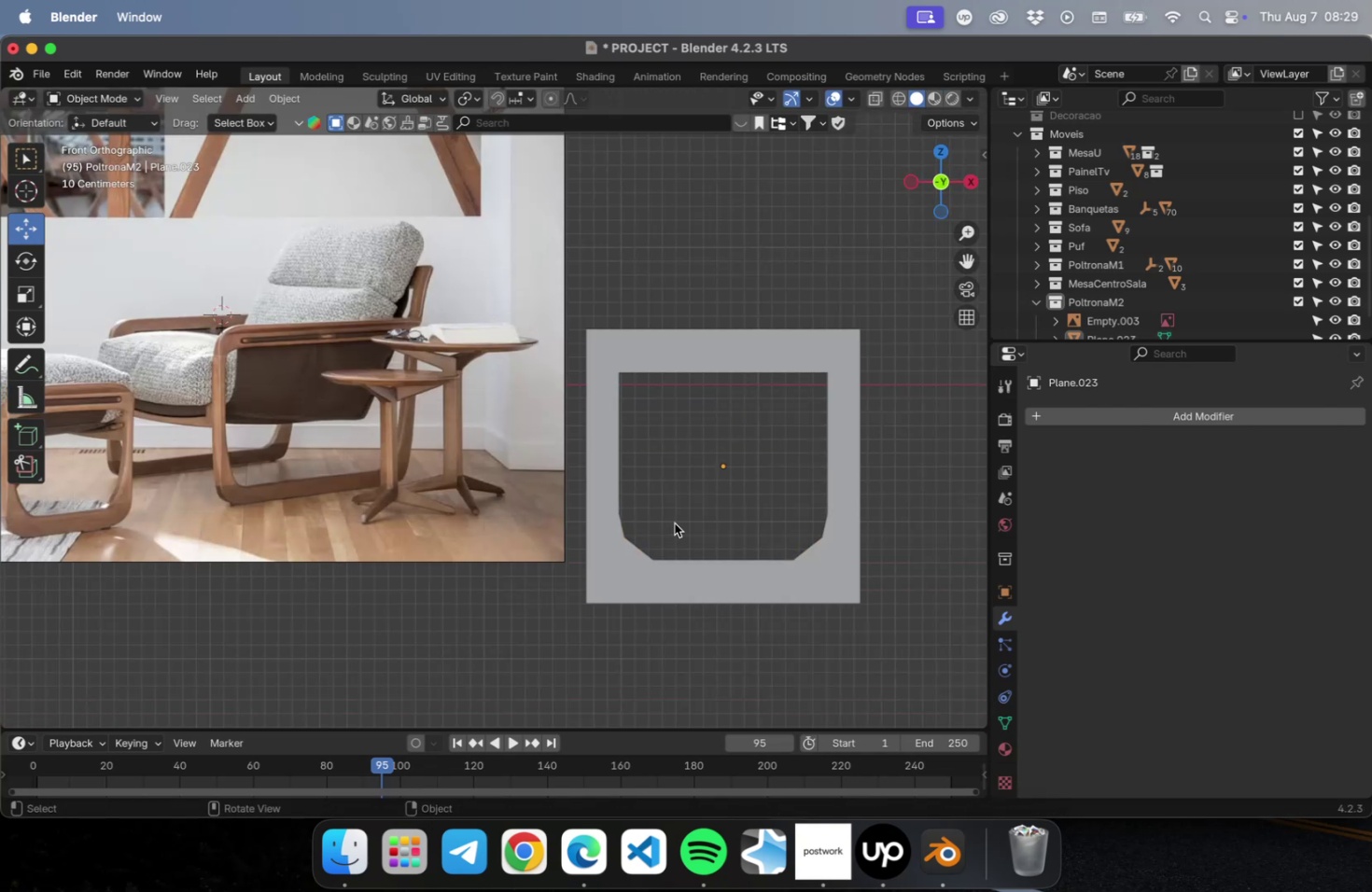 
key(Shift+ShiftLeft)
 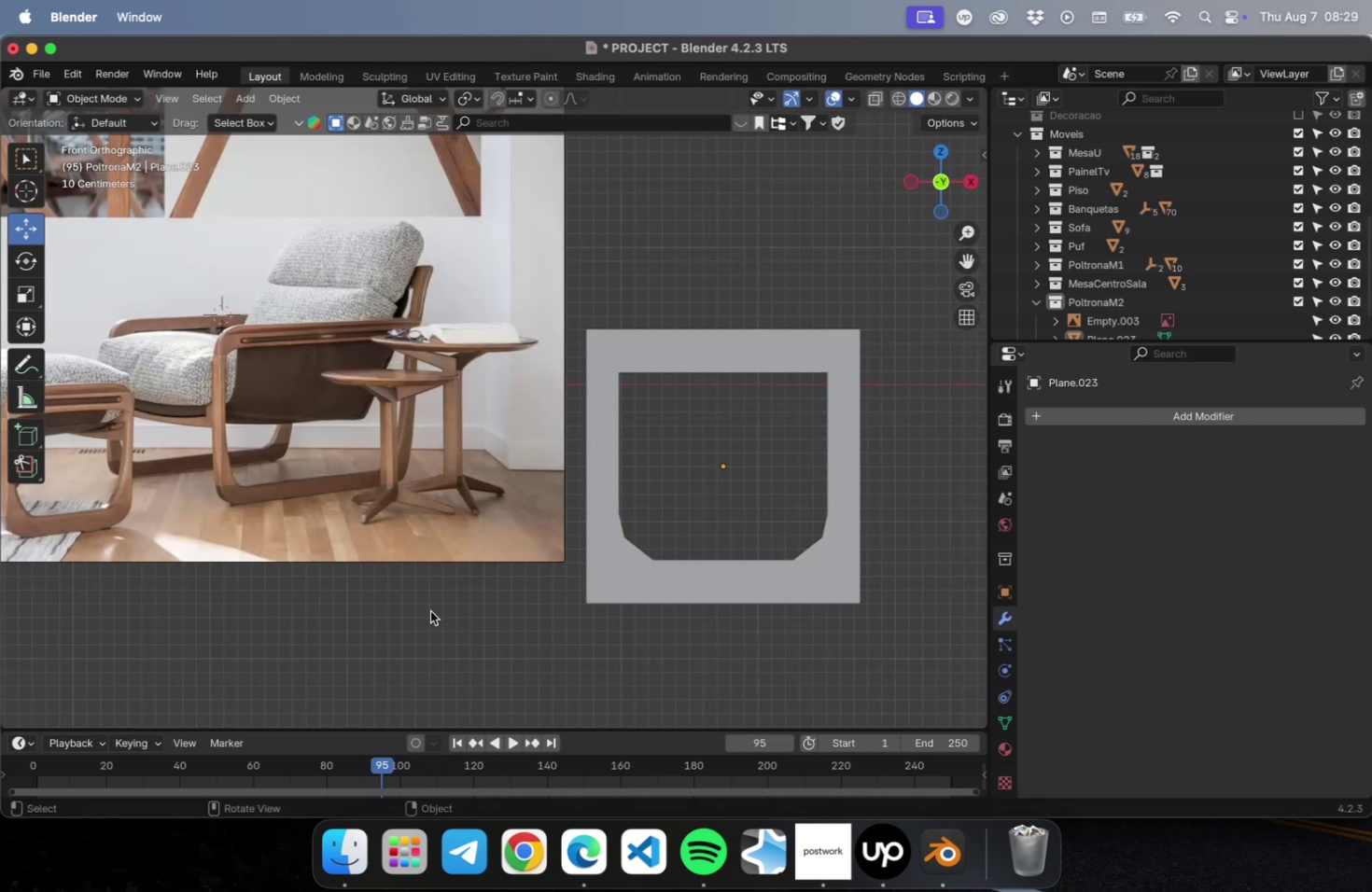 
hold_key(key=ShiftLeft, duration=0.67)
 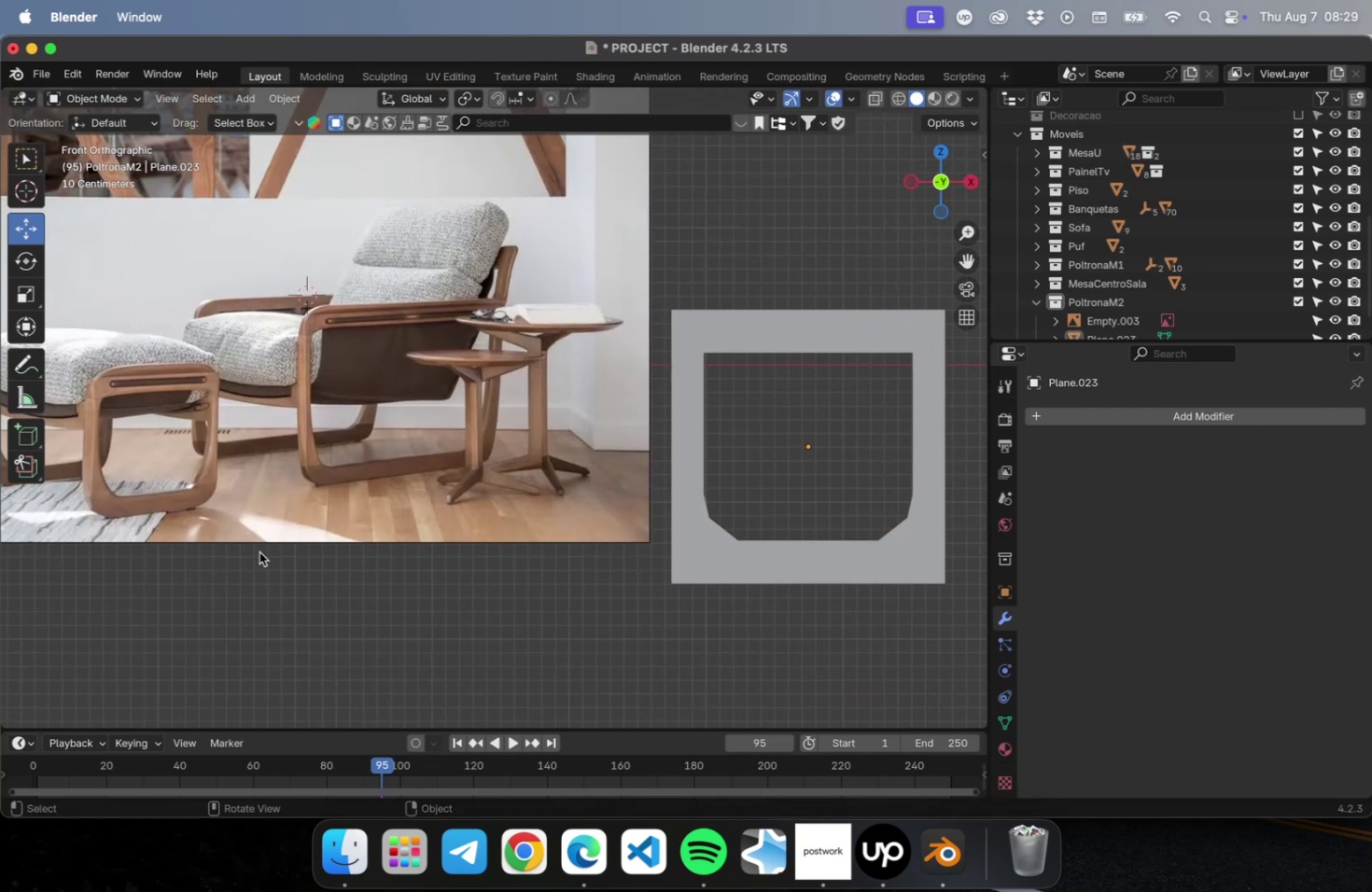 
hold_key(key=ShiftLeft, duration=0.54)
 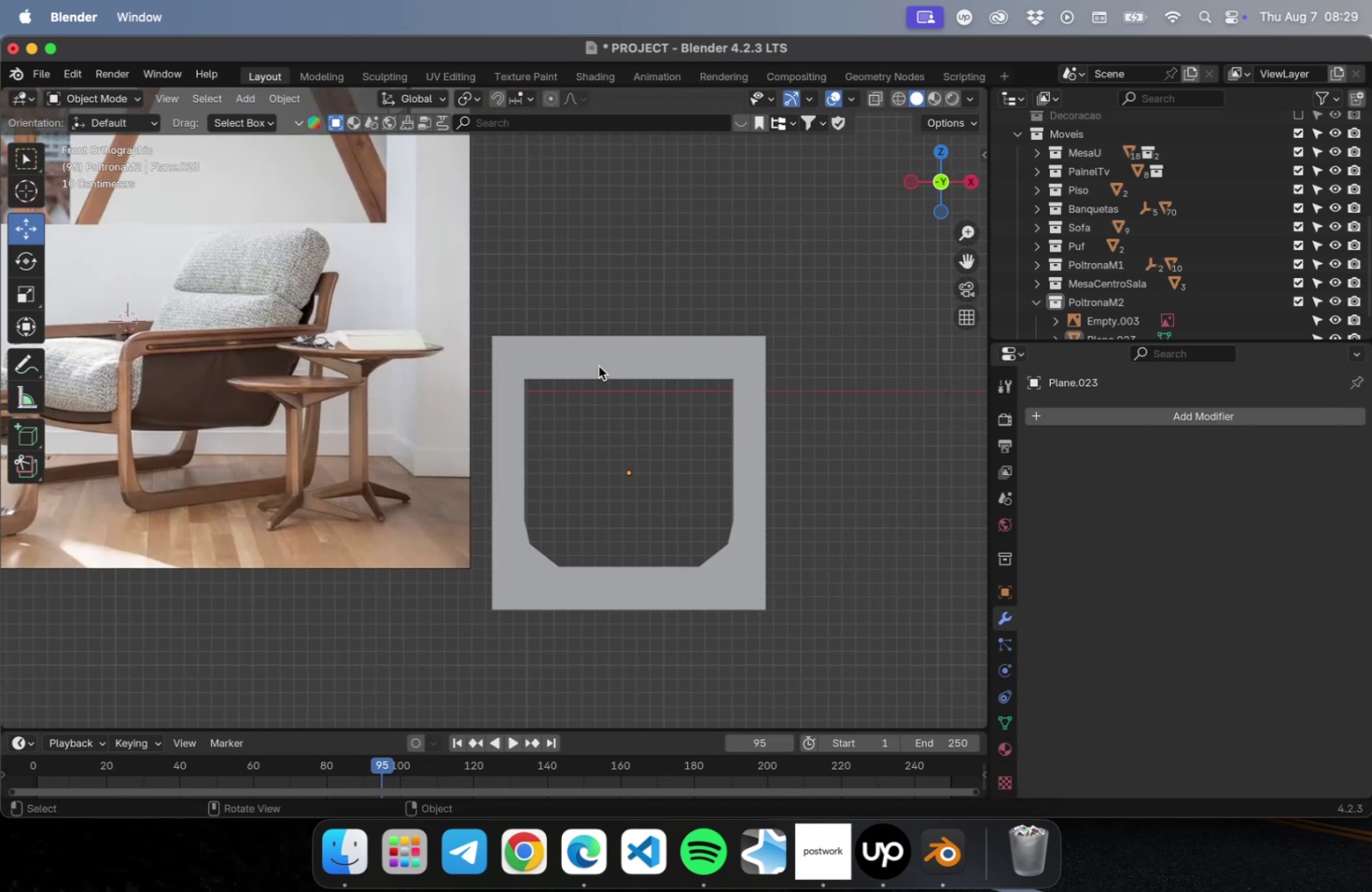 
scroll: coordinate [541, 480], scroll_direction: down, amount: 1.0
 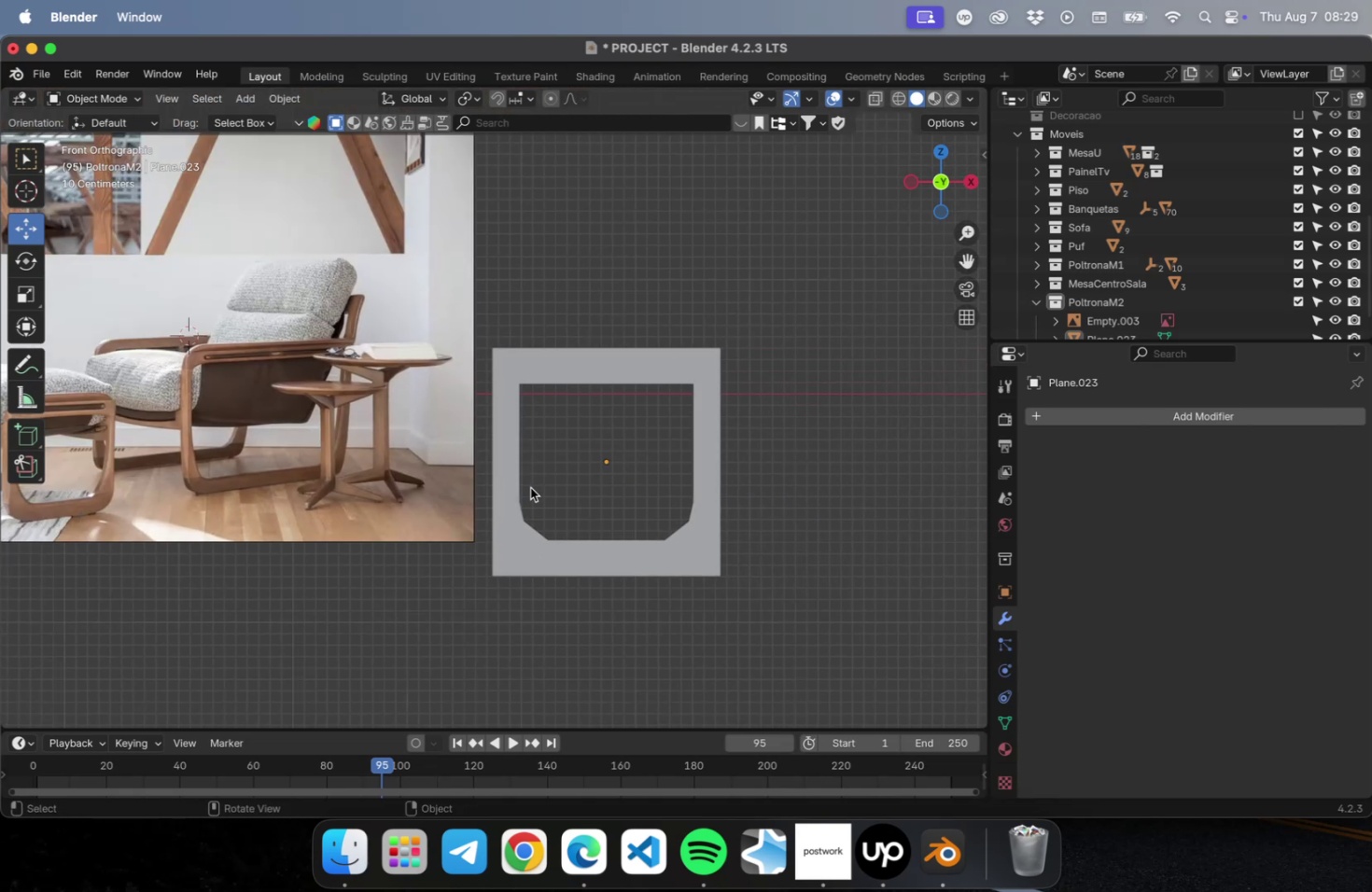 
hold_key(key=ShiftLeft, duration=0.49)
 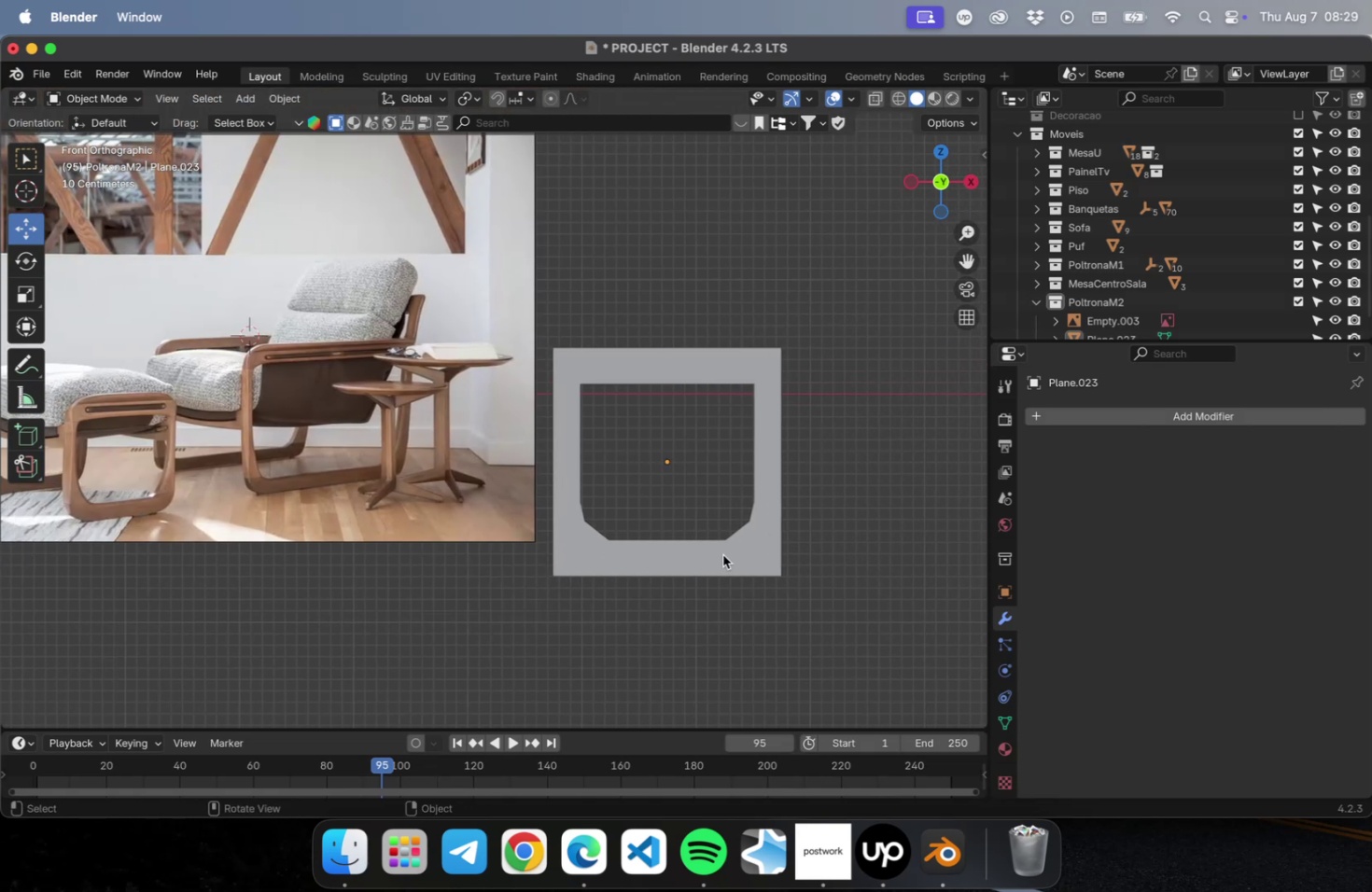 
wait(5.43)
 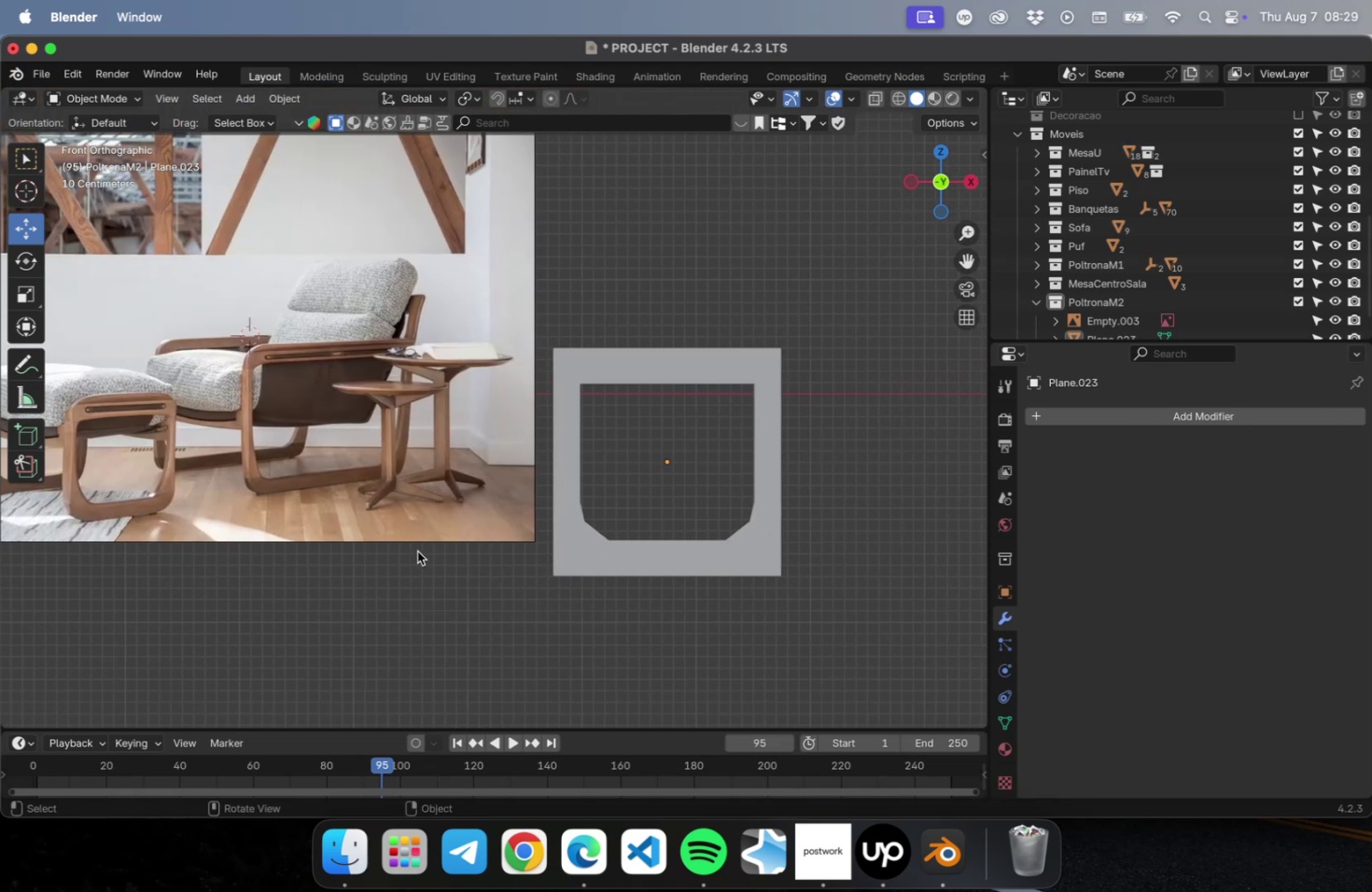 
left_click([722, 554])
 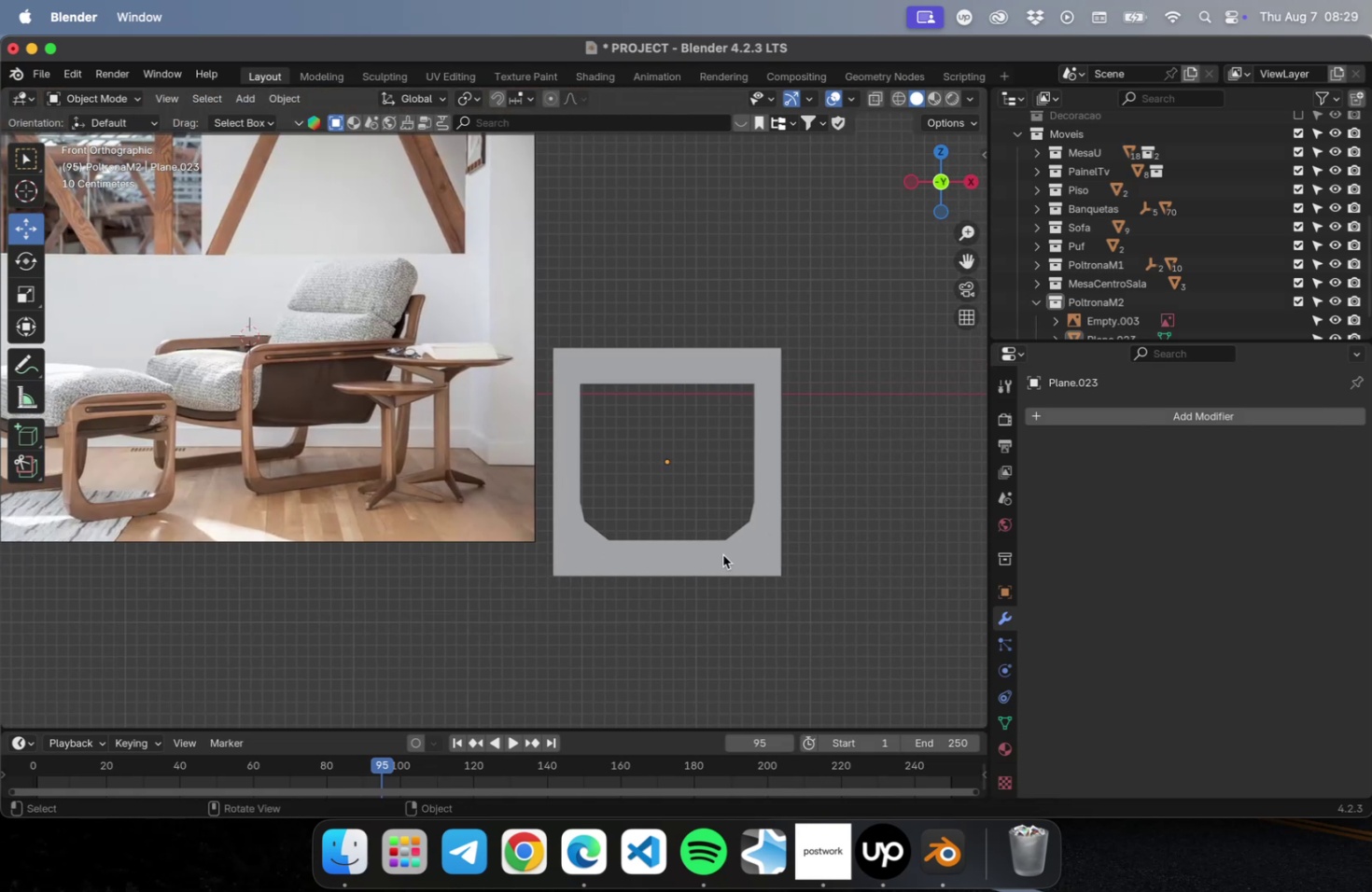 
key(Meta+S)
 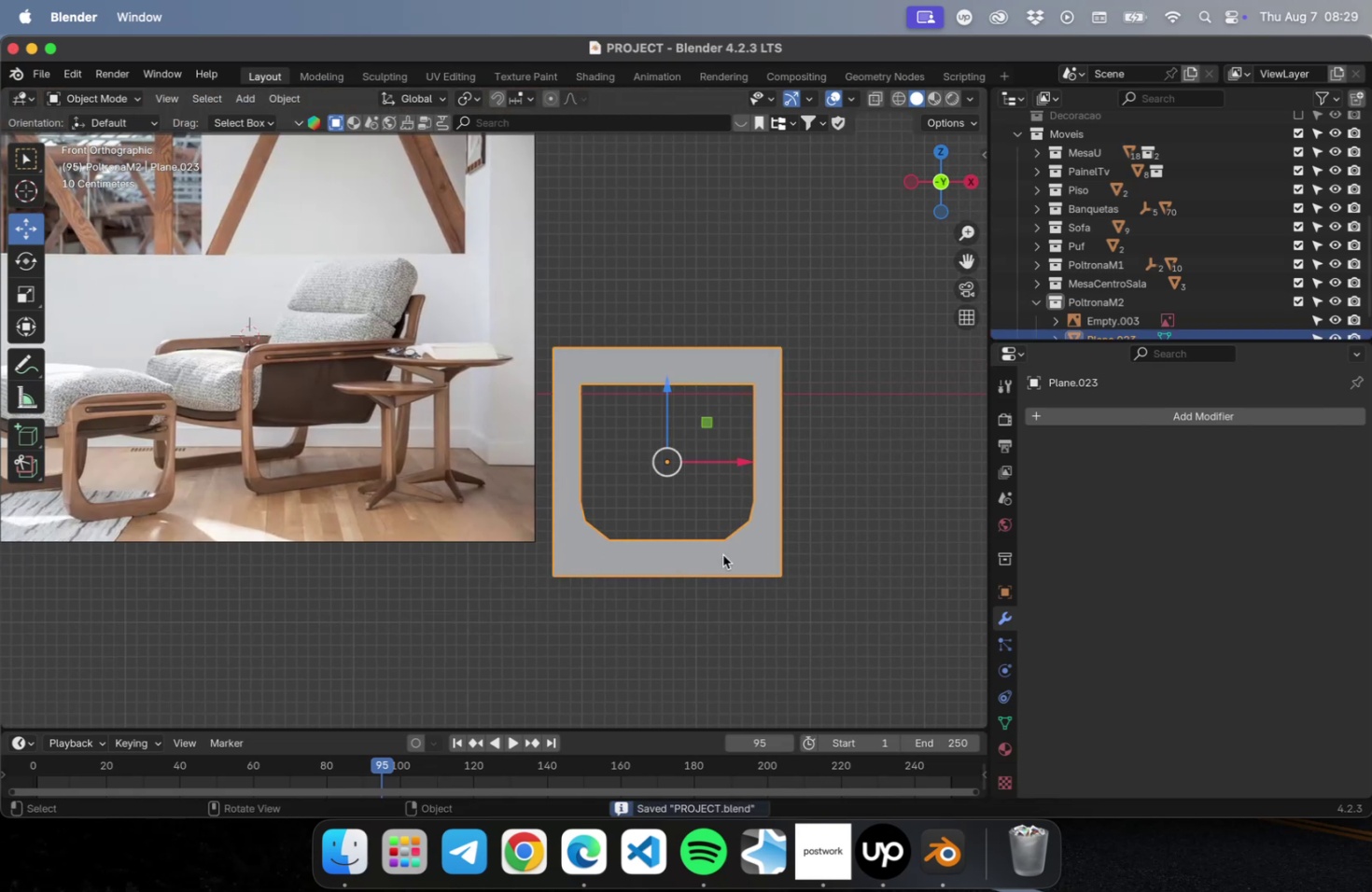 
key(Meta+CommandLeft)
 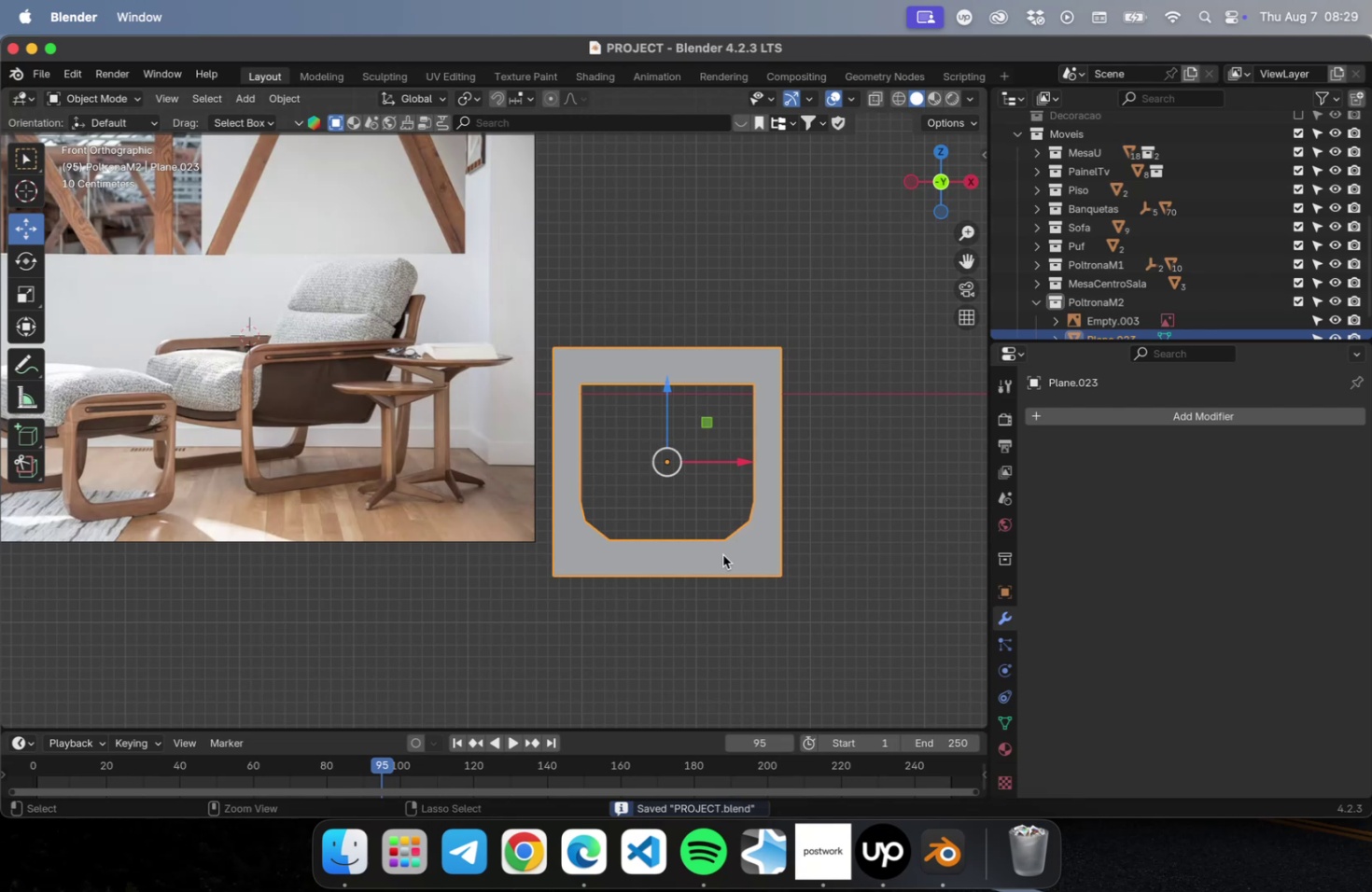 
key(Meta+1)
 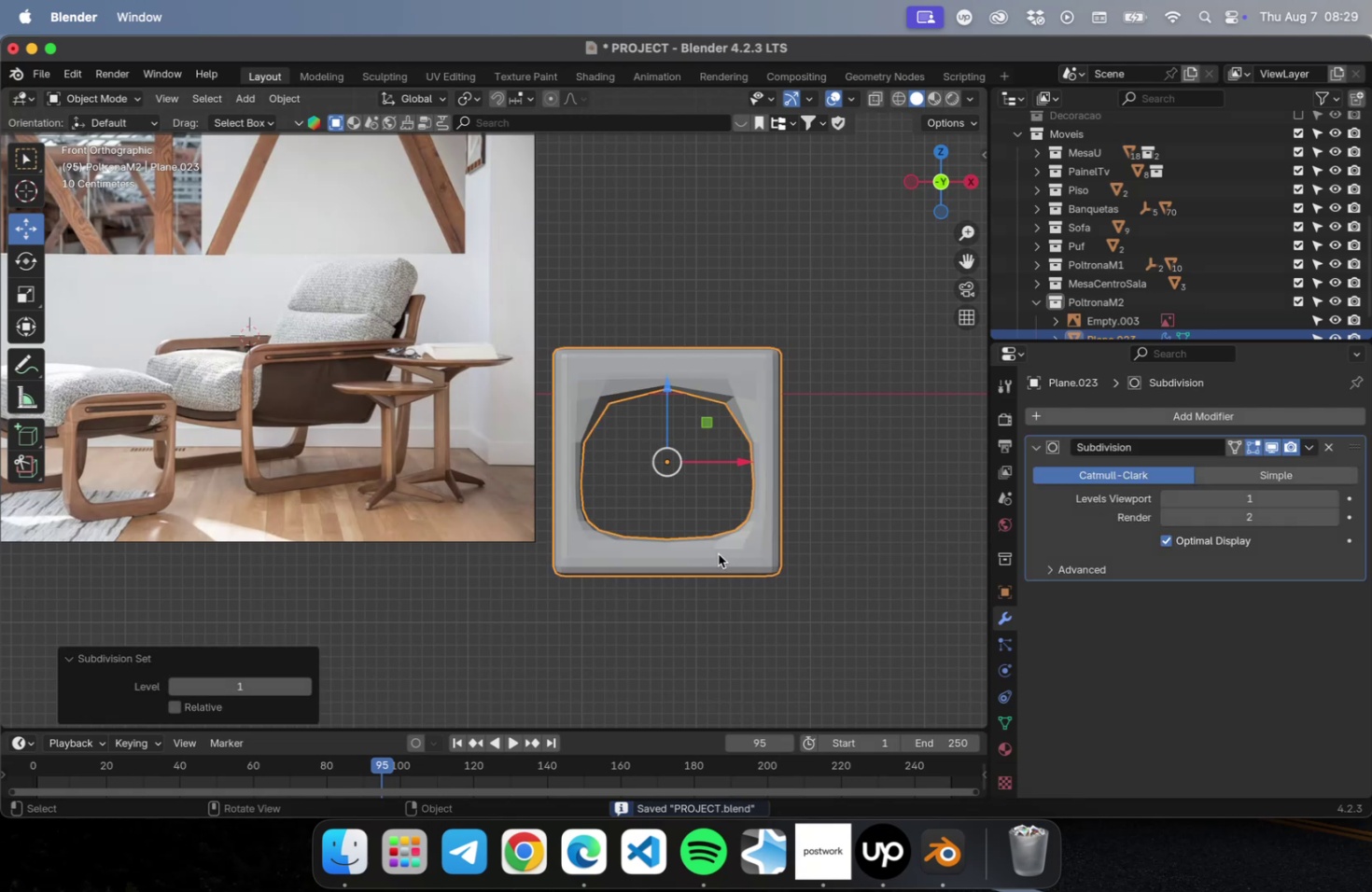 
key(Tab)
 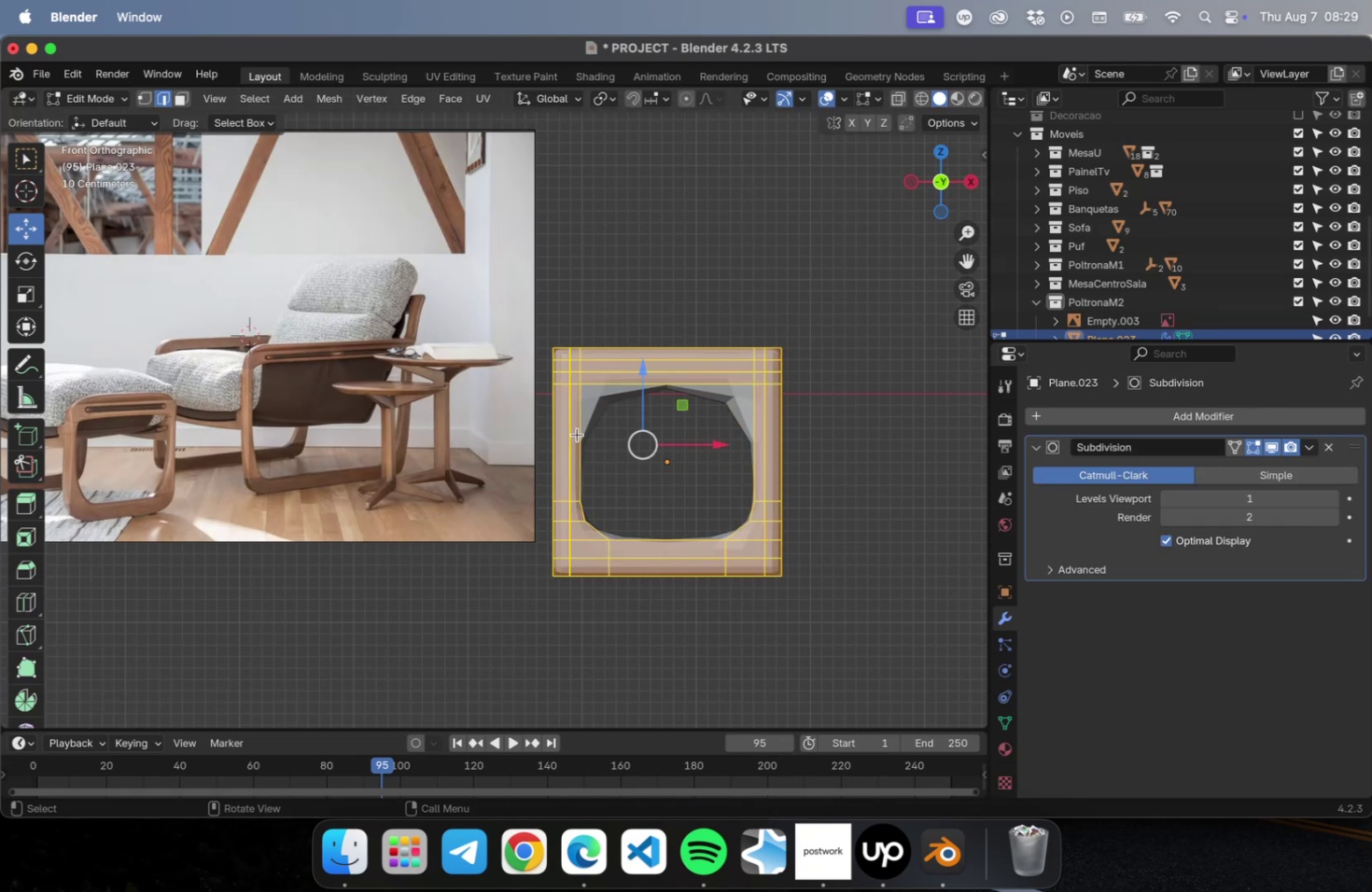 
key(Meta+R)
 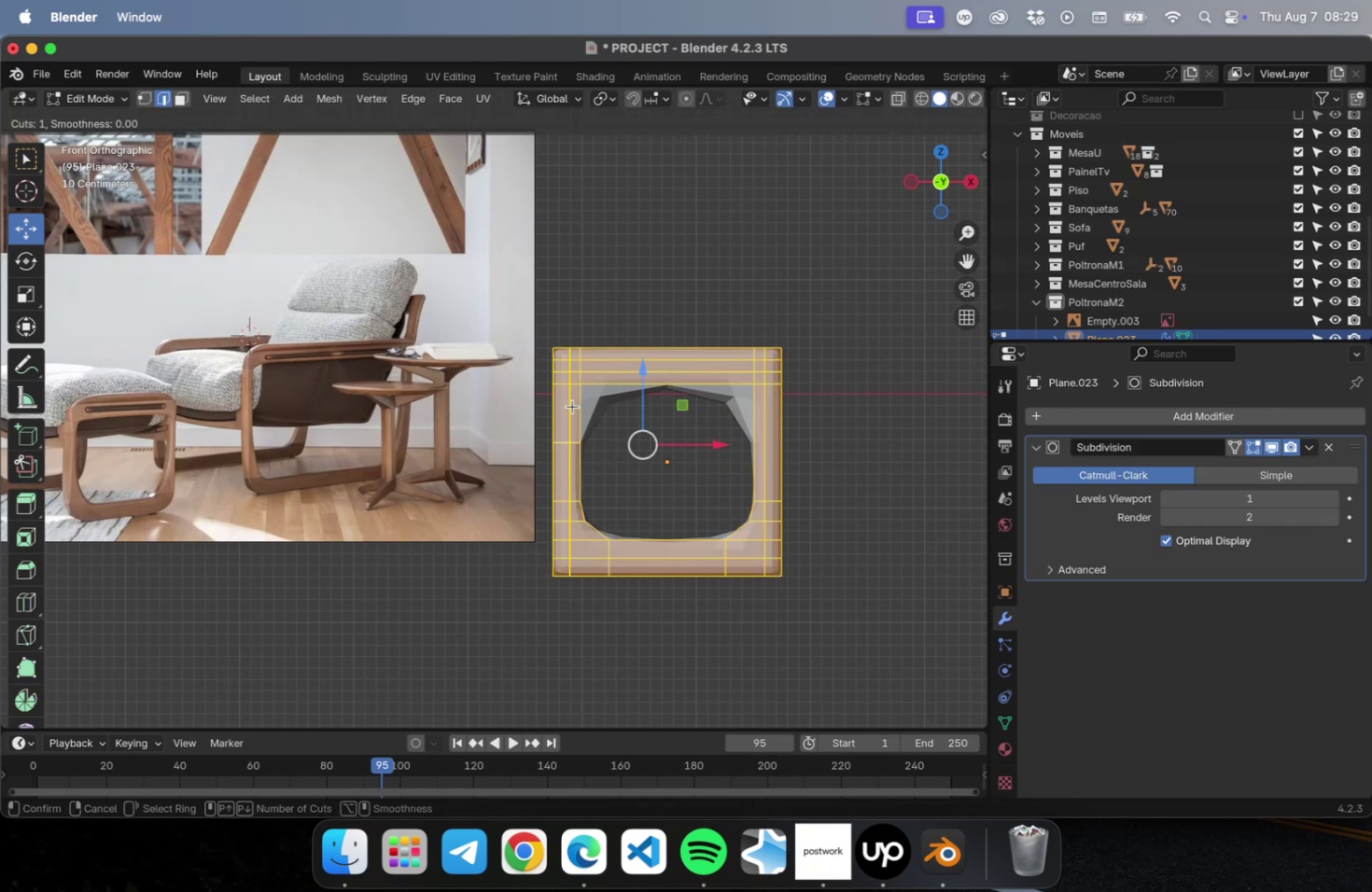 
left_click([572, 406])
 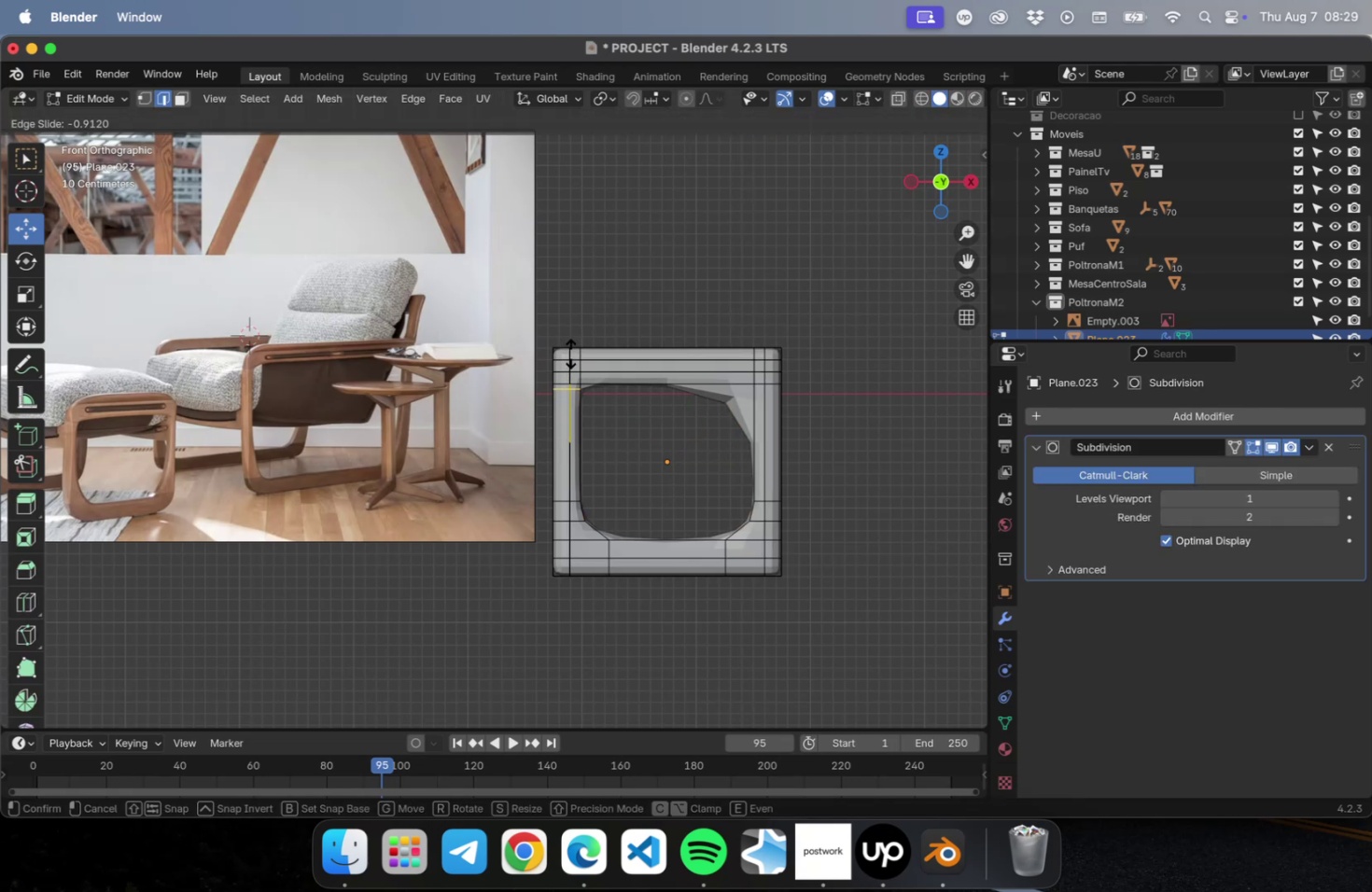 
left_click([570, 353])
 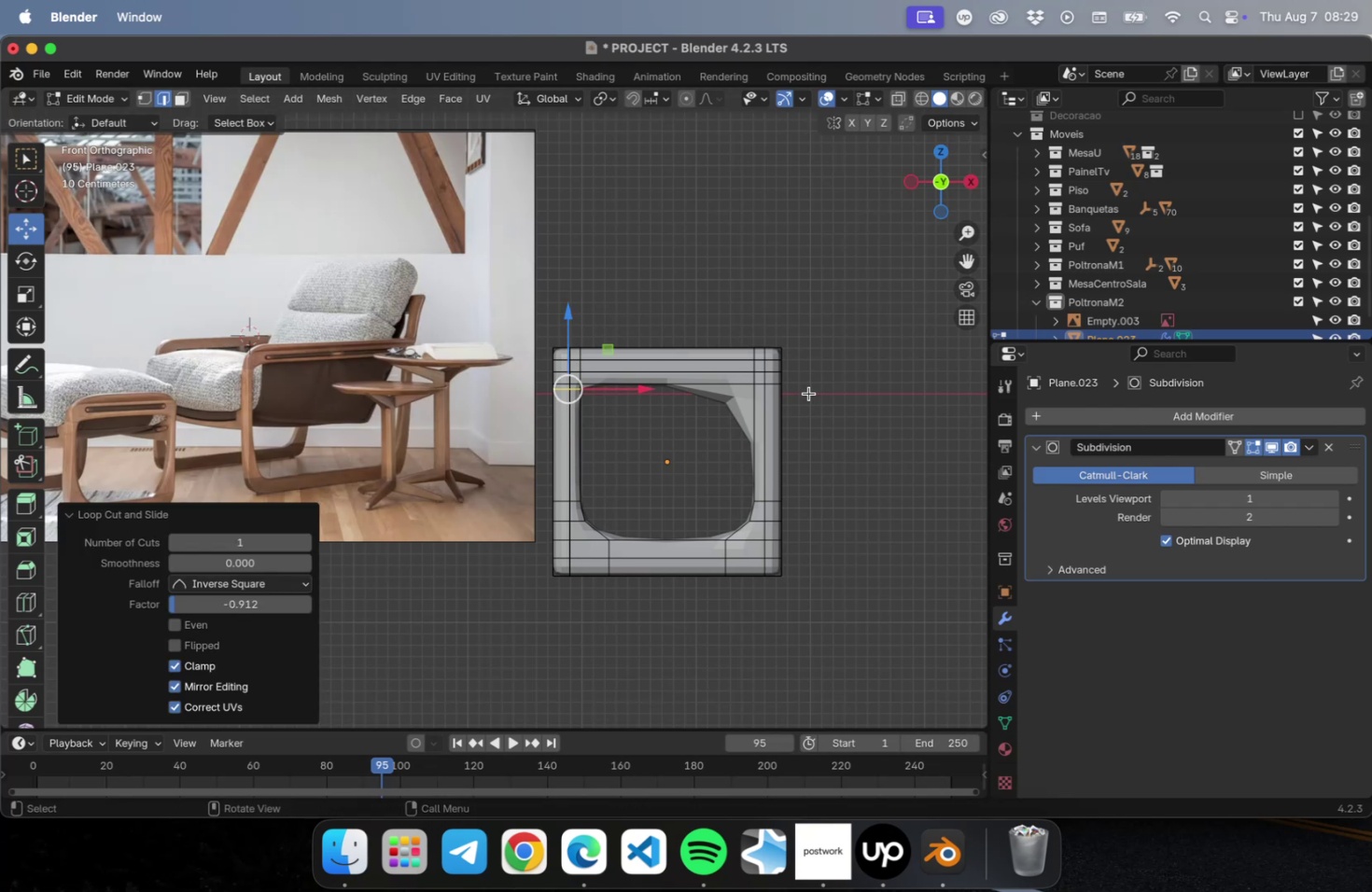 
key(Meta+R)
 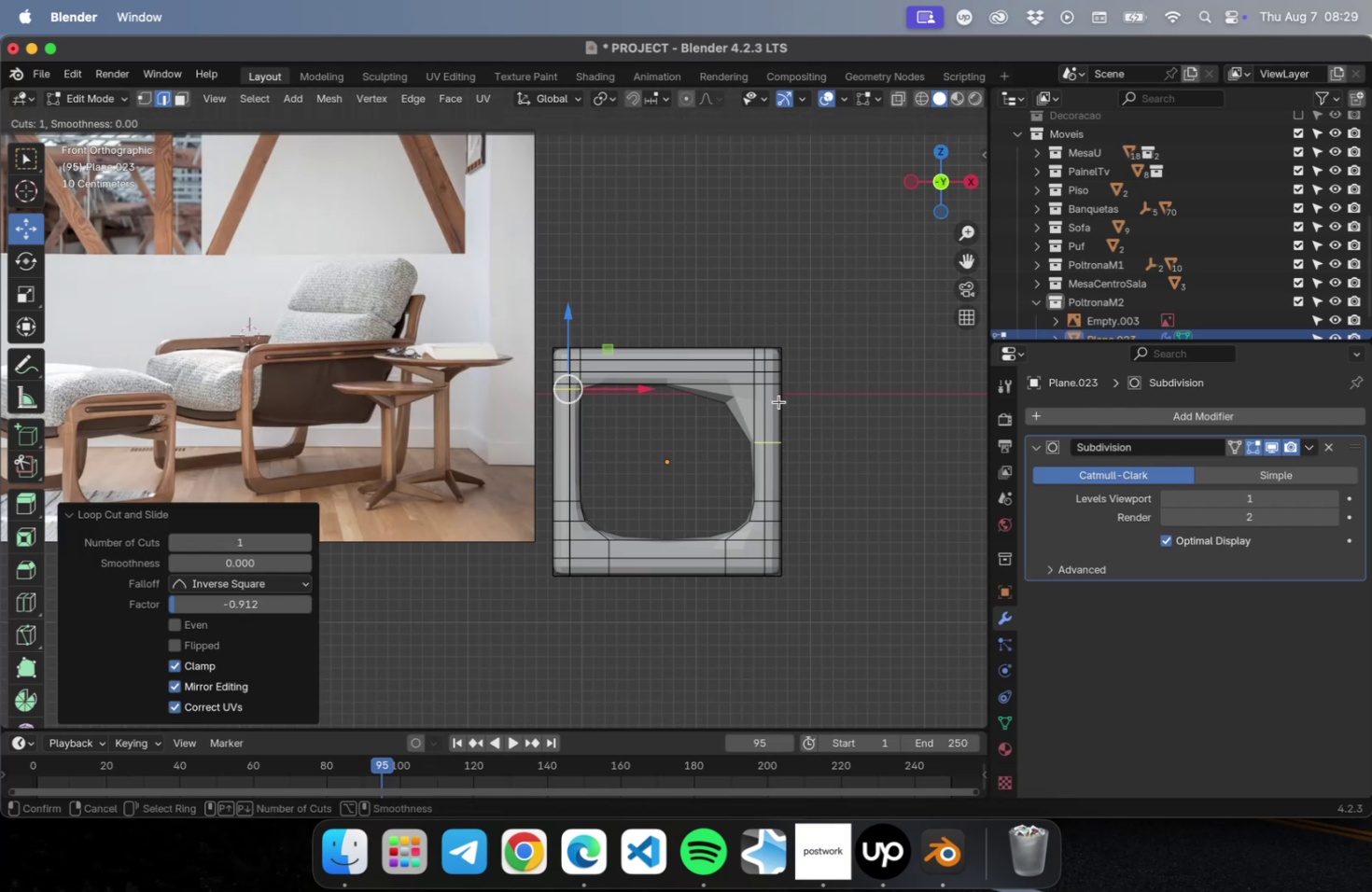 
left_click([778, 401])
 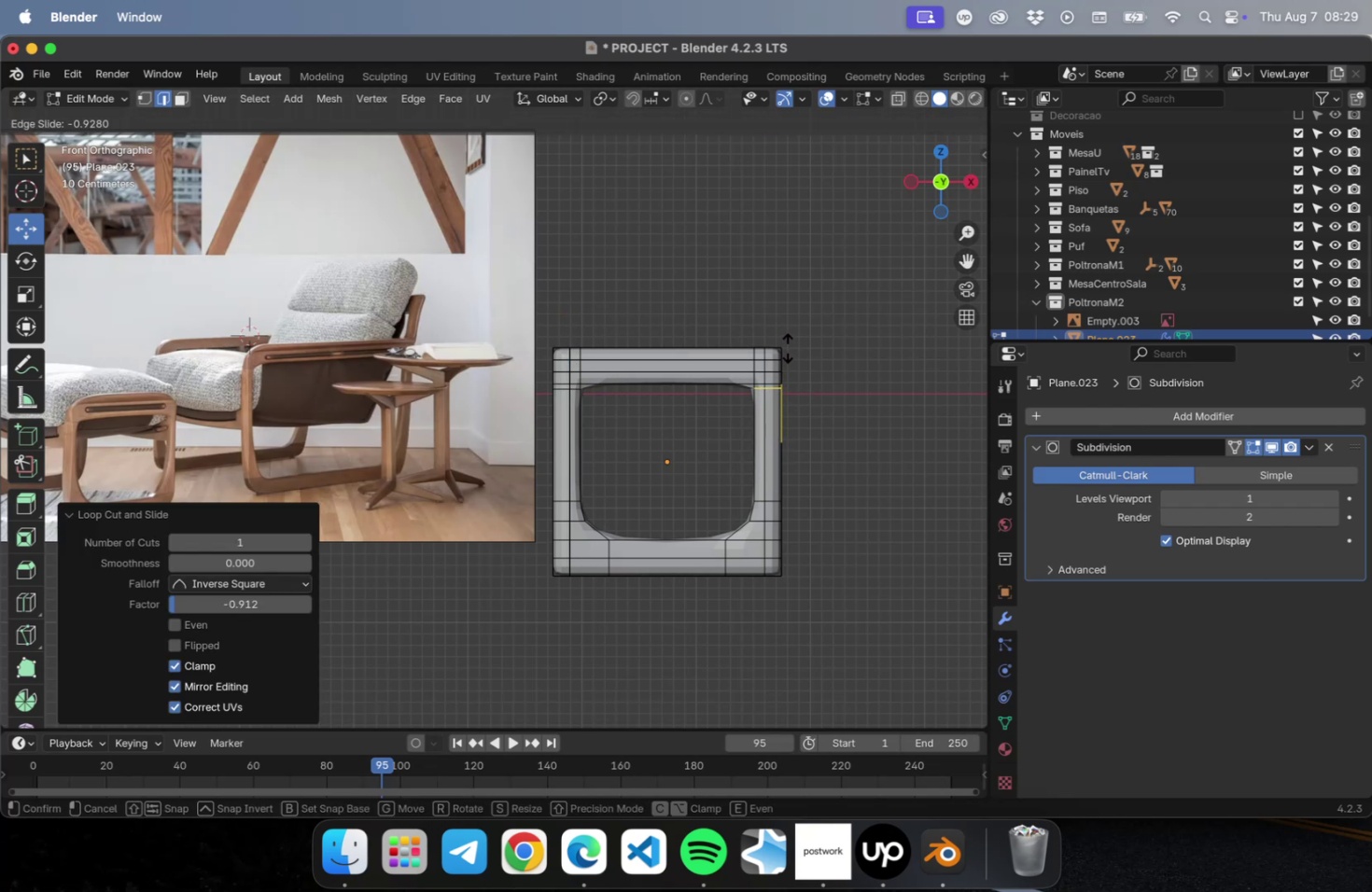 
left_click([787, 347])
 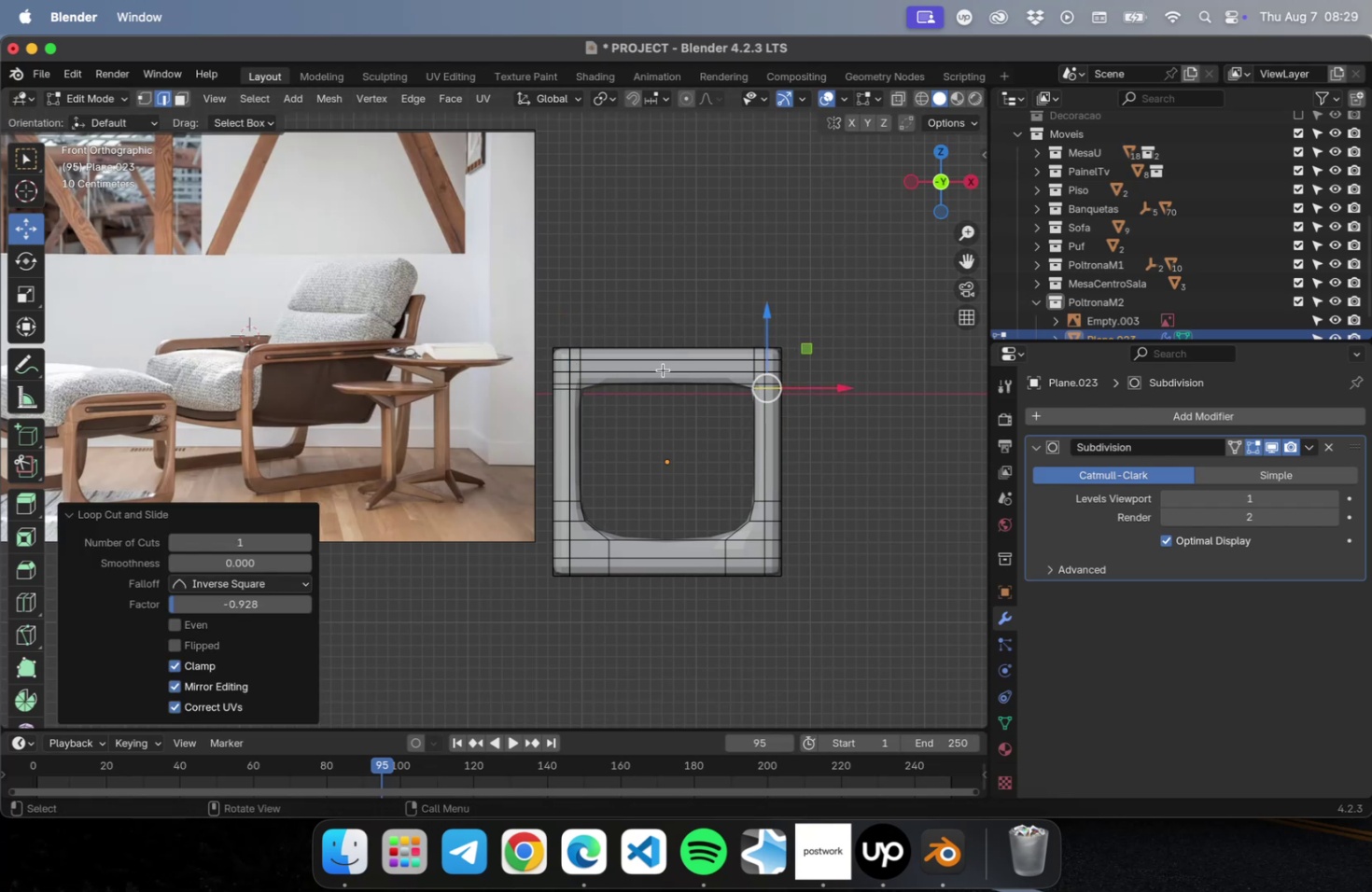 
key(Meta+R)
 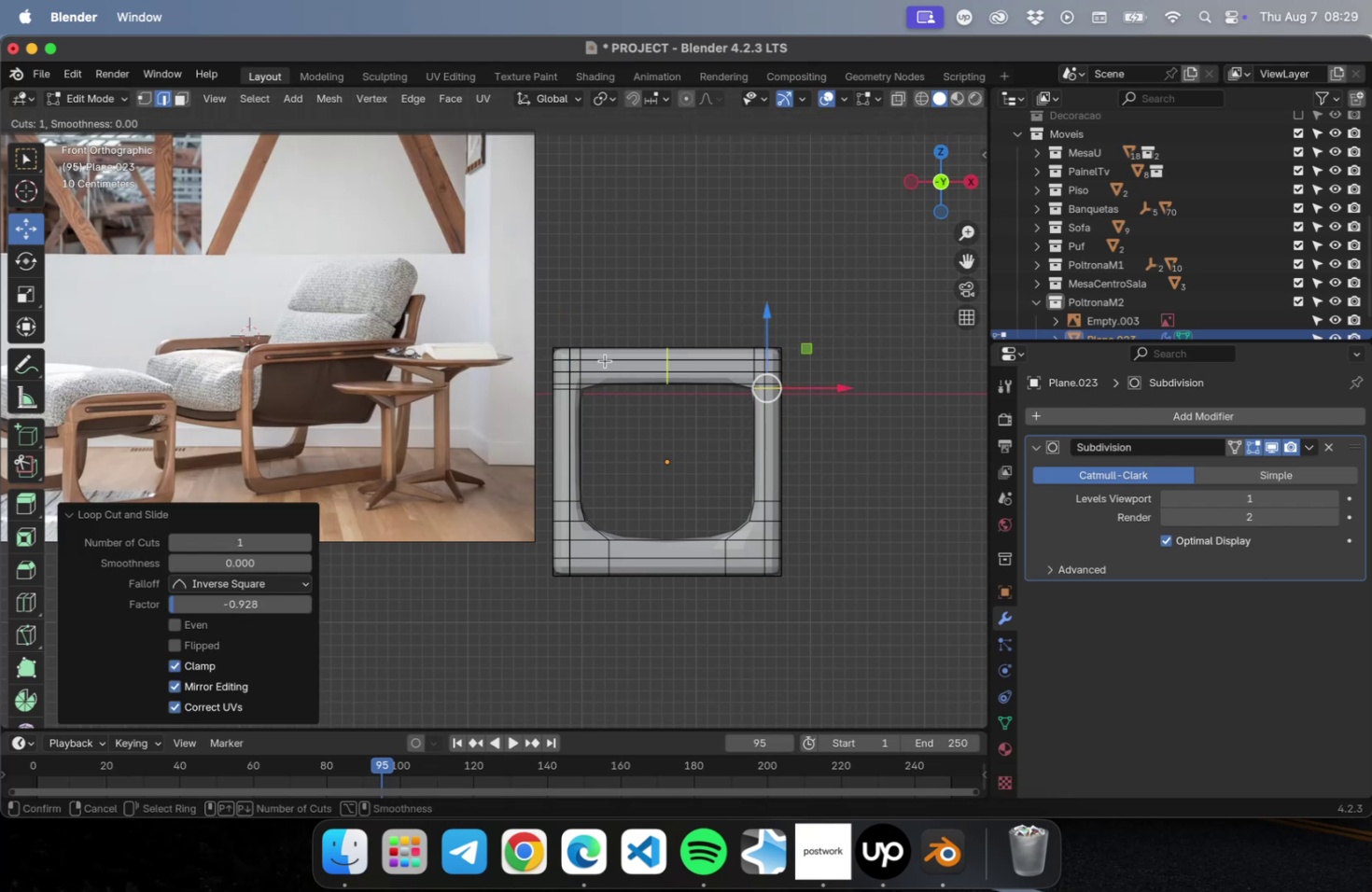 
left_click([605, 360])
 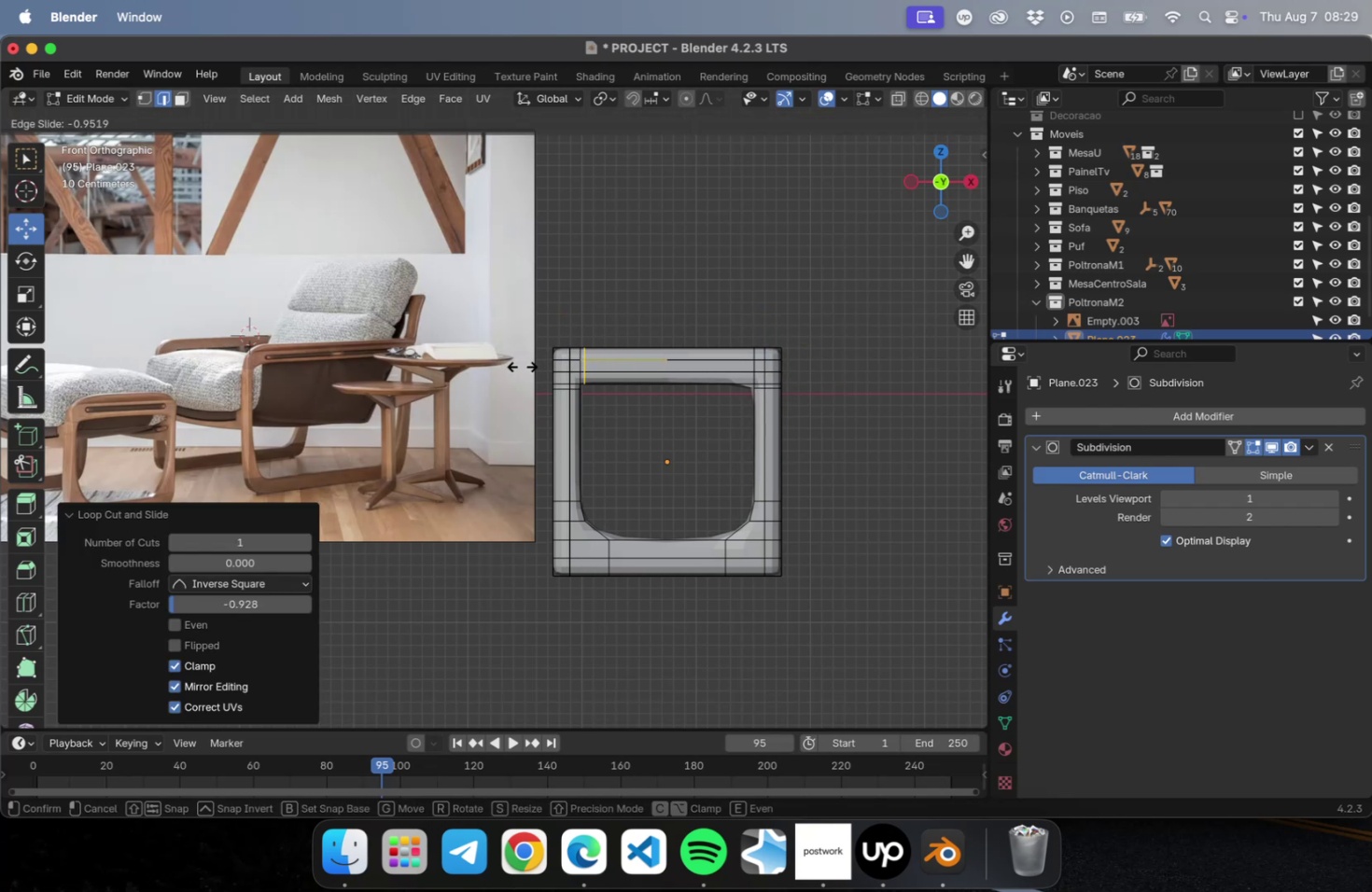 
left_click([523, 366])
 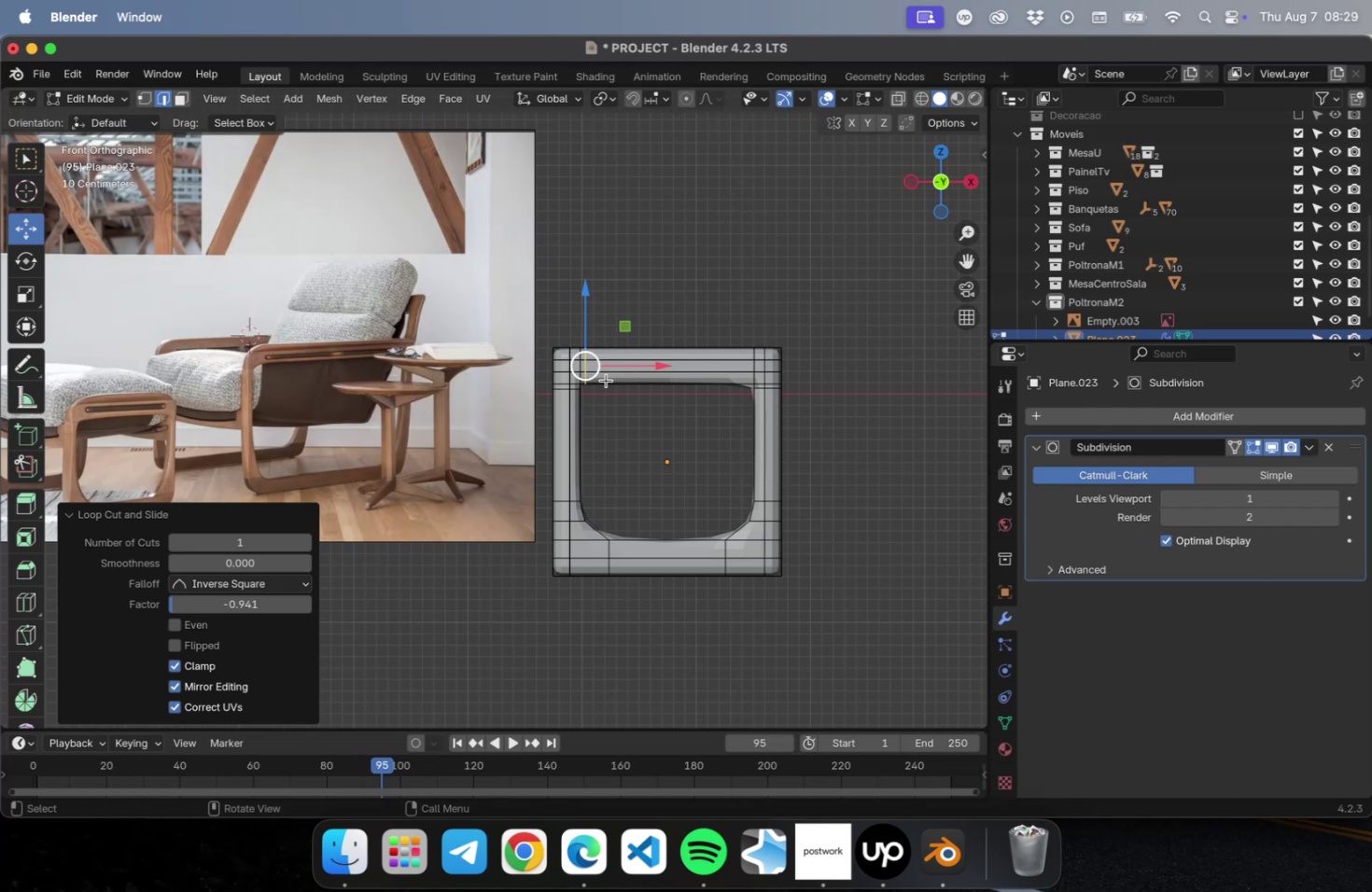 
key(Meta+R)
 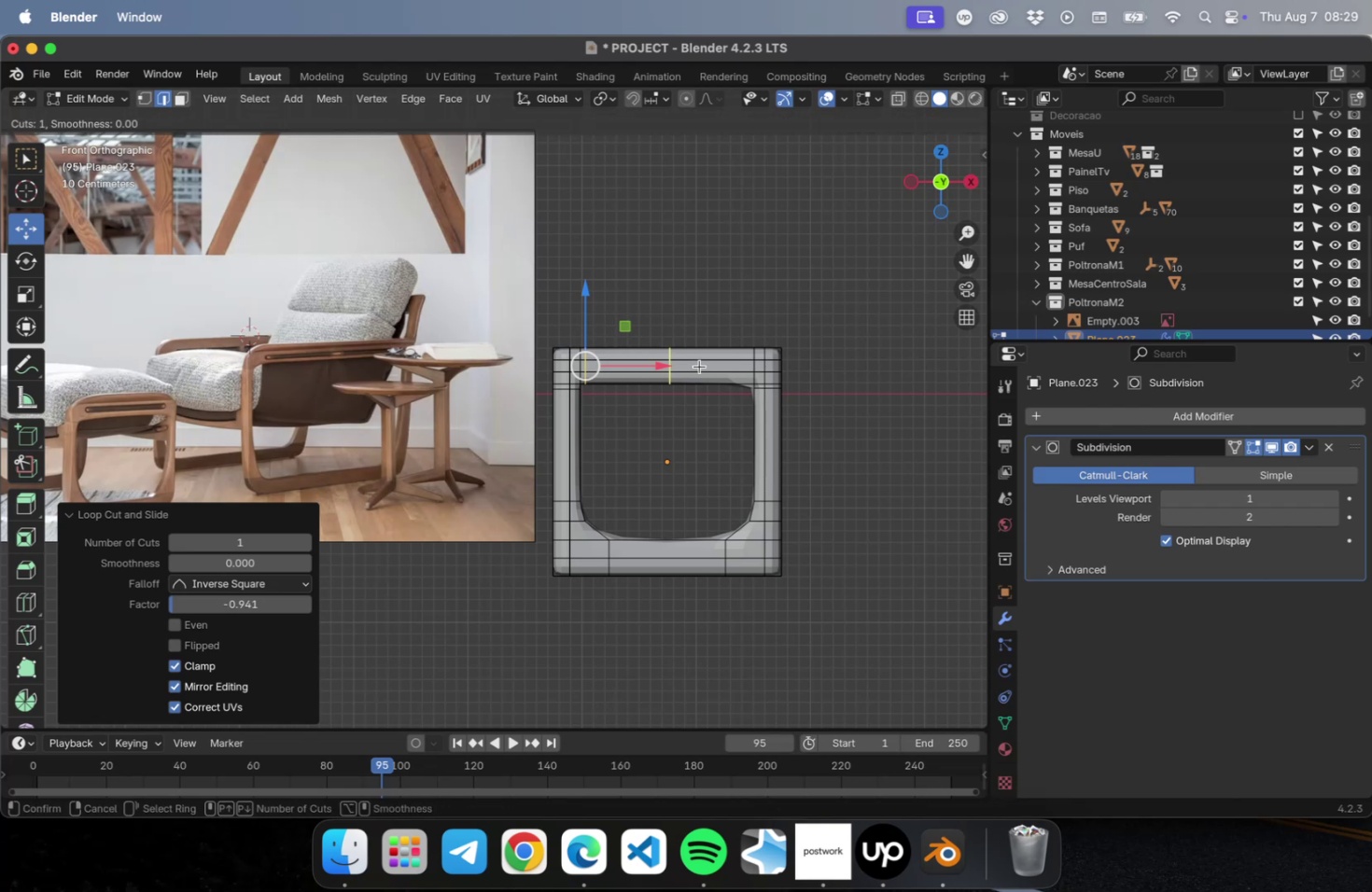 
left_click([699, 366])
 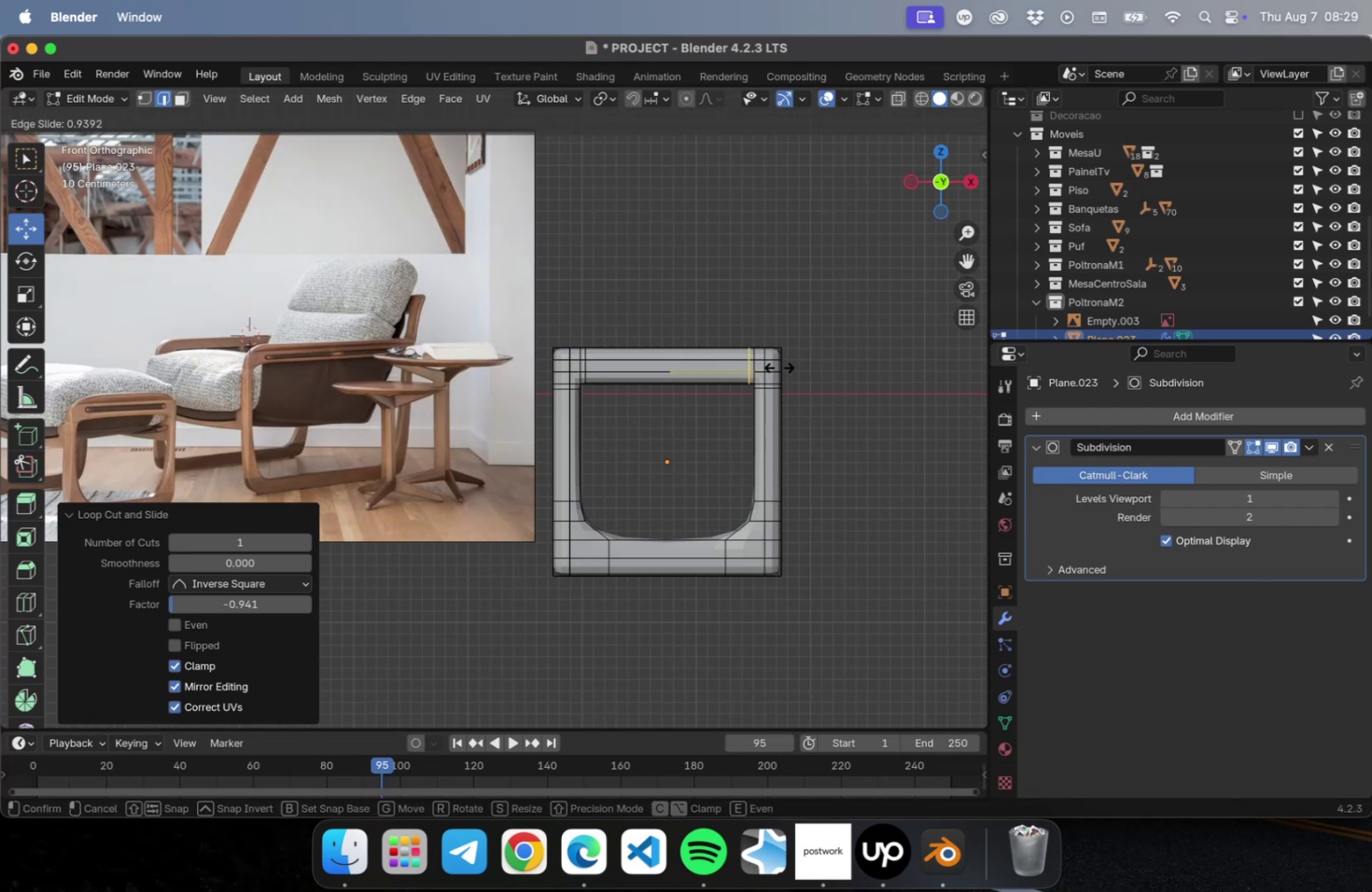 
wait(5.71)
 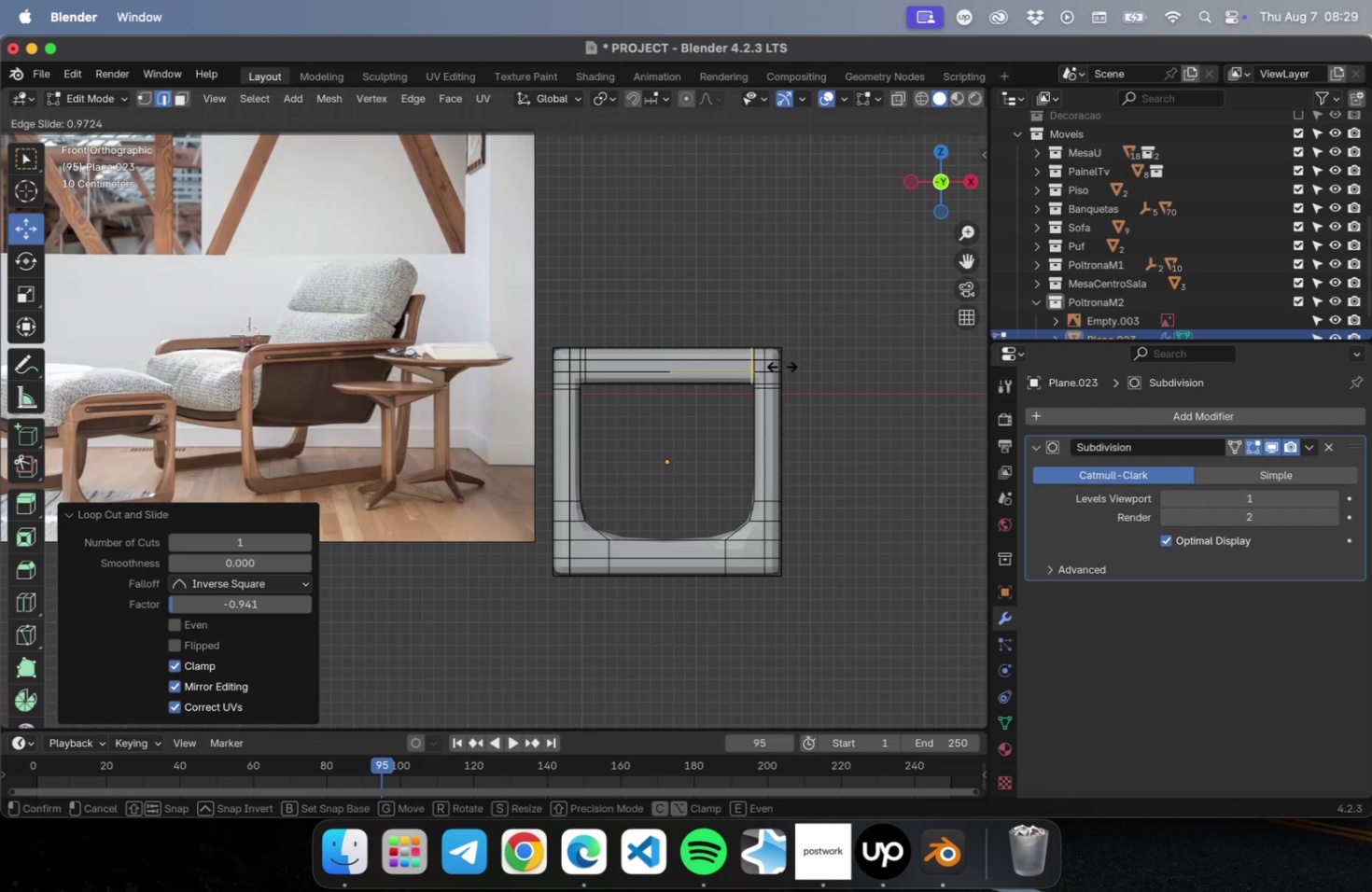 
left_click([778, 367])
 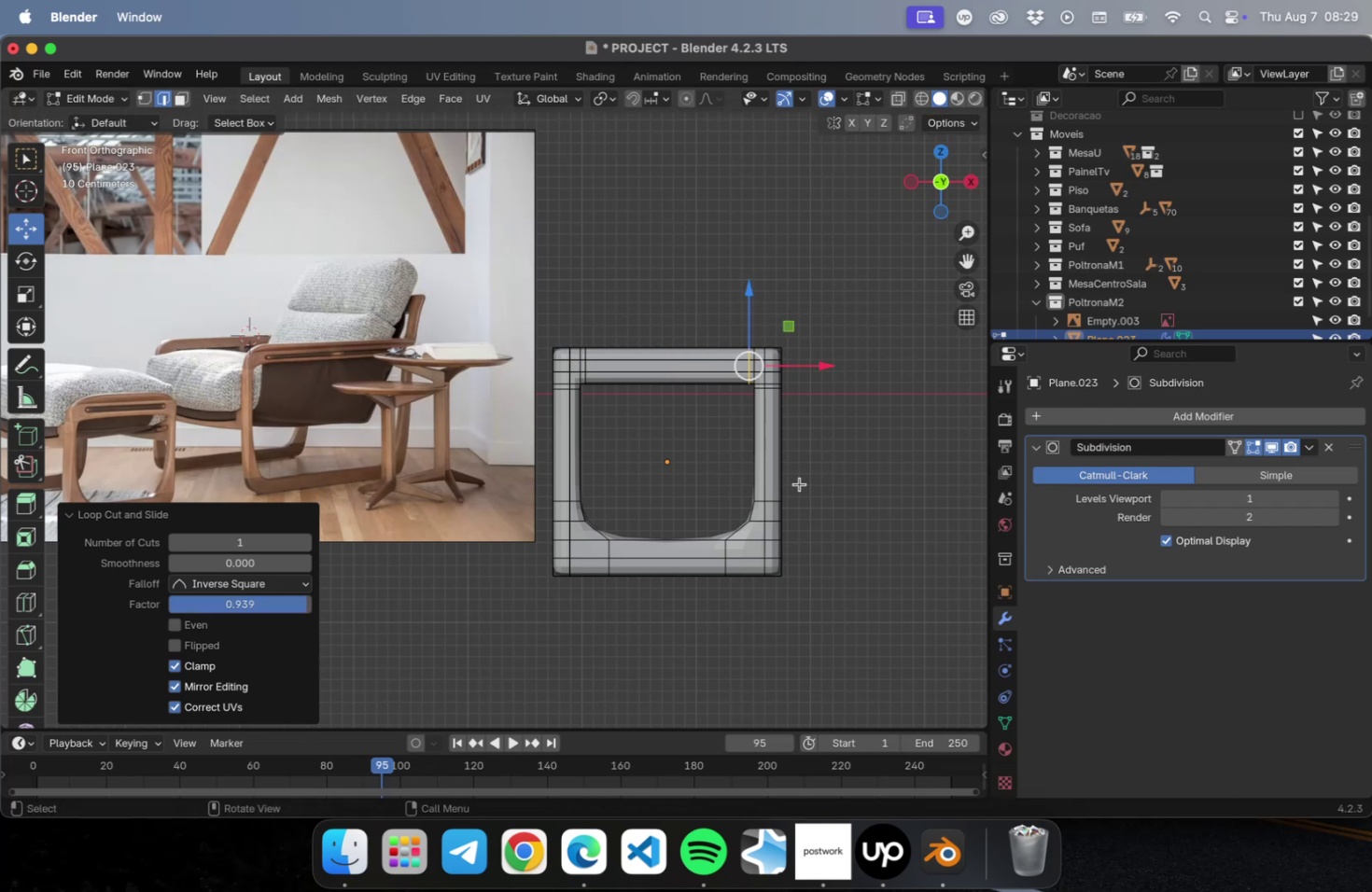 
key(V)
 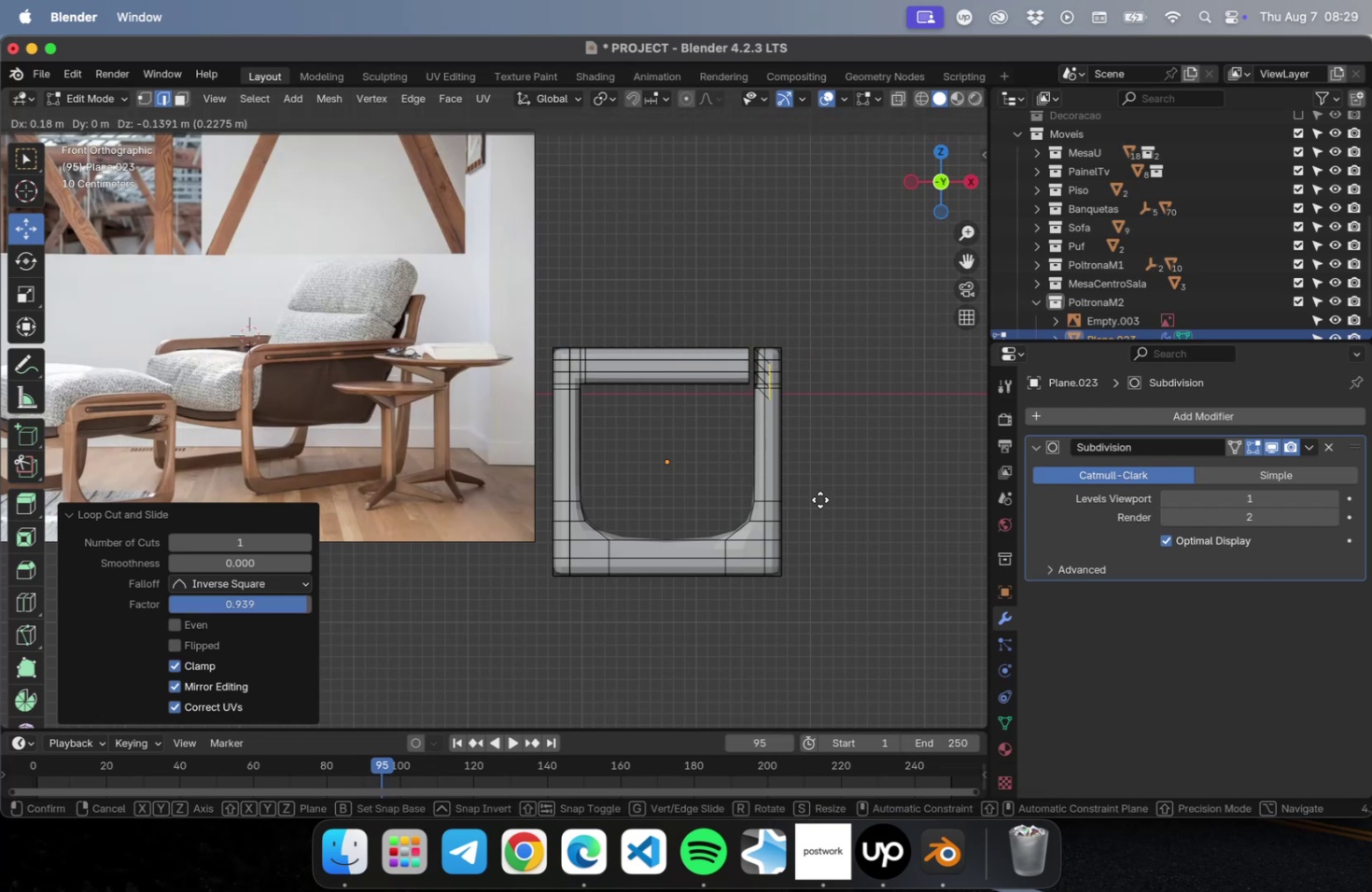 
key(Escape)
 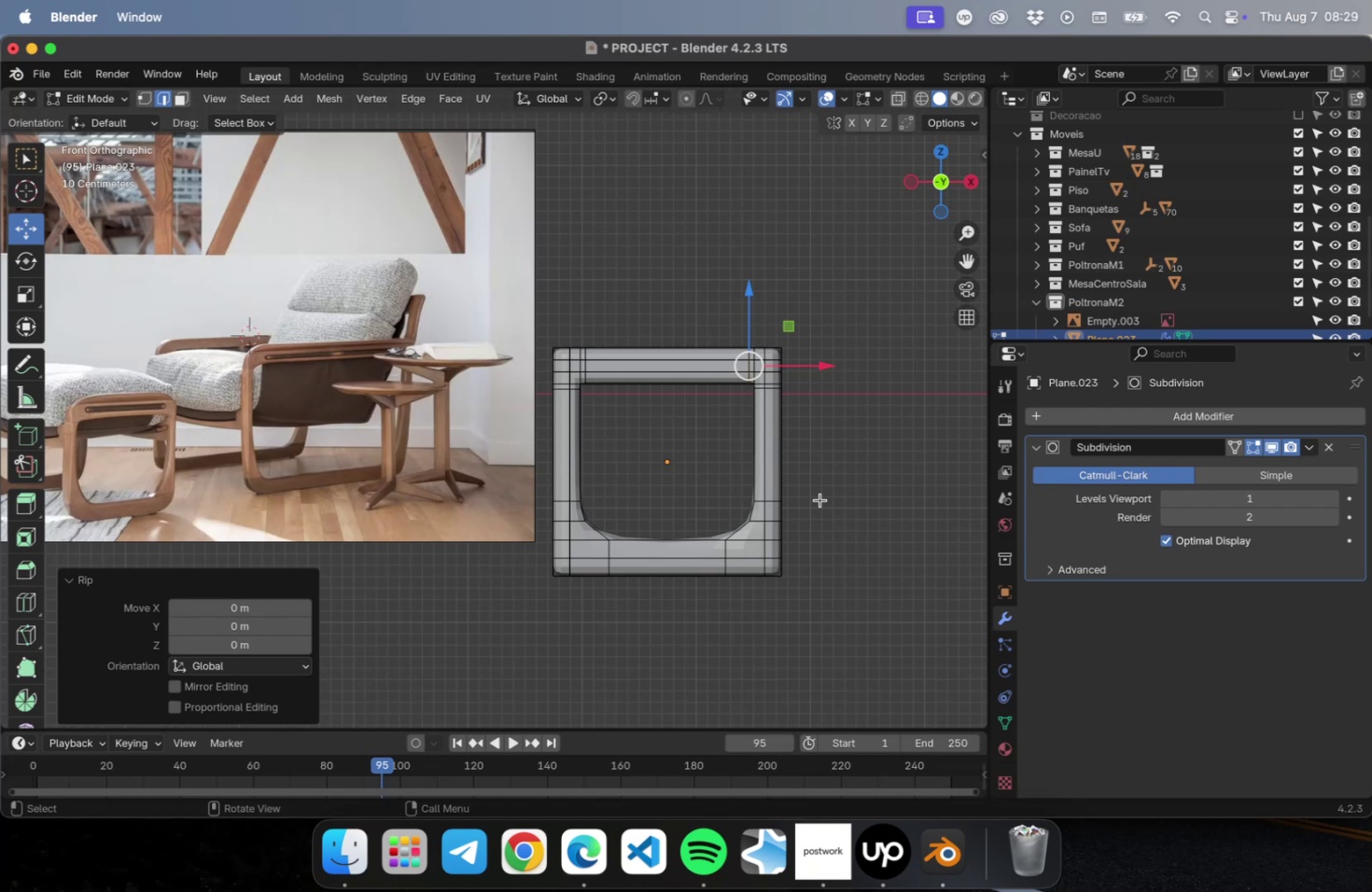 
key(V)
 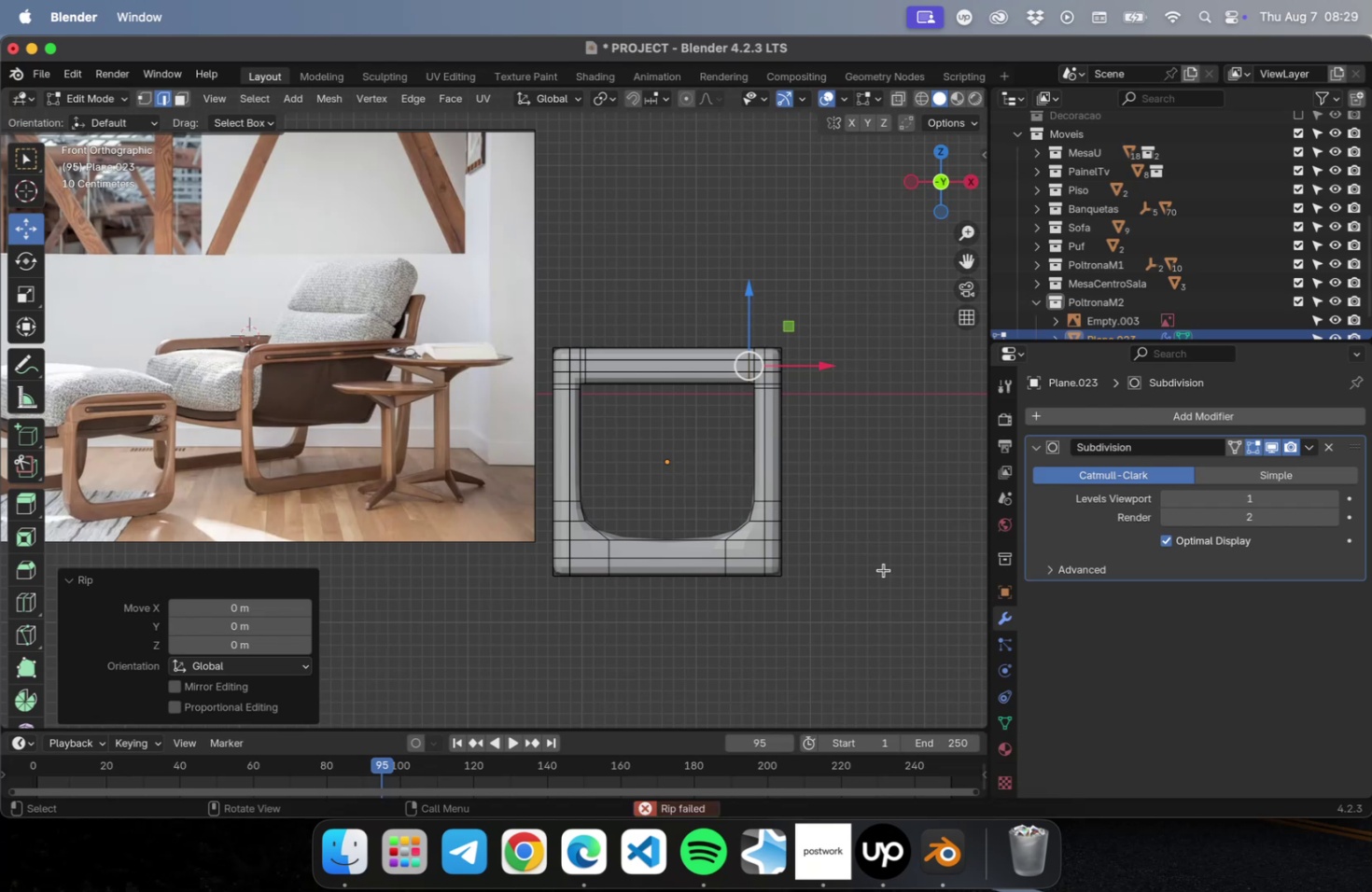 
left_click([883, 569])
 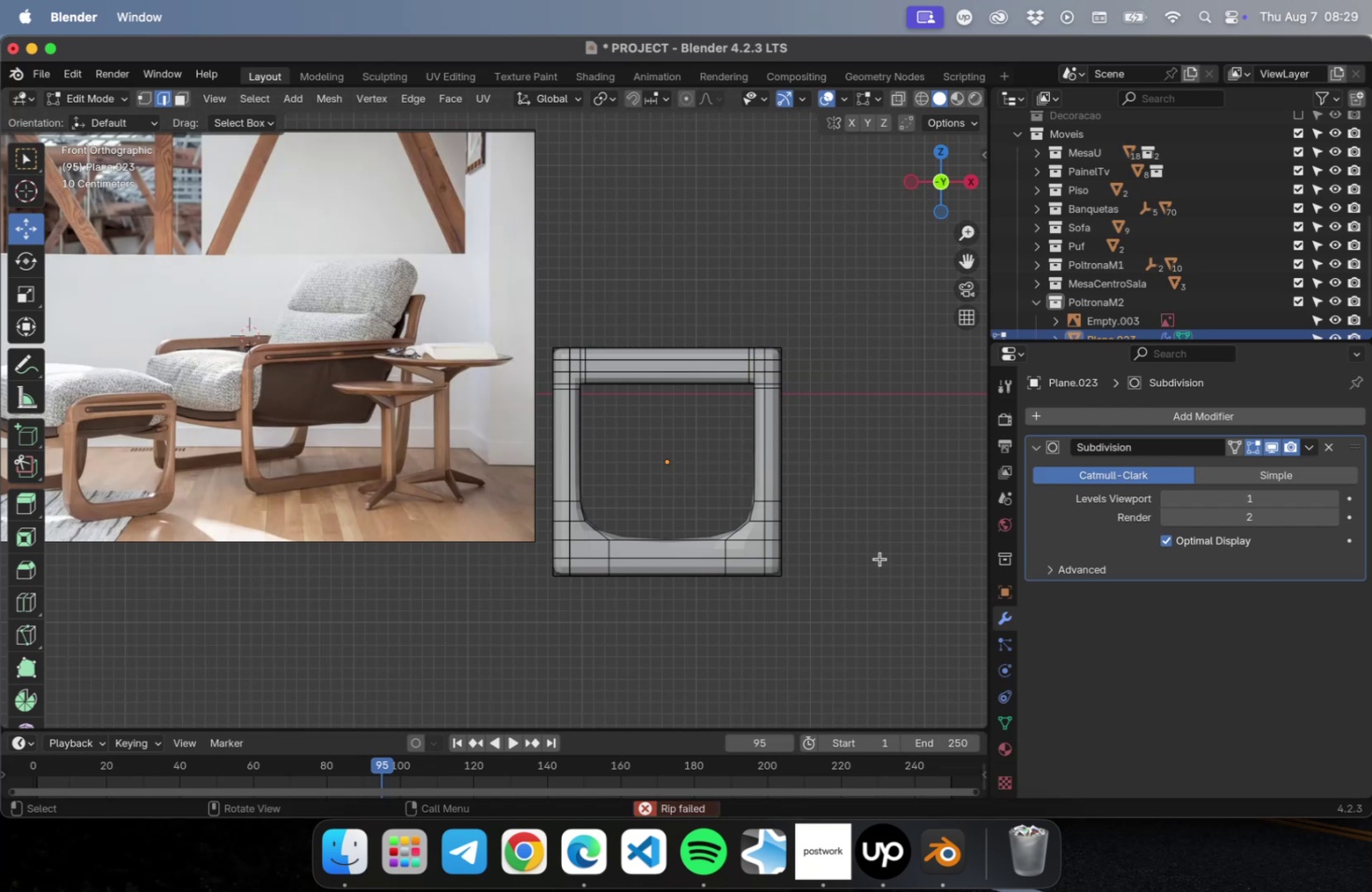 
hold_key(key=ShiftLeft, duration=1.24)
 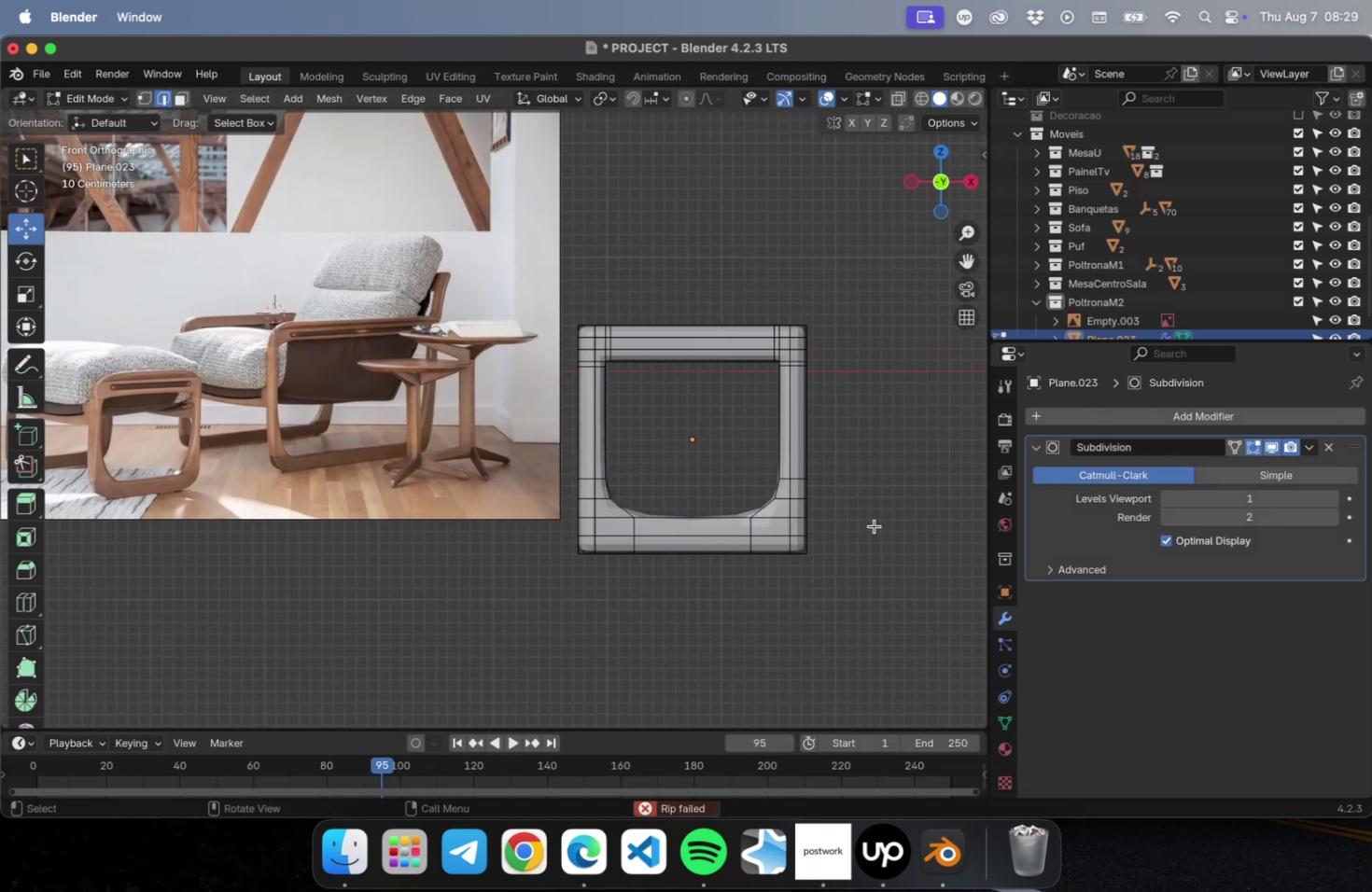 
wait(5.13)
 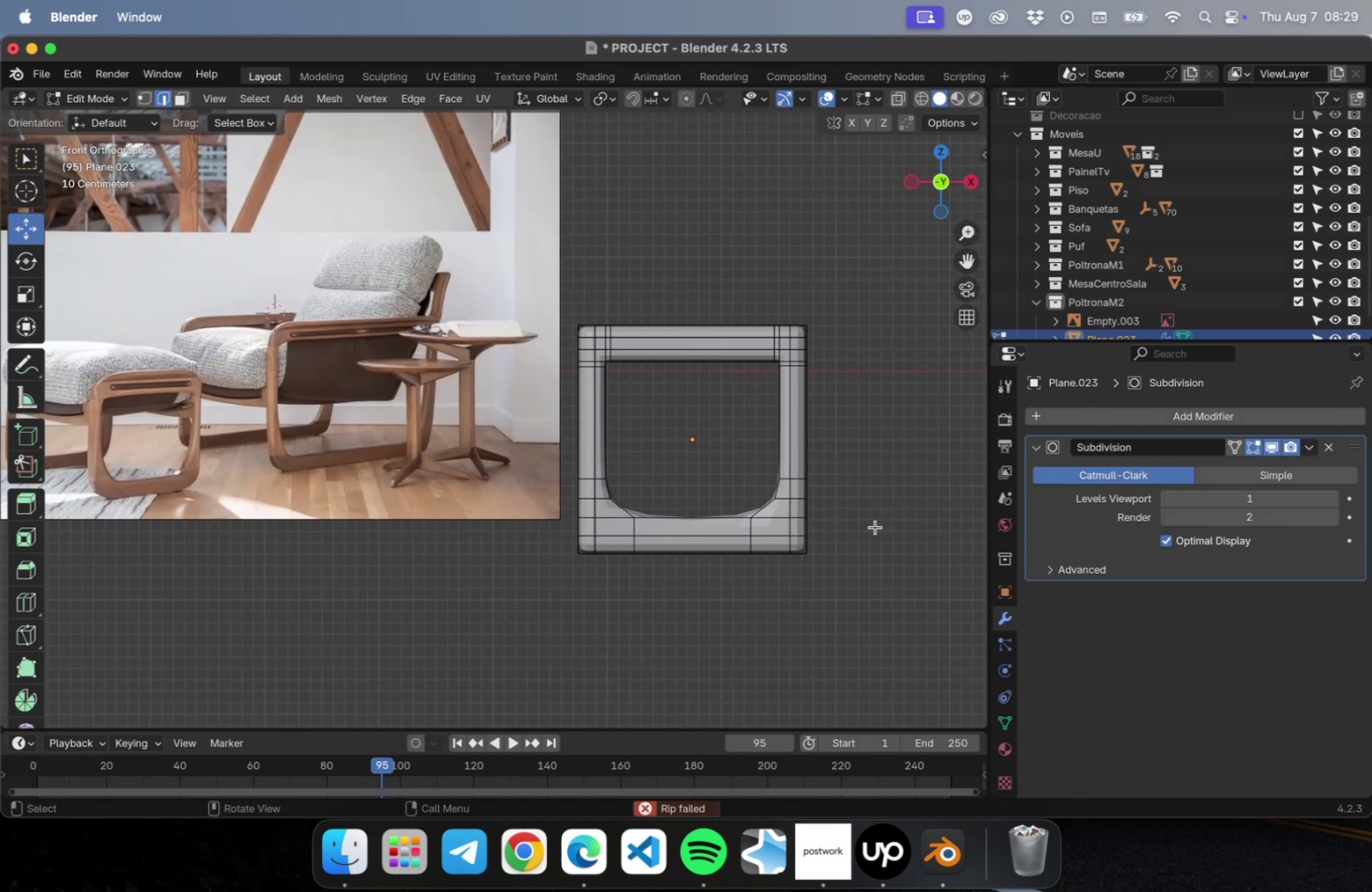 
key(Meta+2)
 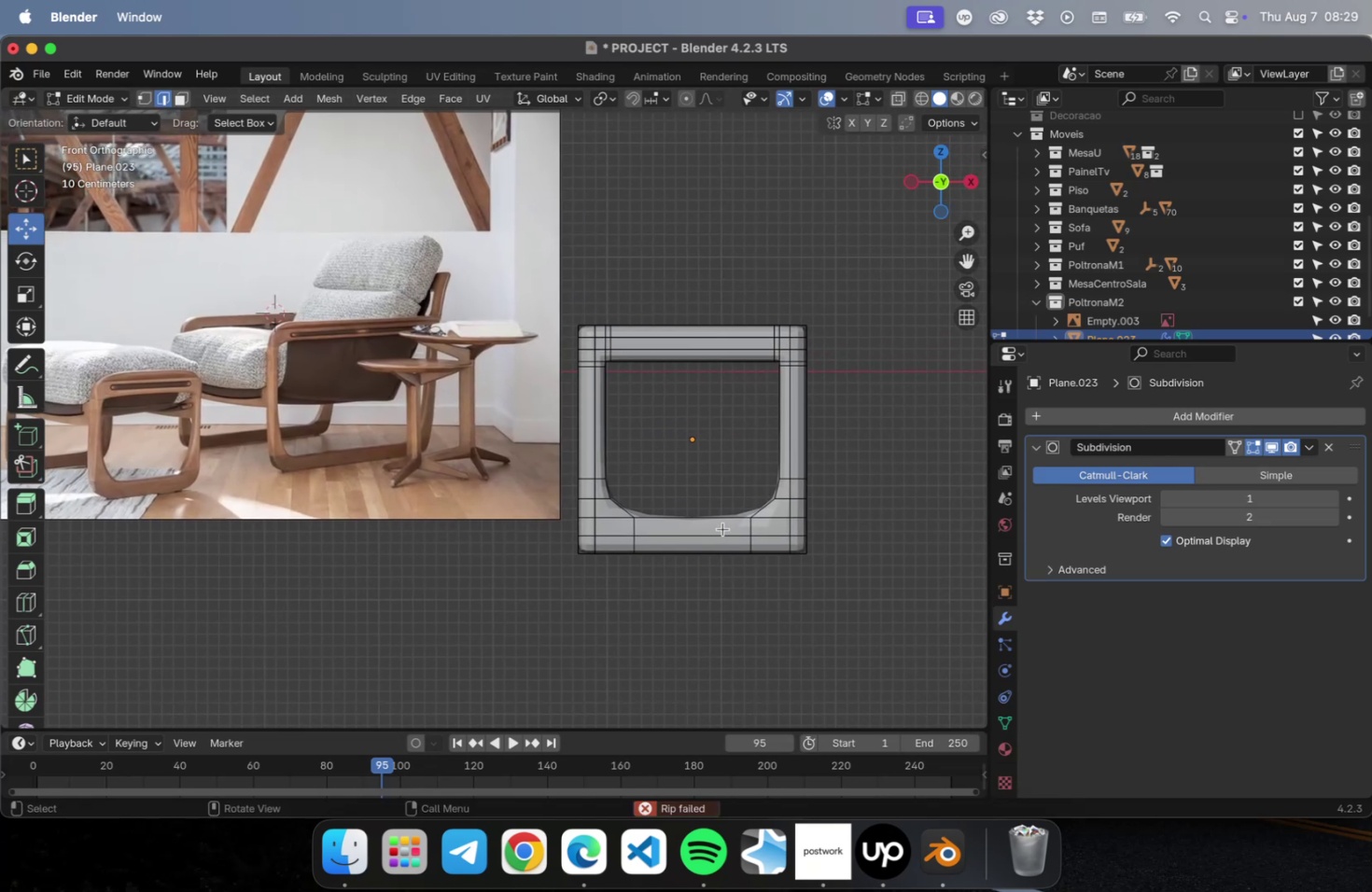 
key(Tab)
 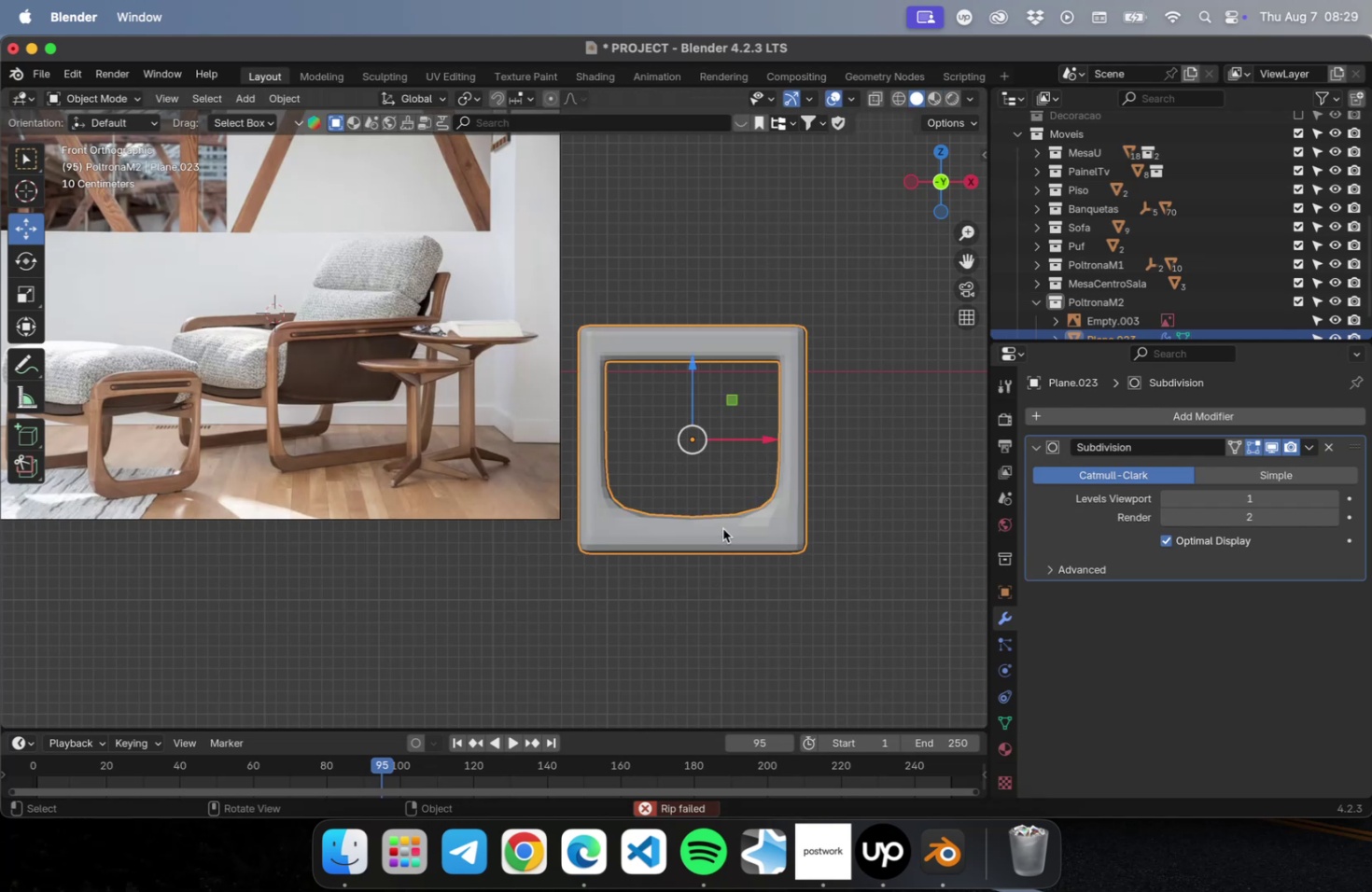 
key(Meta+2)
 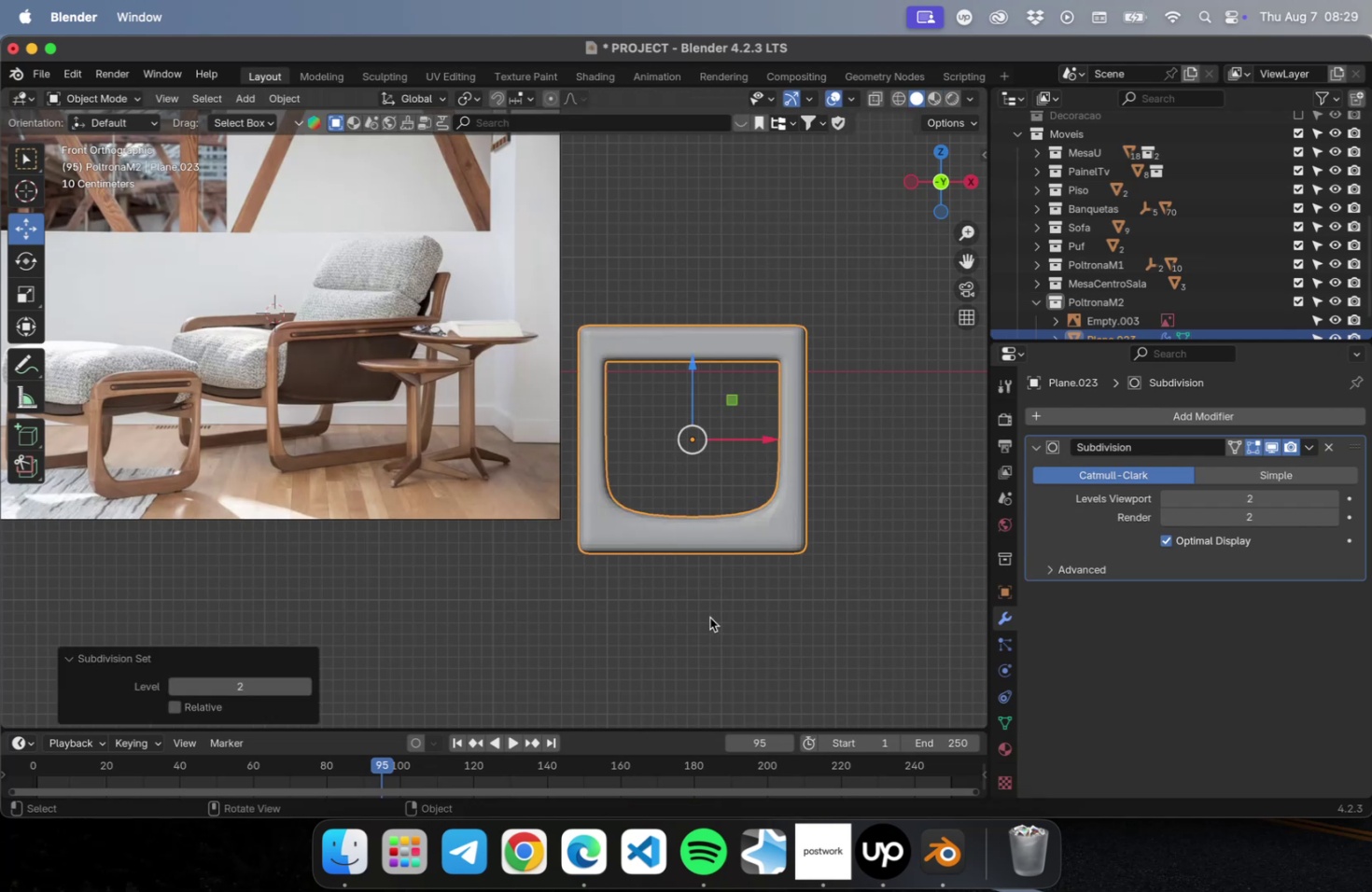 
key(V)
 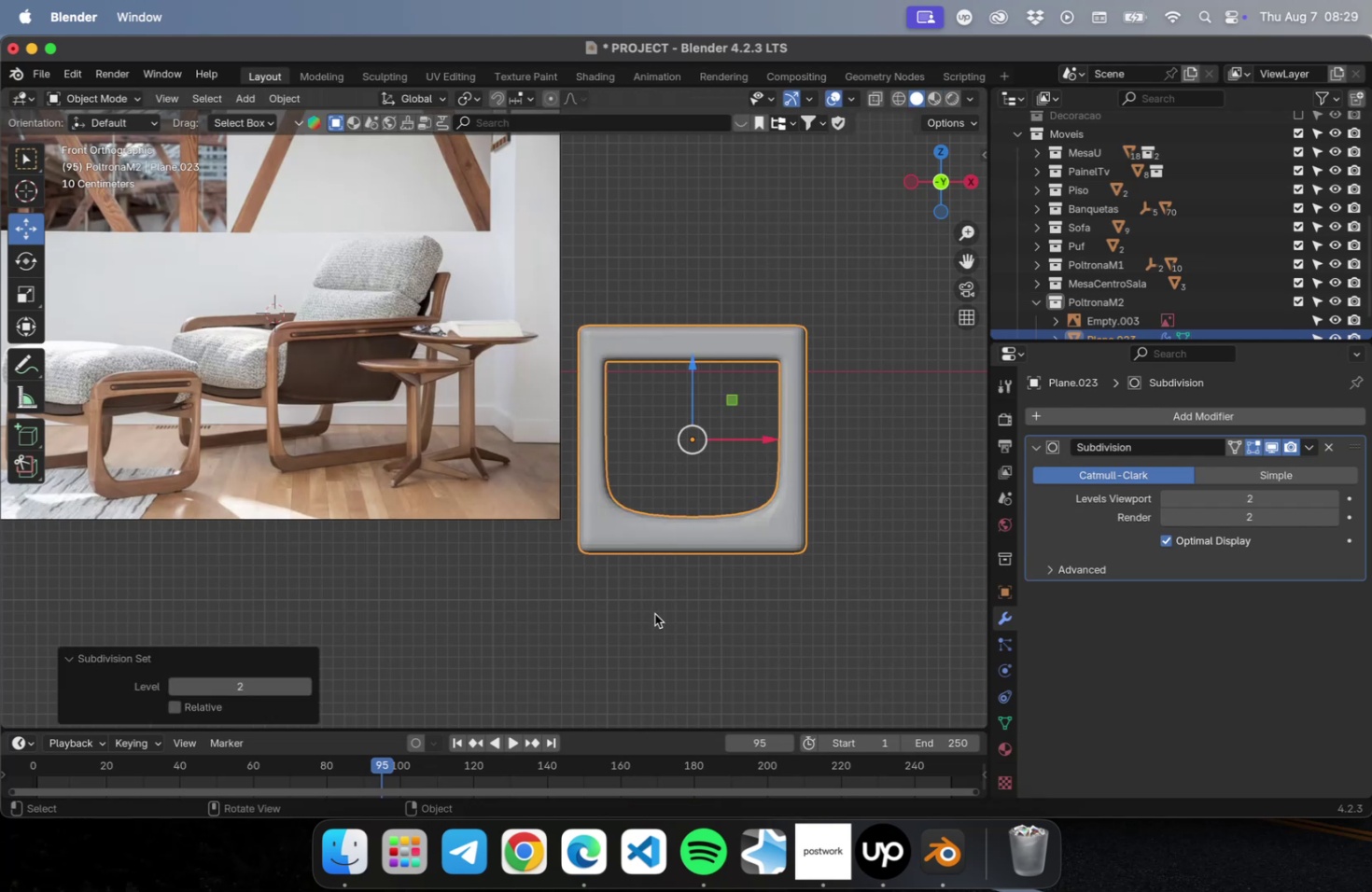 
left_click([654, 613])
 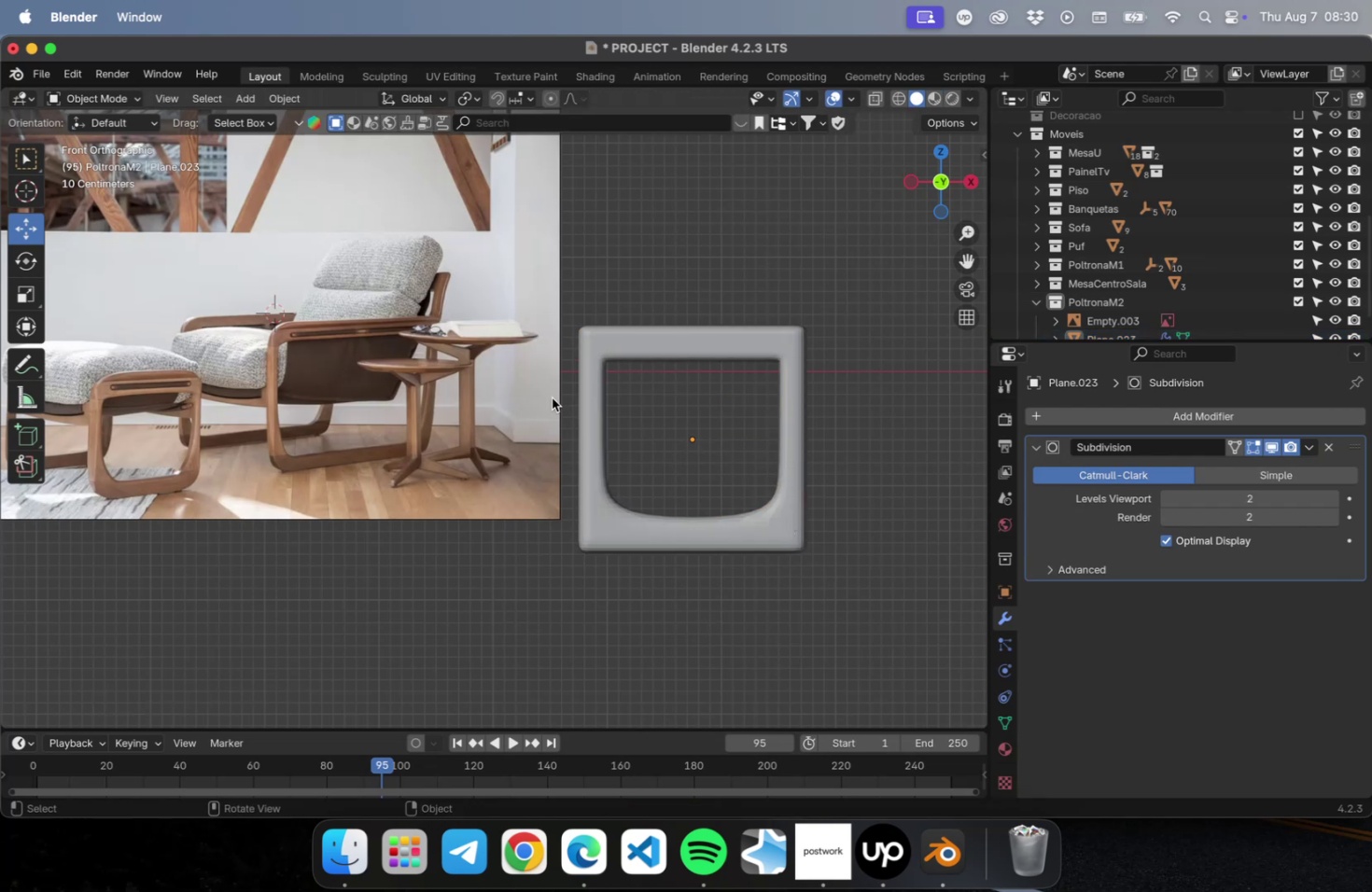 
wait(5.3)
 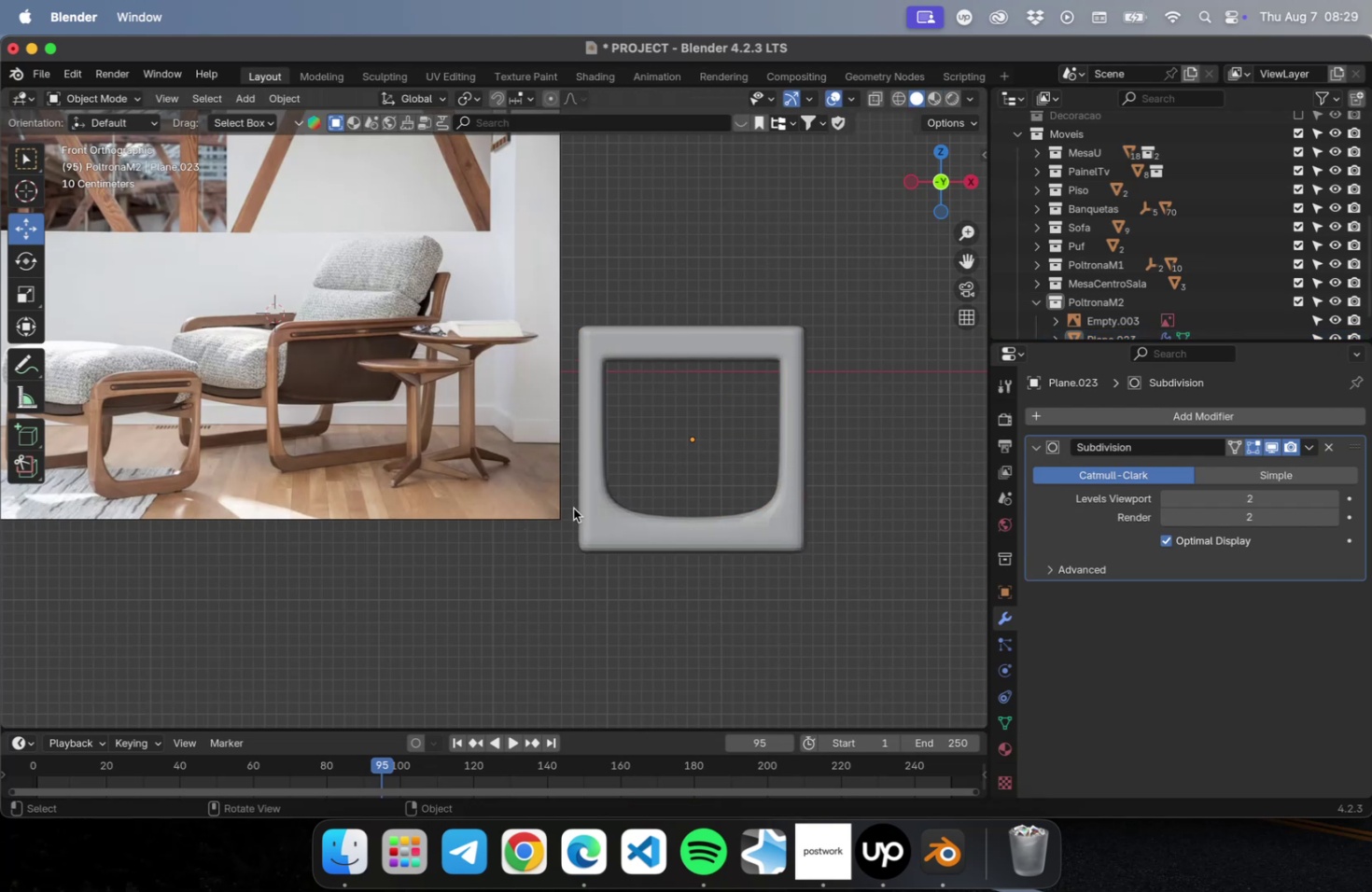 
left_click_drag(start_coordinate=[628, 305], to_coordinate=[681, 394])
 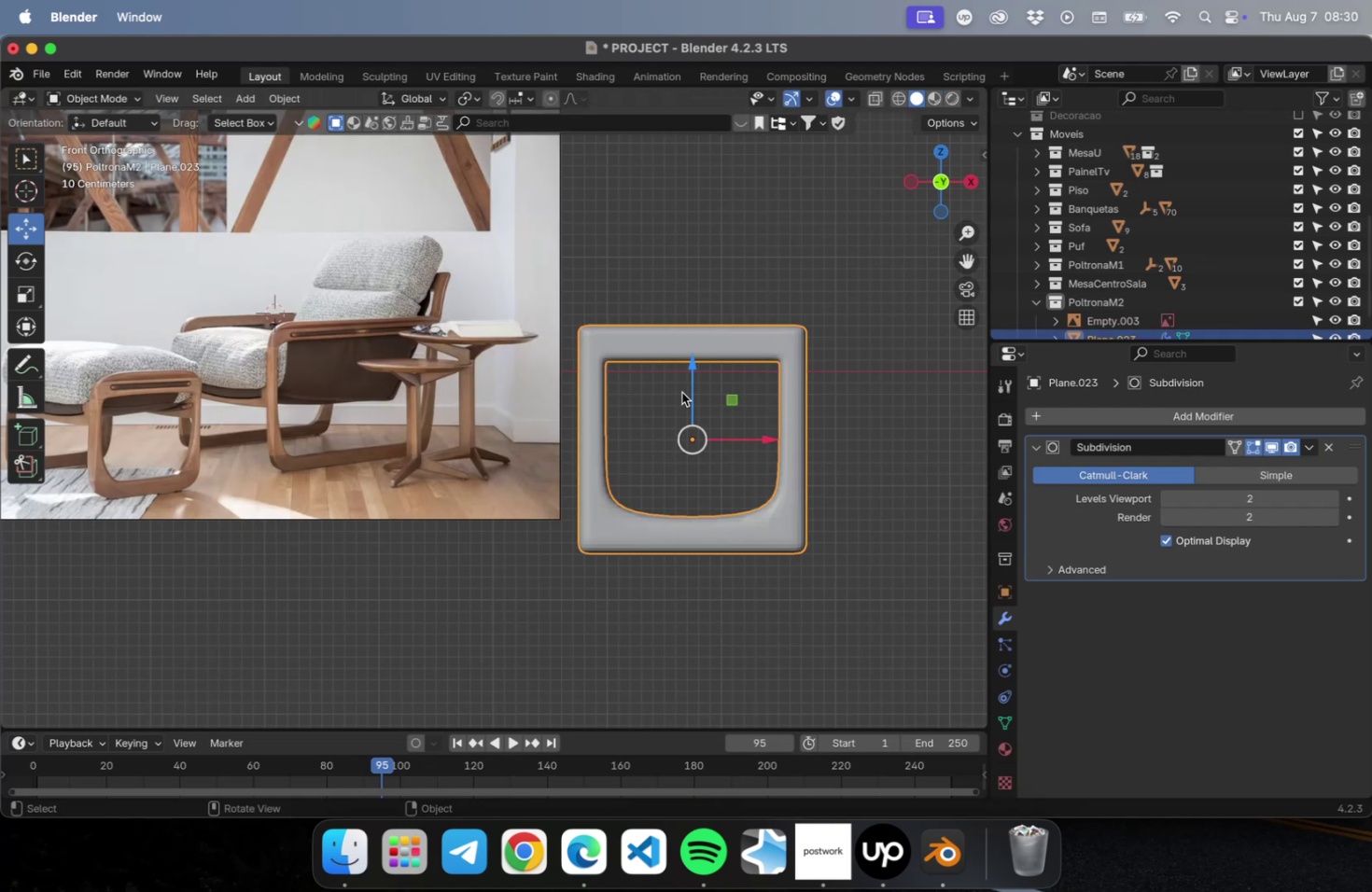 
key(Tab)
 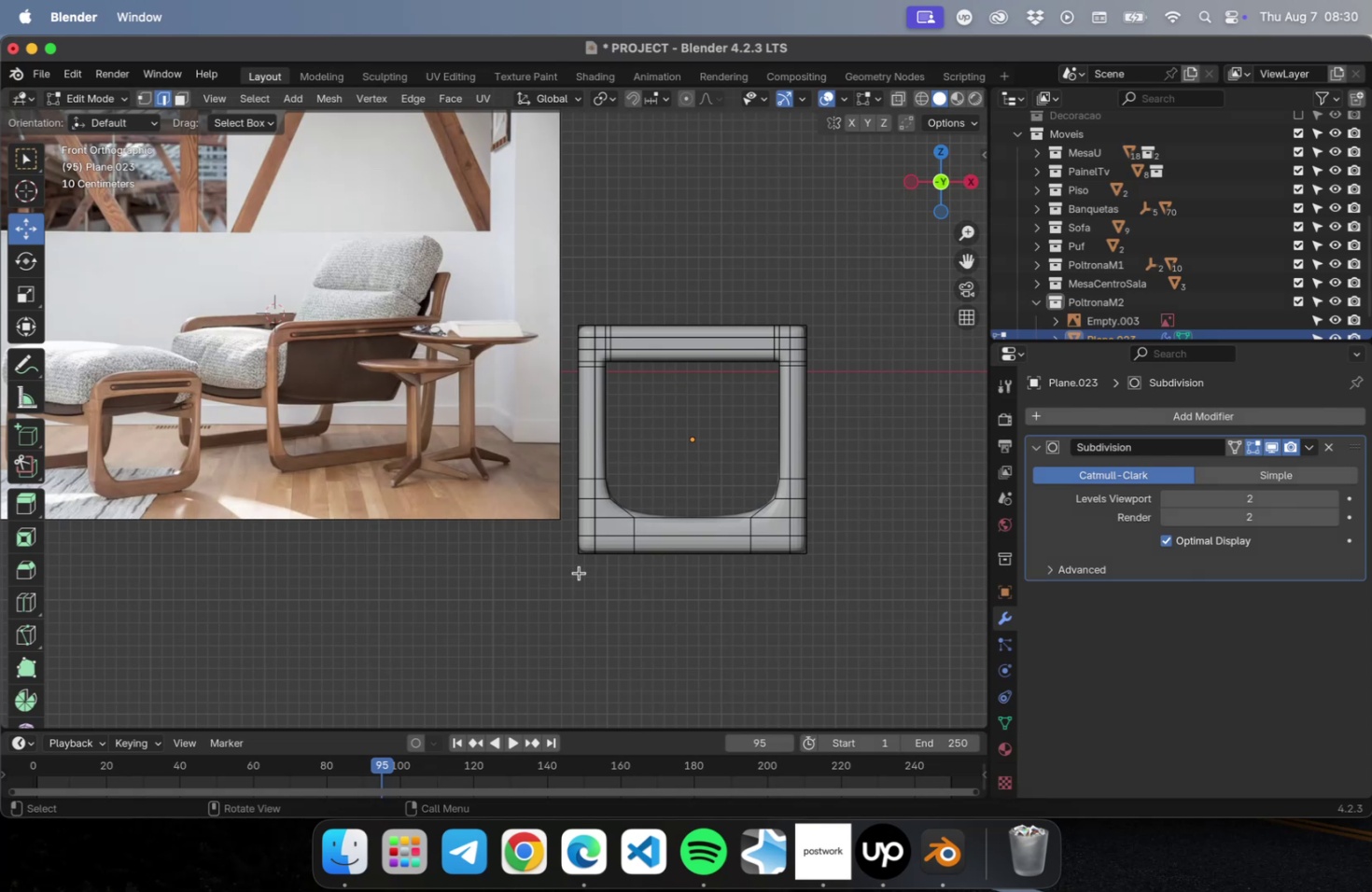 
key(Tab)
 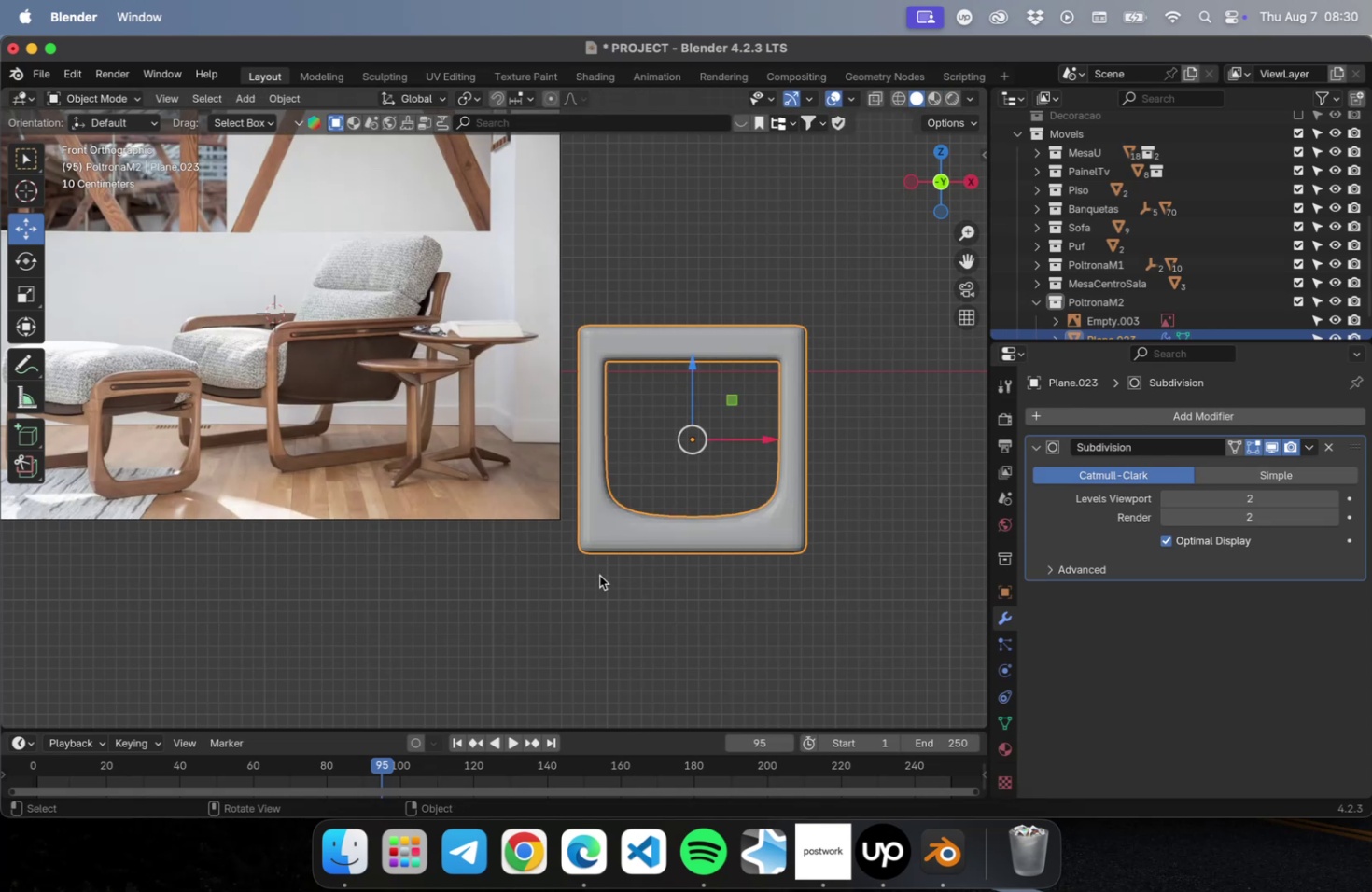 
key(Tab)
 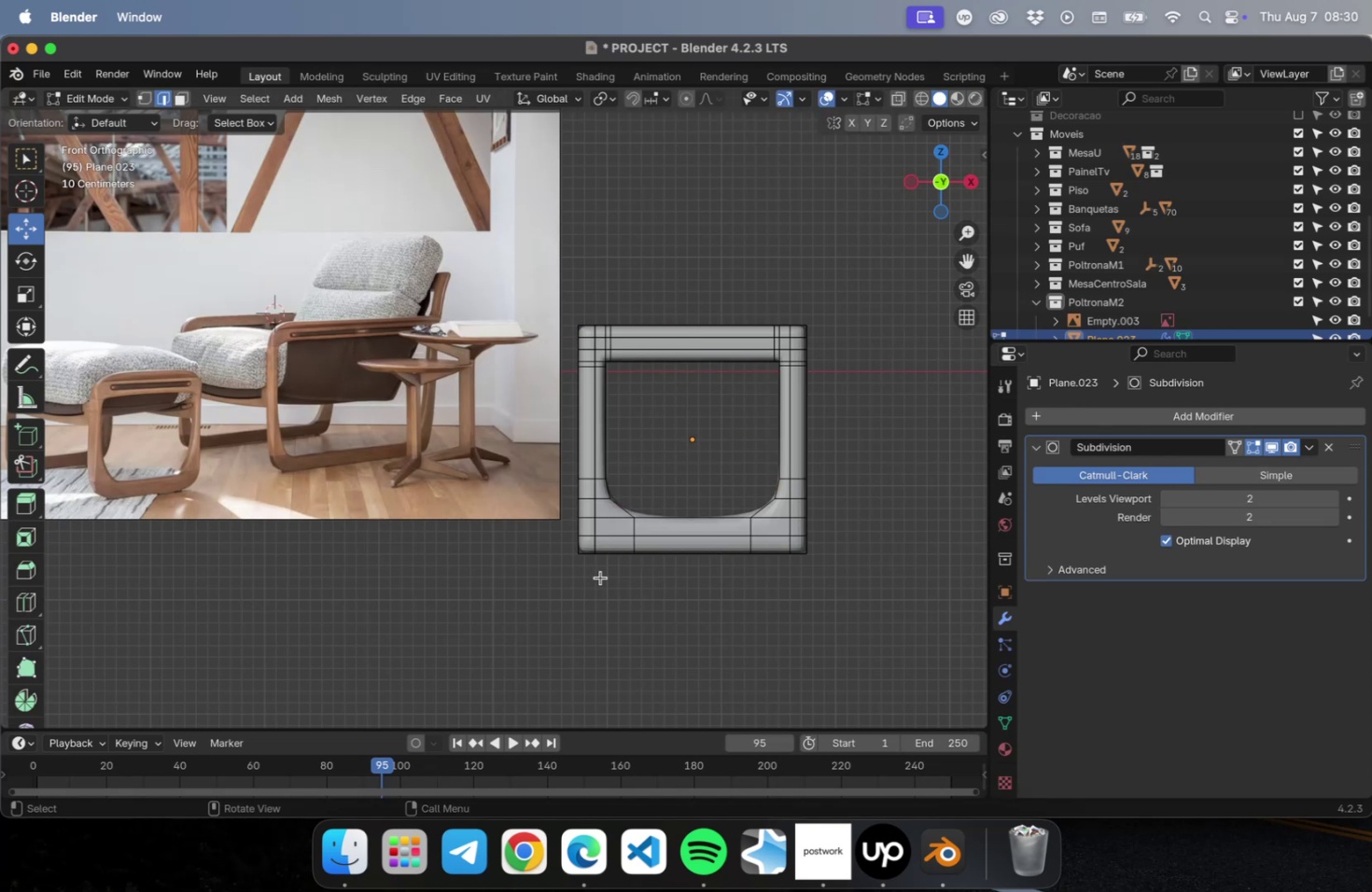 
key(1)
 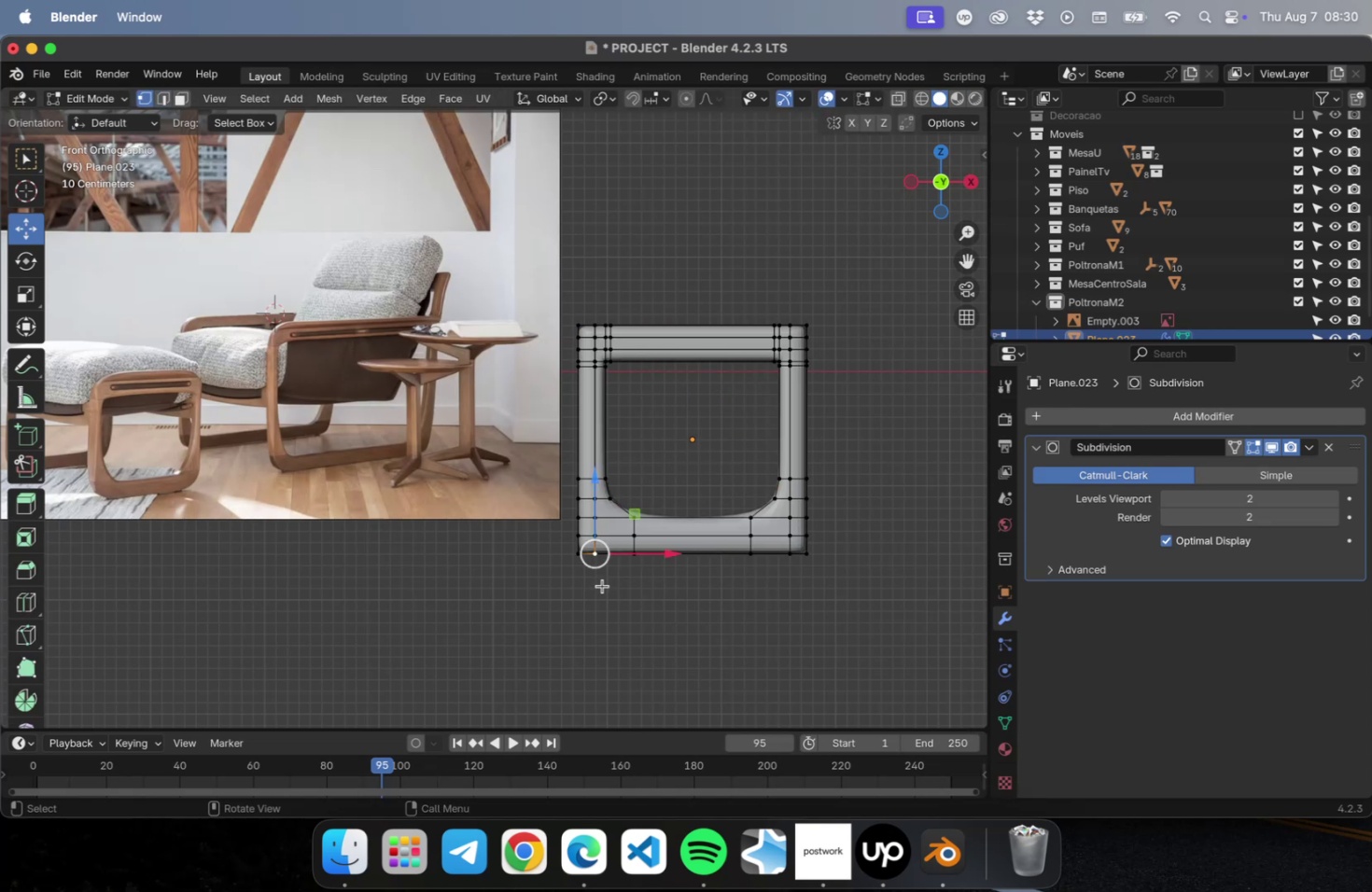 
left_click_drag(start_coordinate=[608, 589], to_coordinate=[598, 611])
 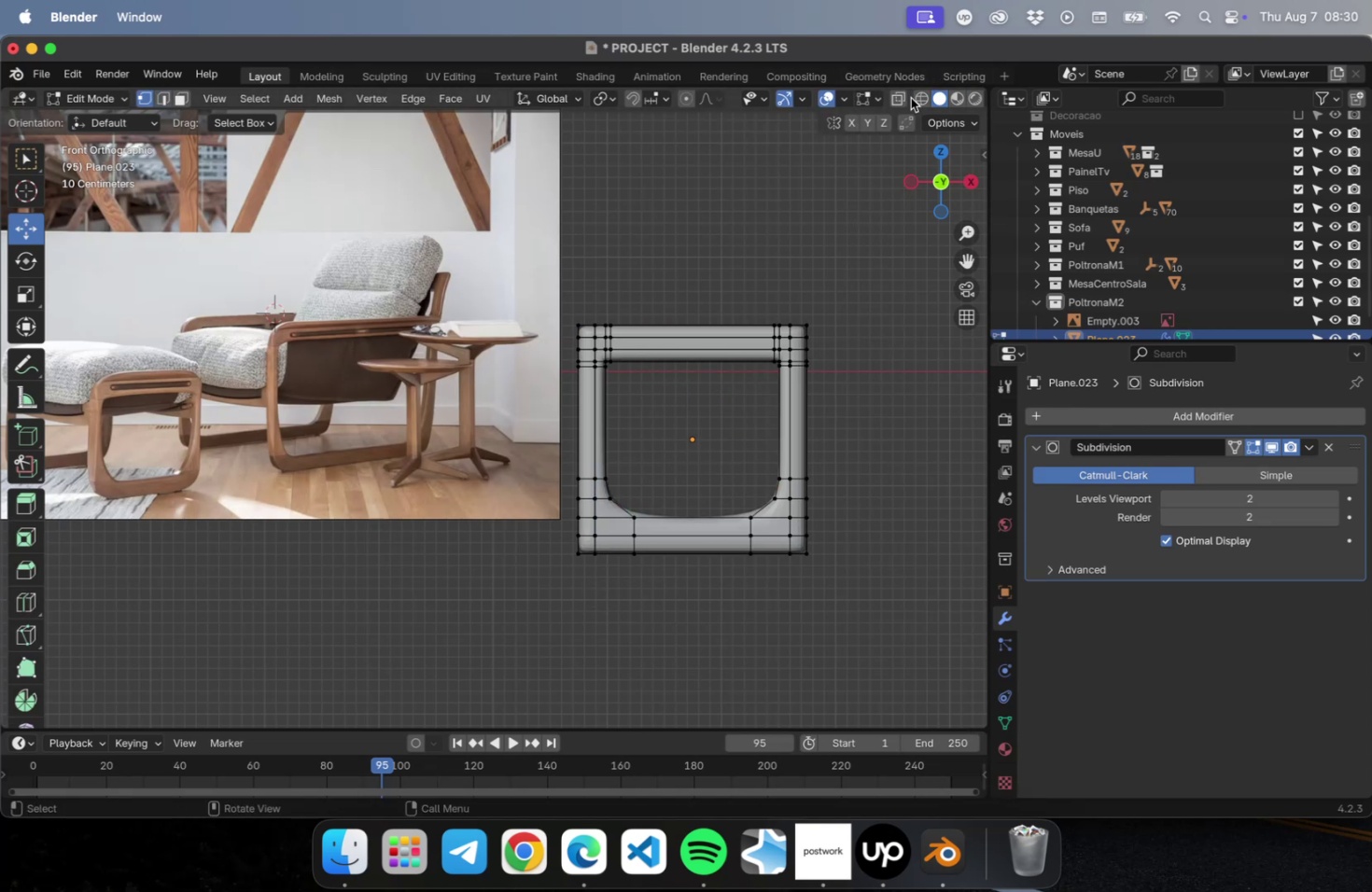 
left_click([894, 99])
 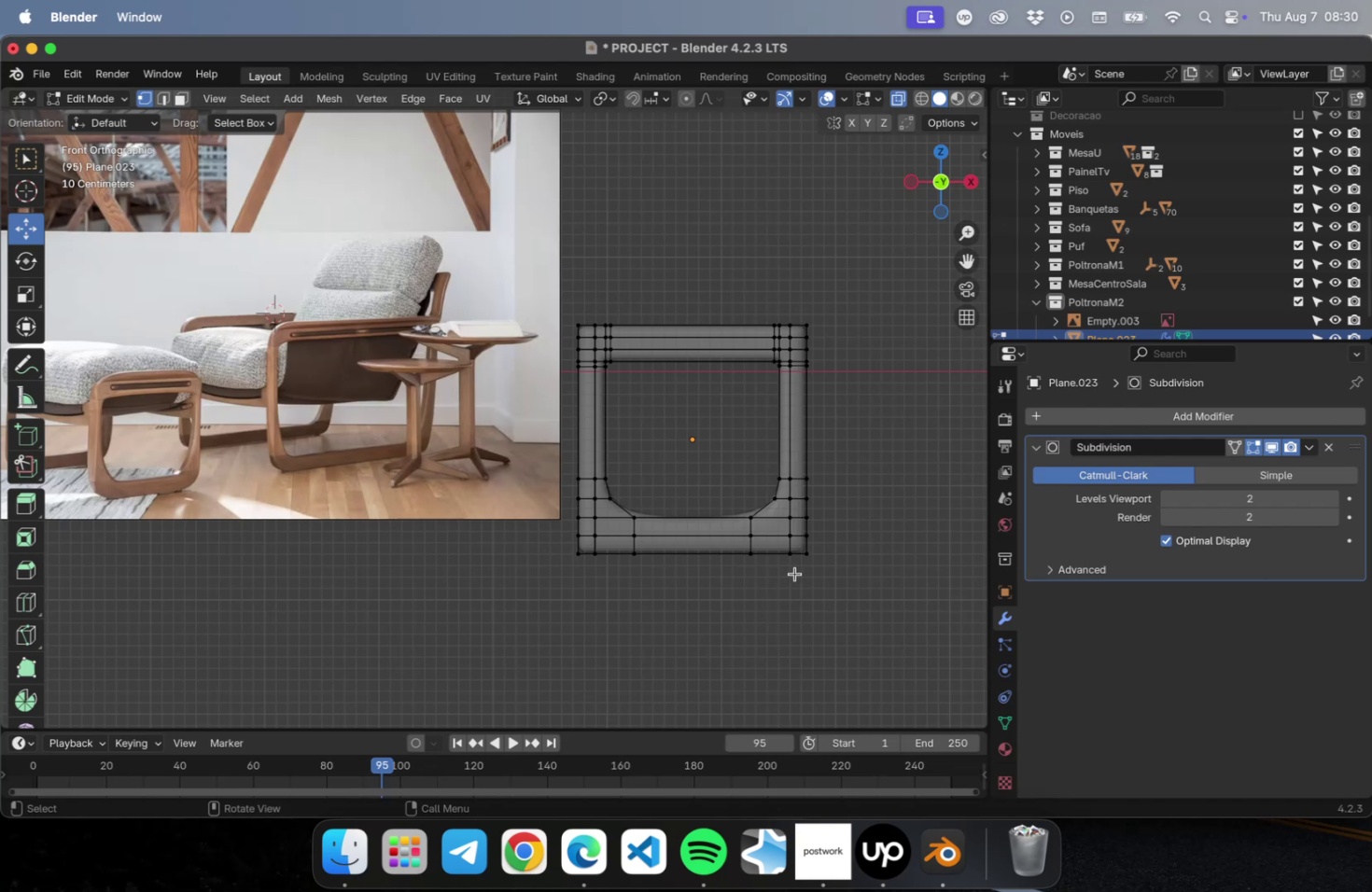 
left_click_drag(start_coordinate=[795, 572], to_coordinate=[779, 529])
 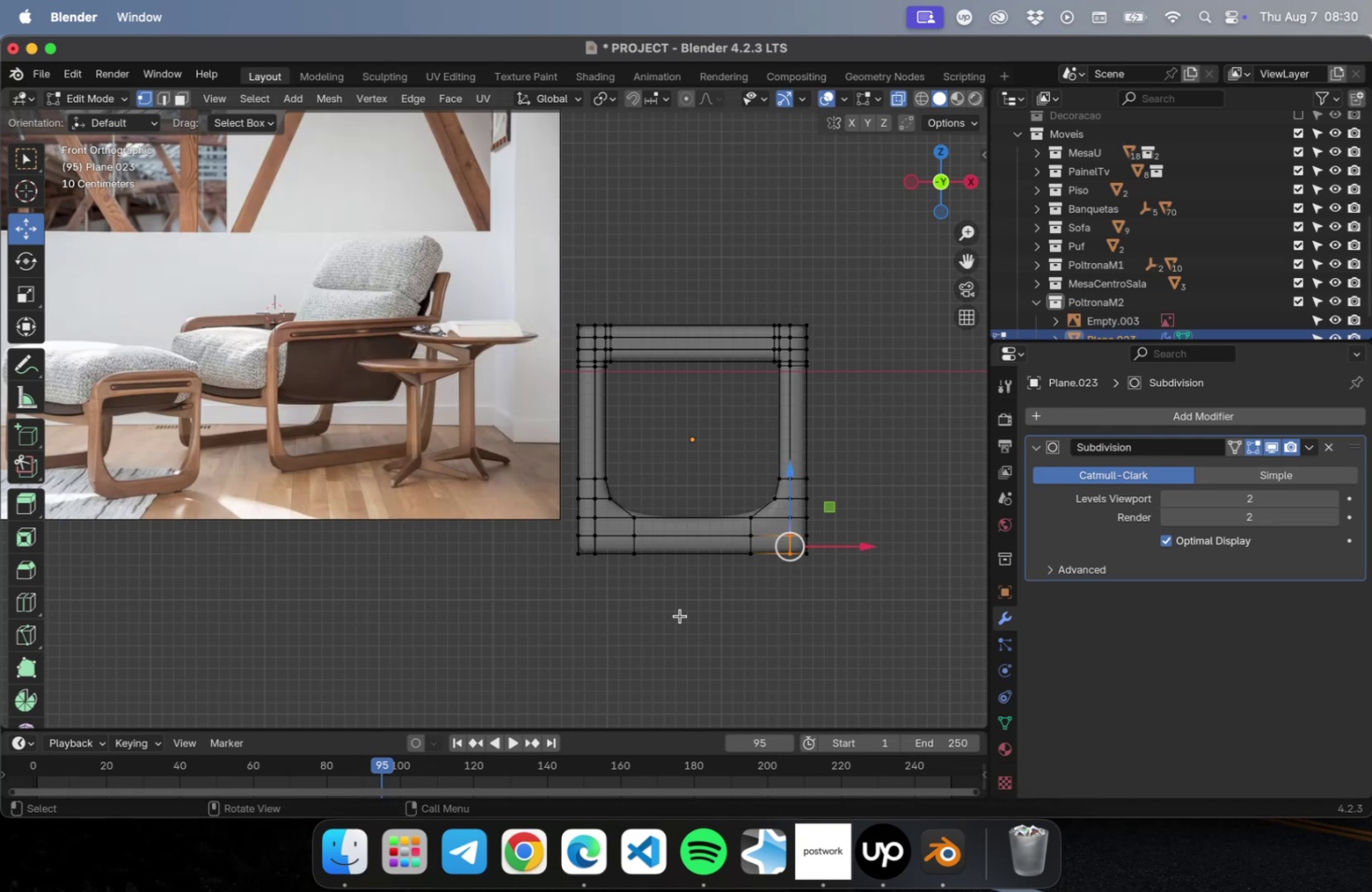 
hold_key(key=ShiftLeft, duration=2.52)
left_click_drag(start_coordinate=[610, 598], to_coordinate=[590, 528])
 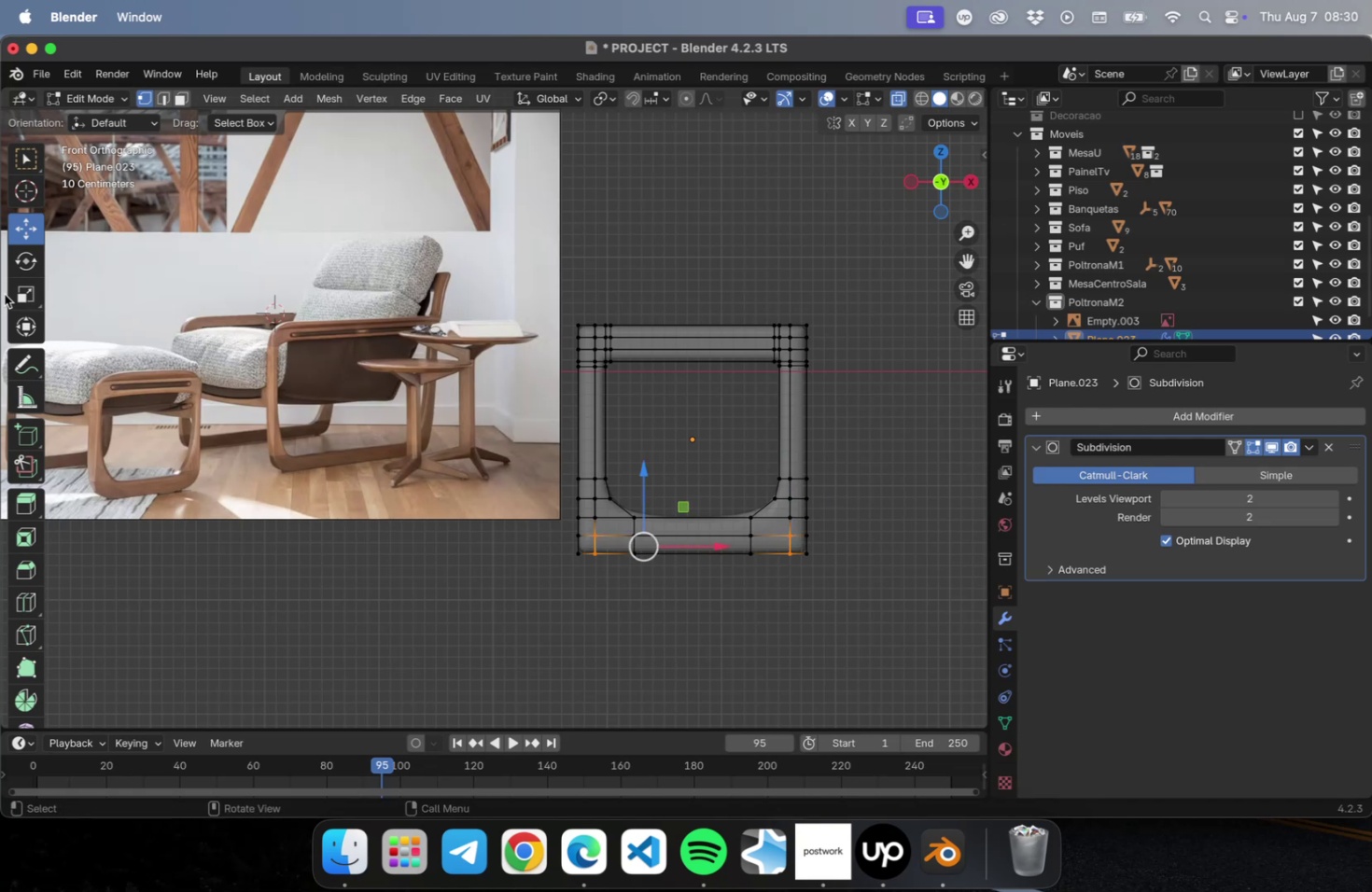 
left_click([21, 281])
 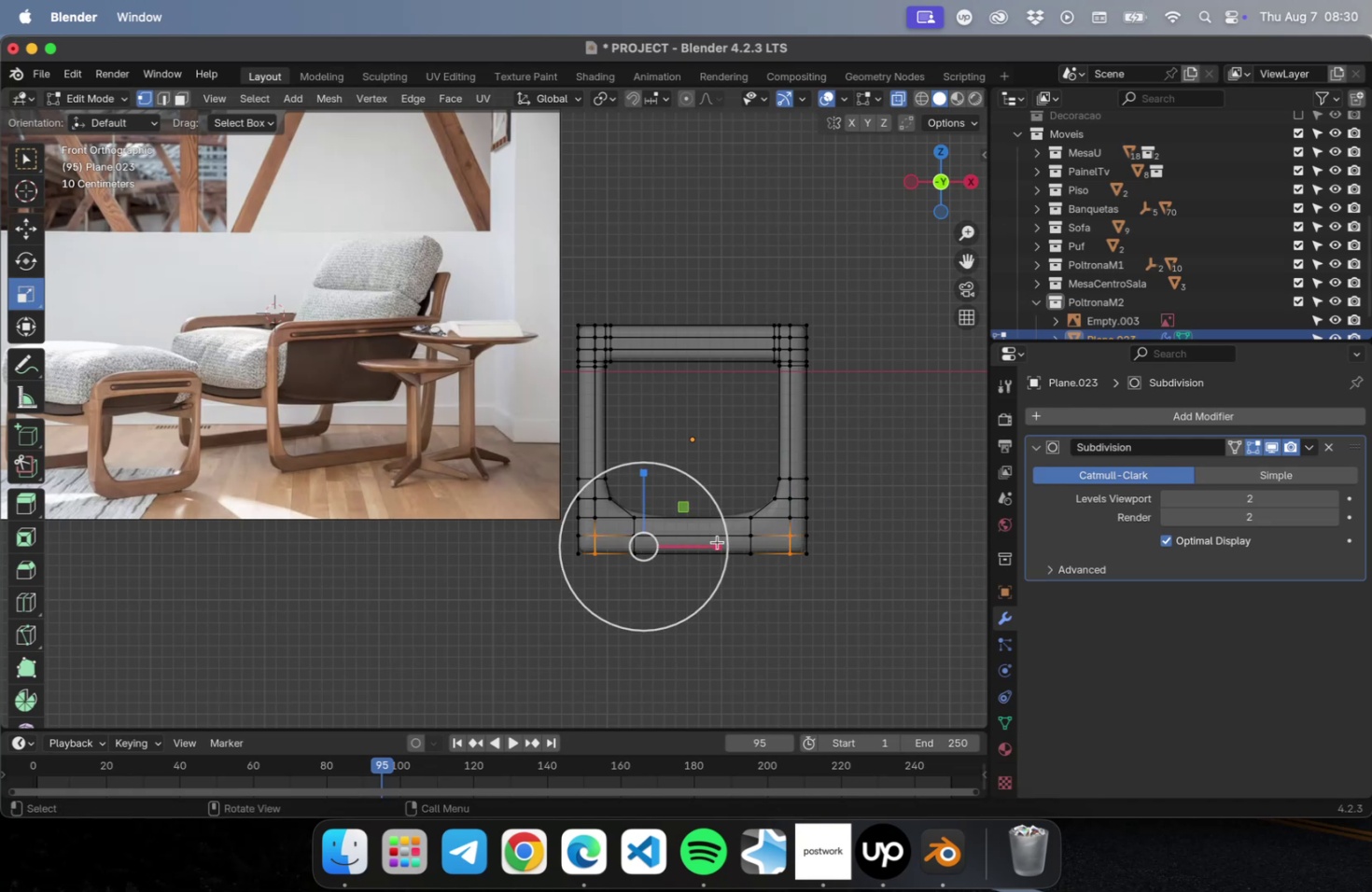 
left_click_drag(start_coordinate=[717, 543], to_coordinate=[698, 544])
 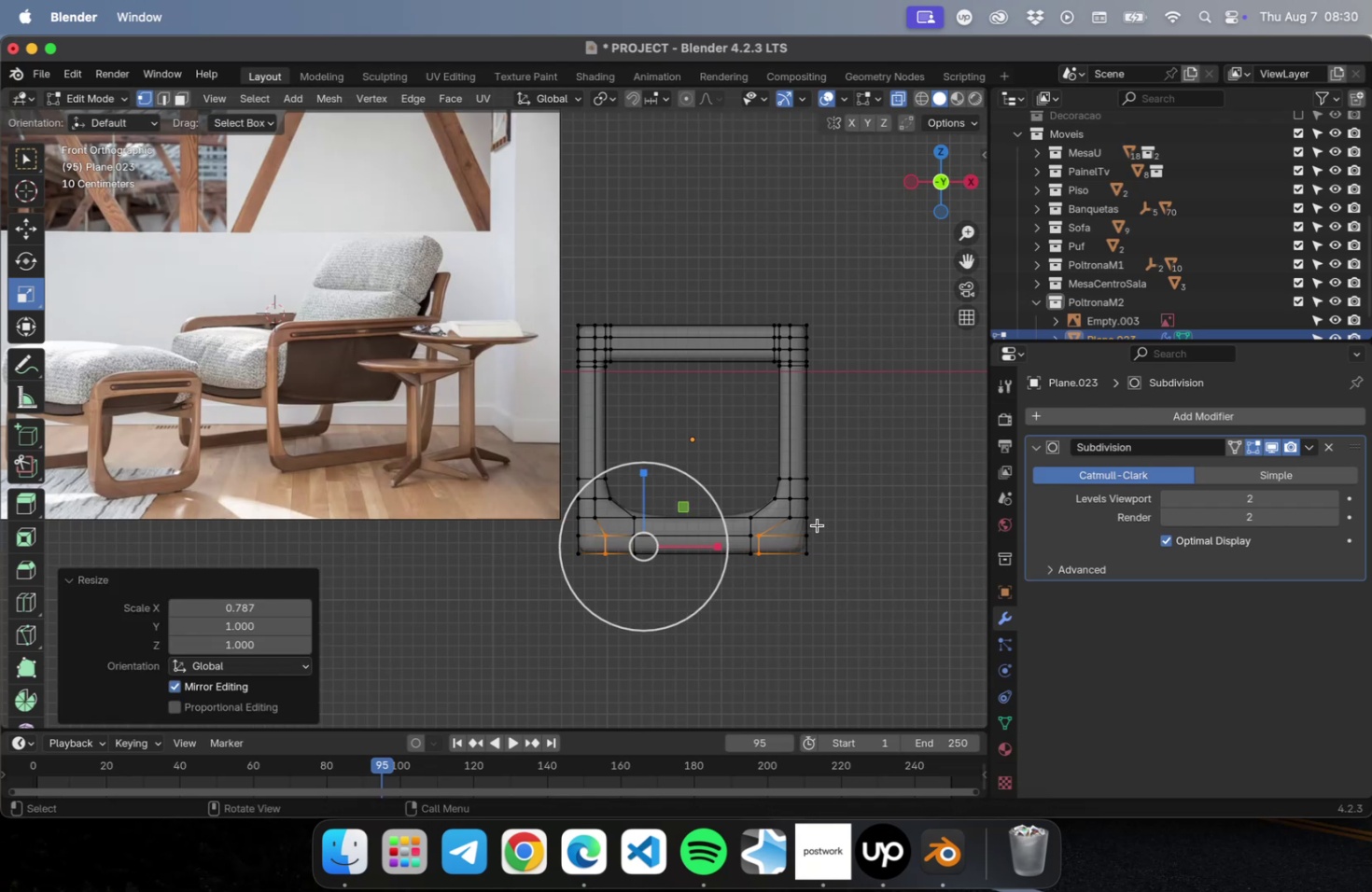 
hold_key(key=ShiftLeft, duration=3.55)
left_click_drag(start_coordinate=[800, 509], to_coordinate=[779, 523])
 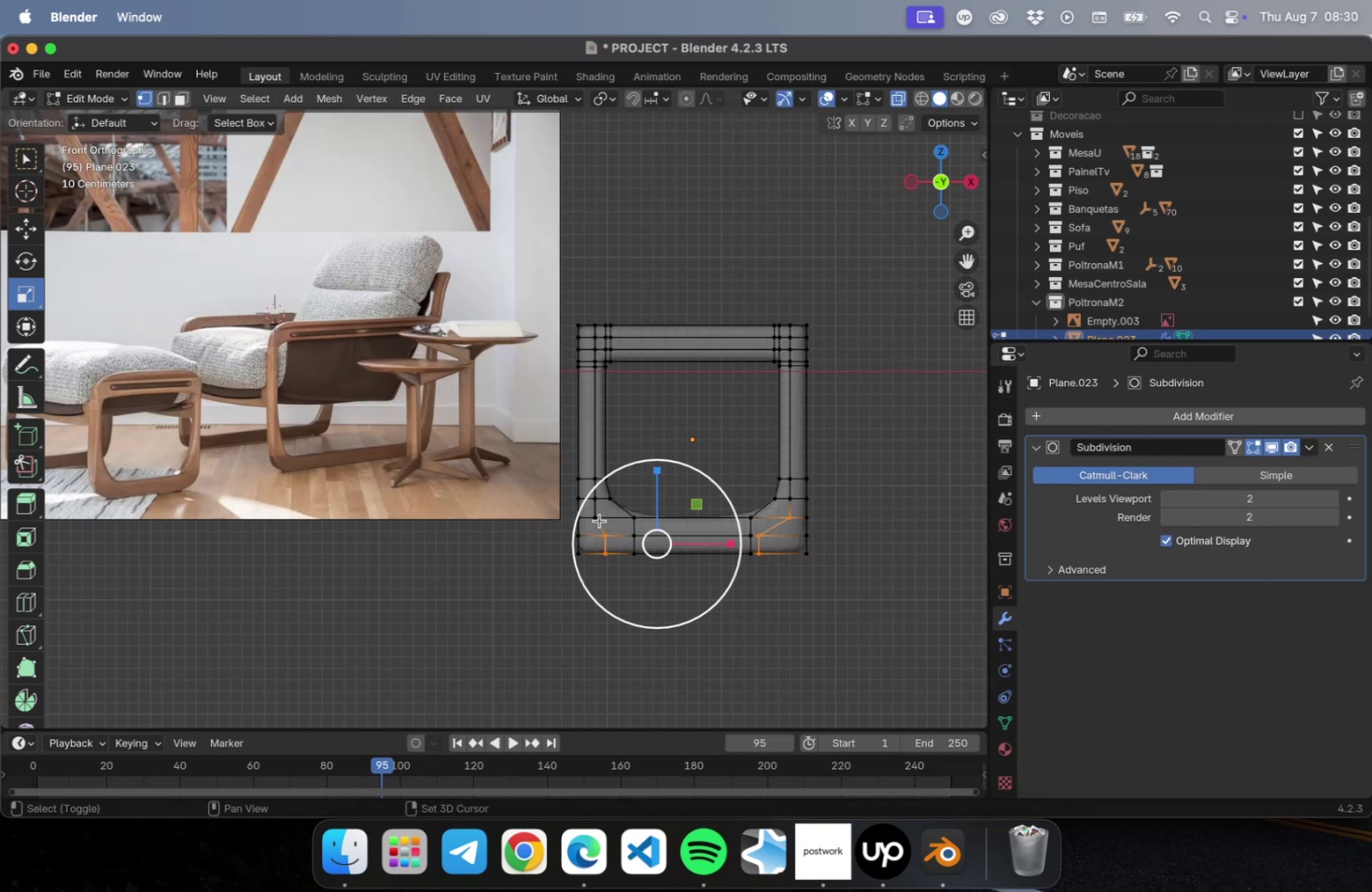 
left_click_drag(start_coordinate=[610, 523], to_coordinate=[593, 511])
 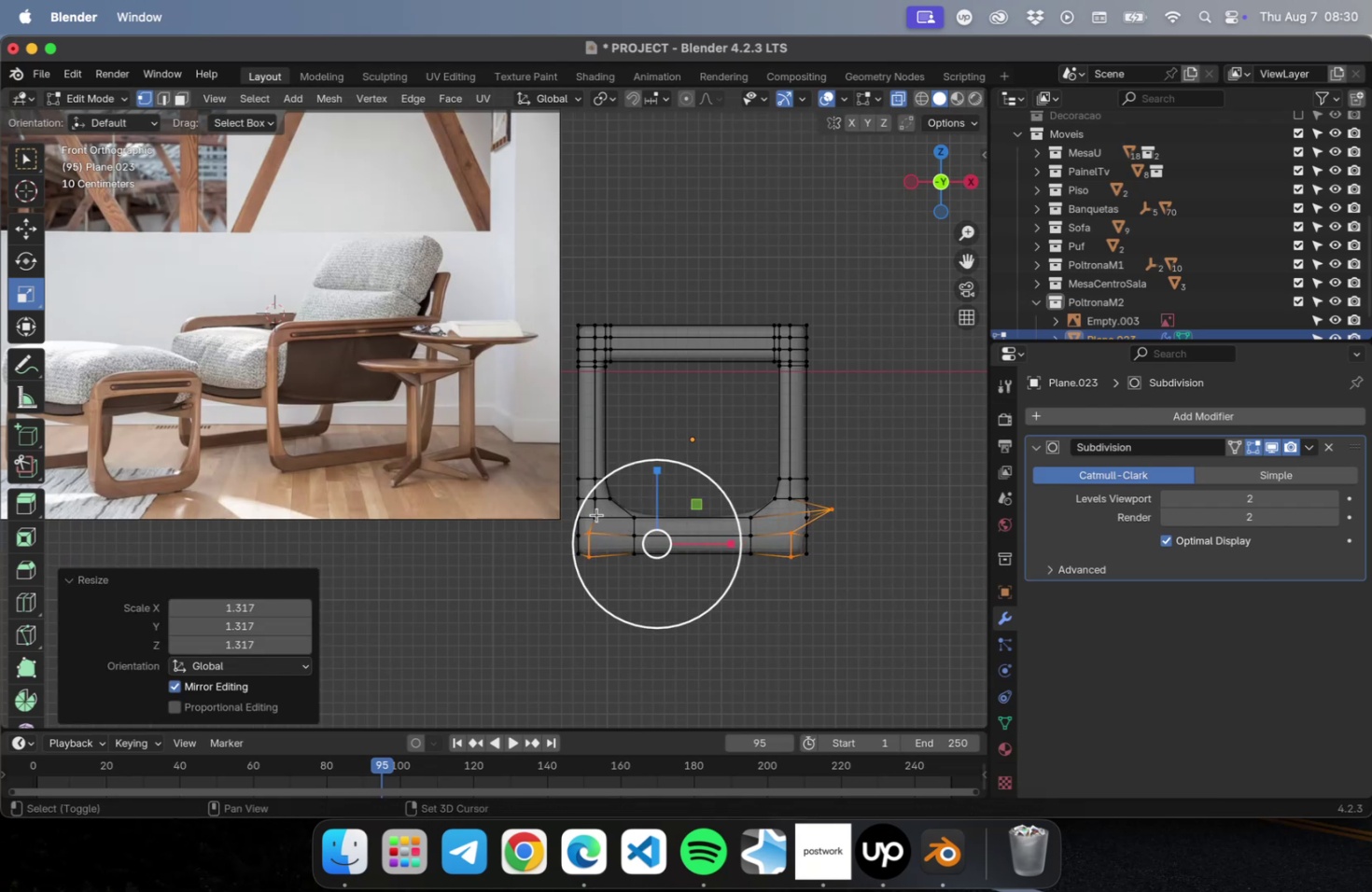 
key(Meta+Z)
 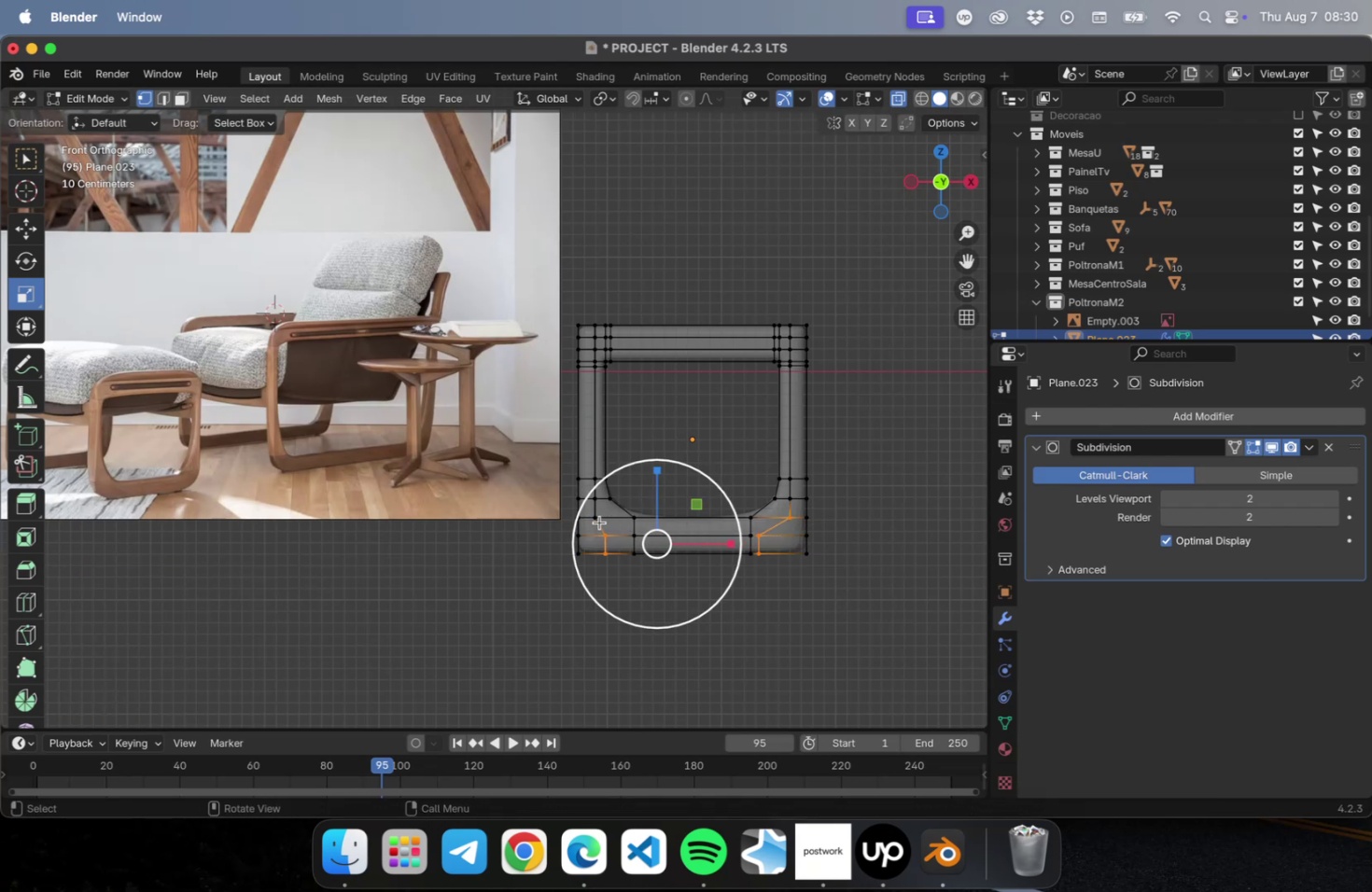 
hold_key(key=ShiftLeft, duration=1.47)
left_click_drag(start_coordinate=[588, 509], to_coordinate=[599, 520])
 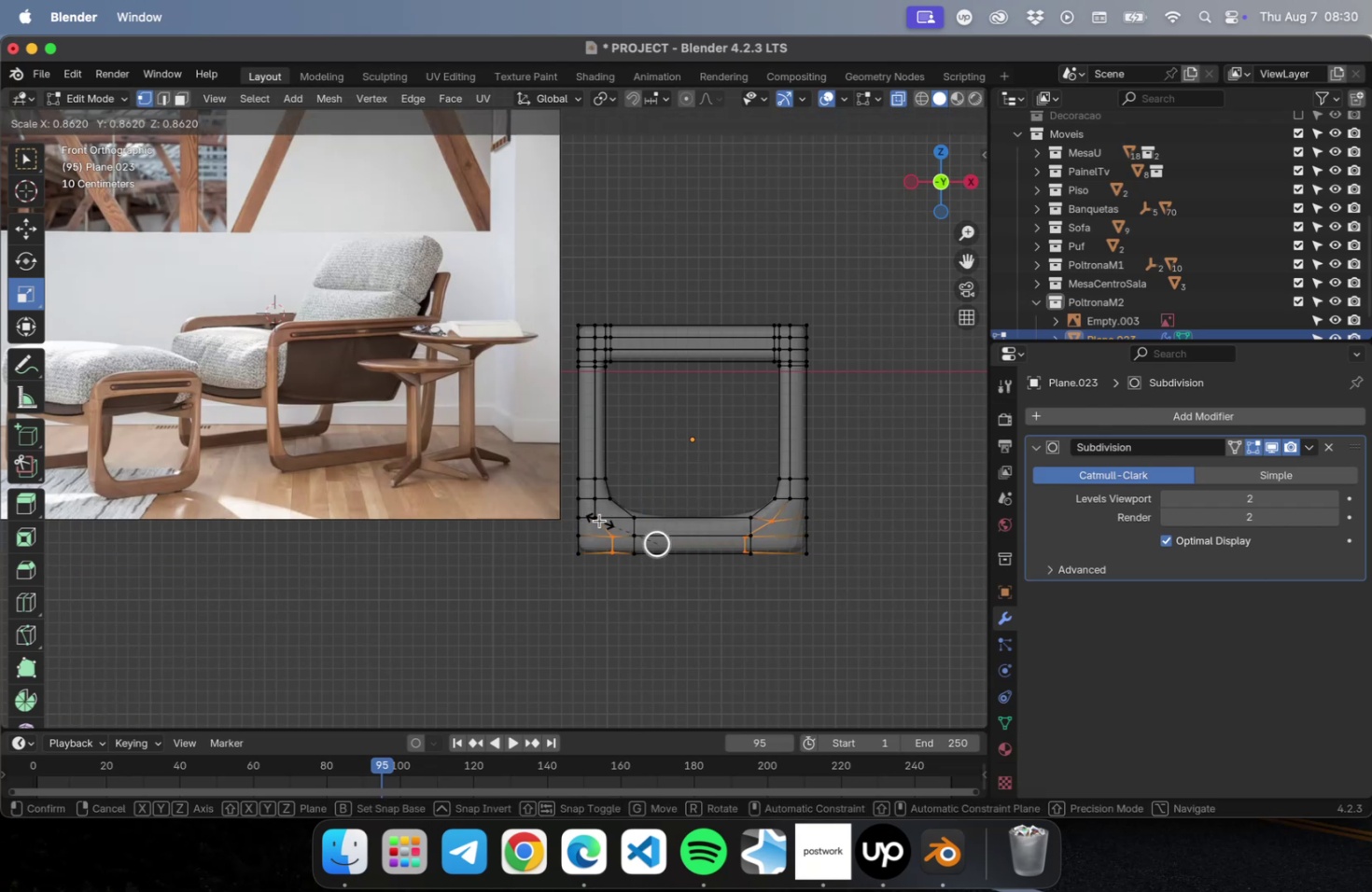 
key(Meta+Z)
 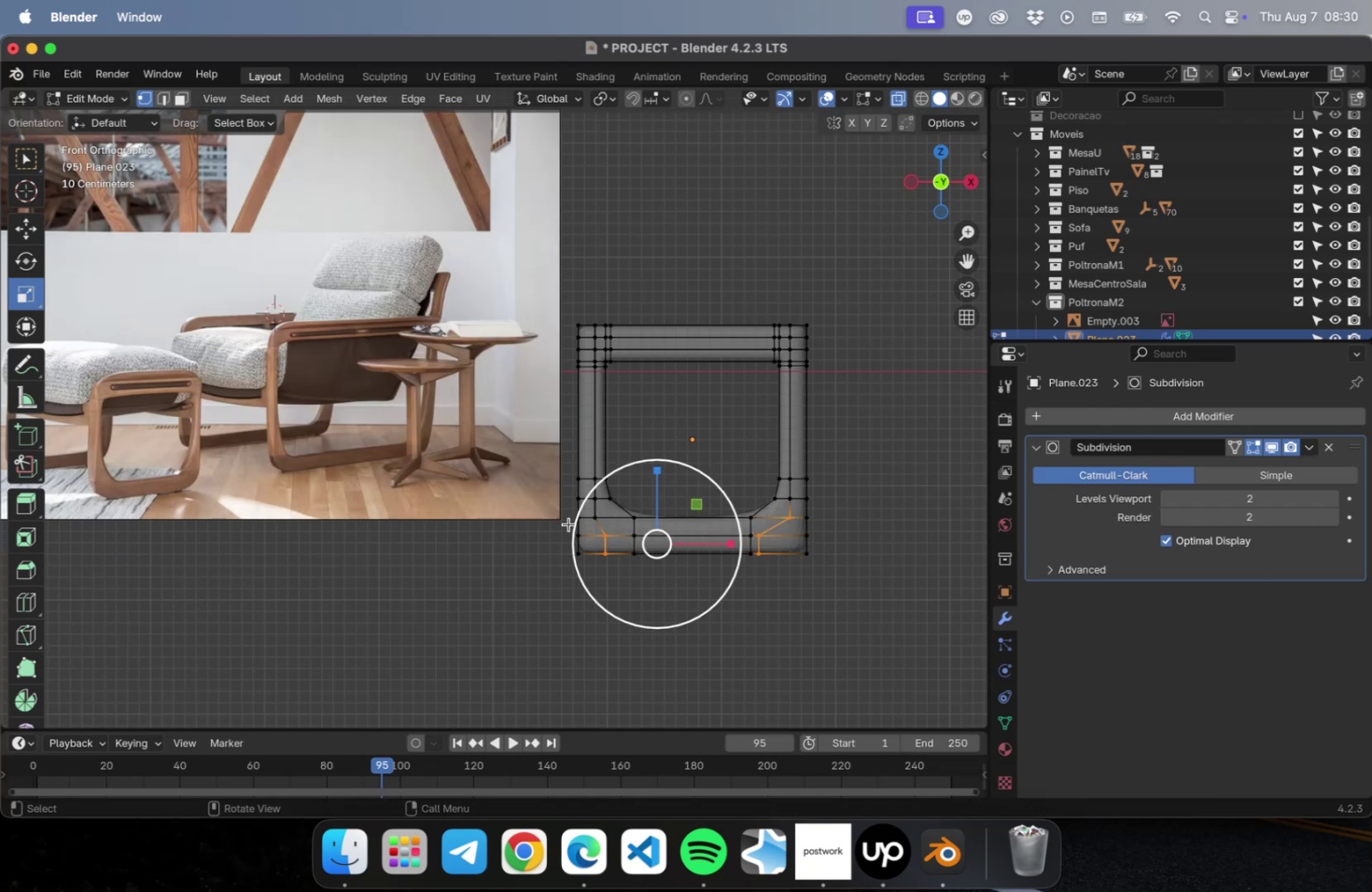 
scroll: coordinate [613, 526], scroll_direction: up, amount: 23.0
 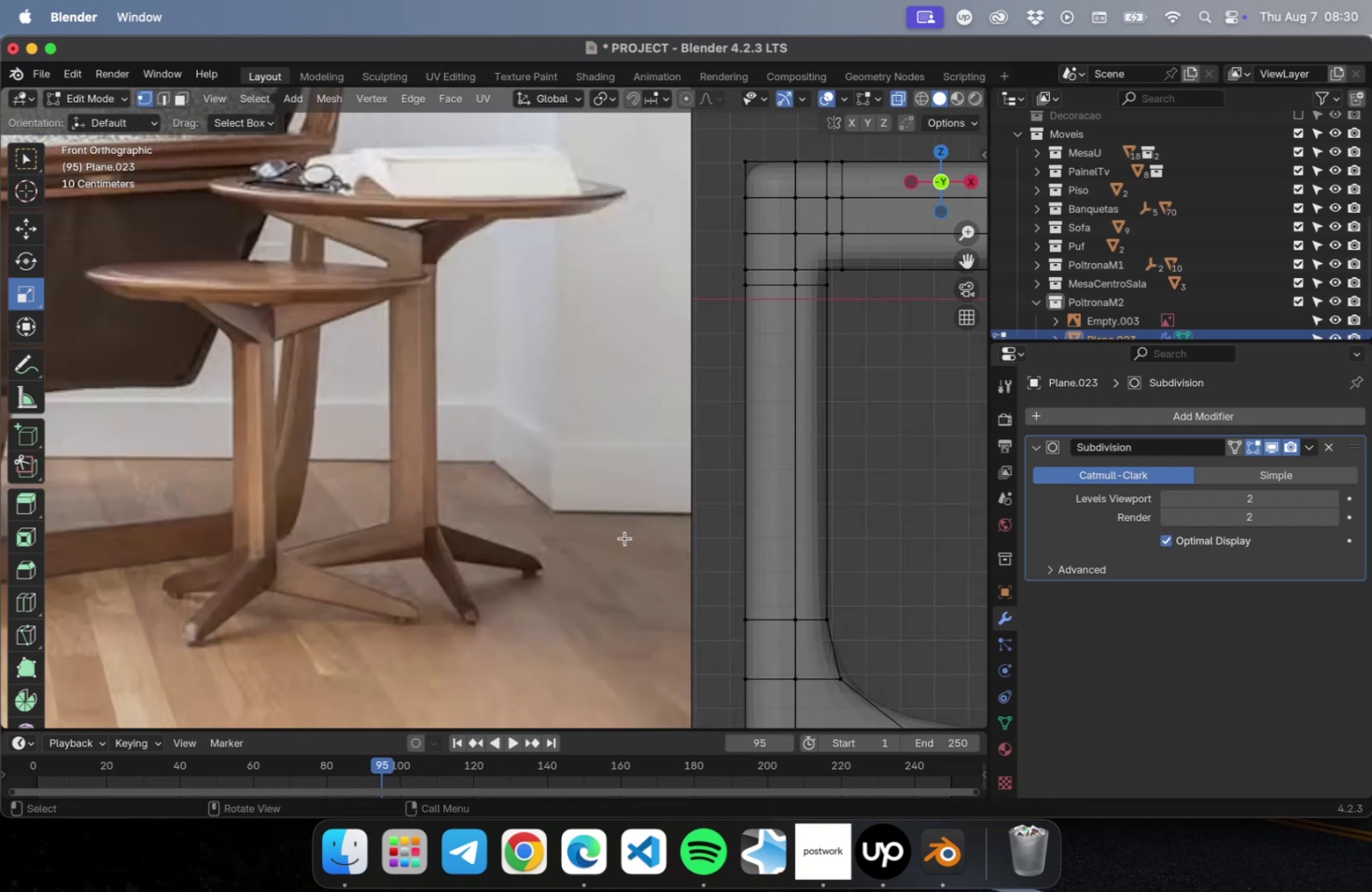 
hold_key(key=ShiftLeft, duration=1.72)
left_click_drag(start_coordinate=[570, 440], to_coordinate=[617, 486])
 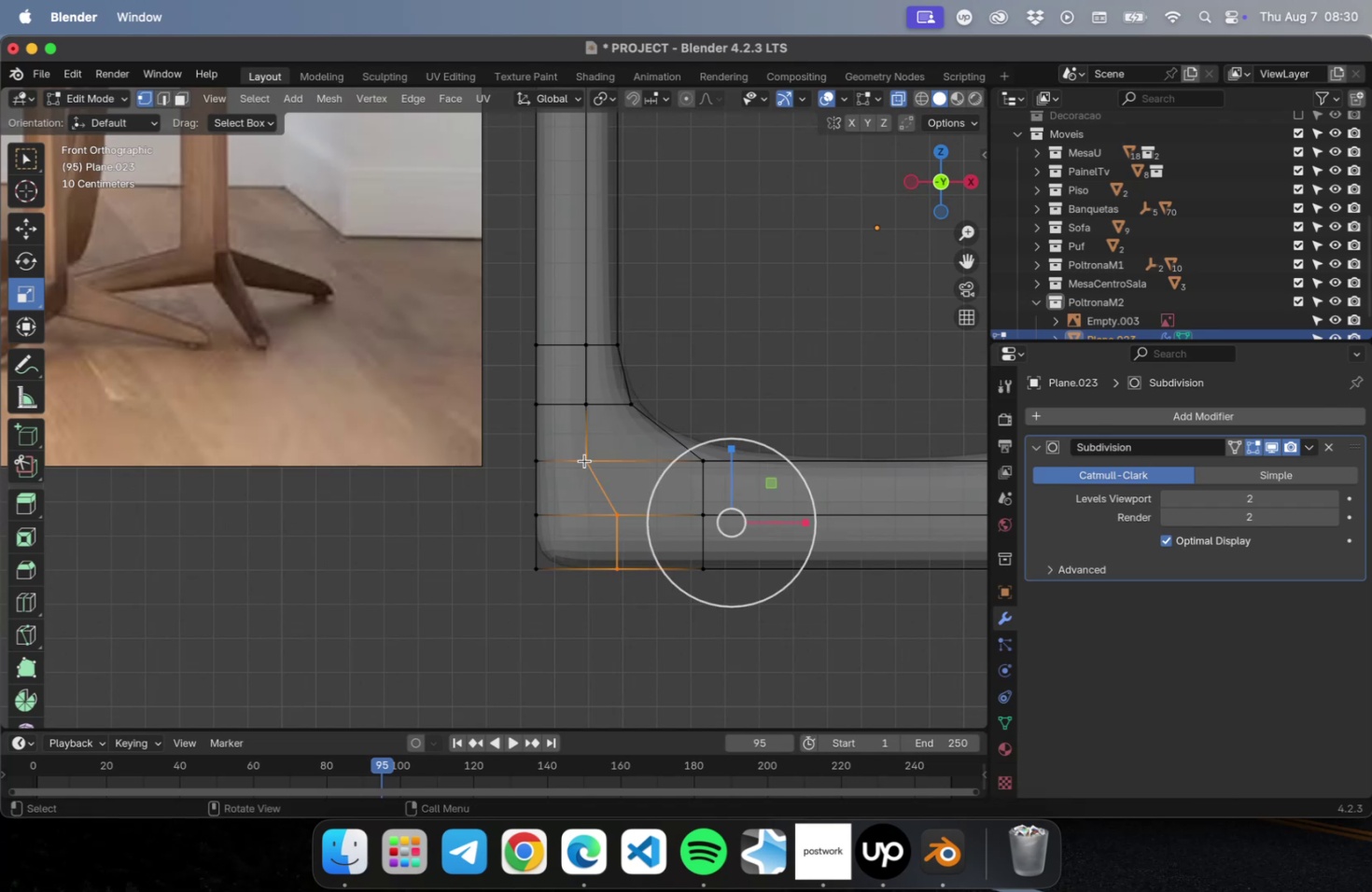 
scroll: coordinate [636, 477], scroll_direction: down, amount: 6.0
 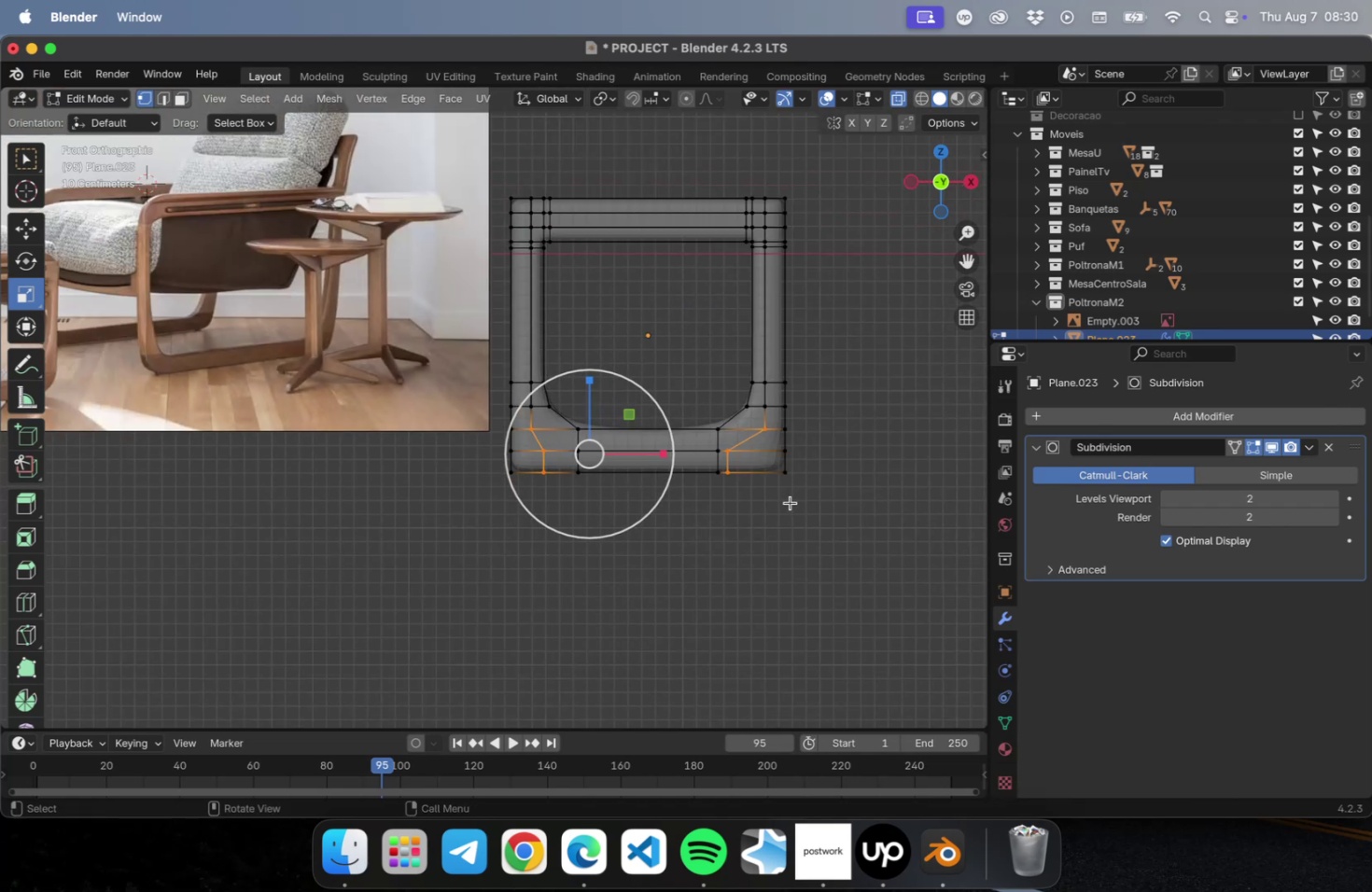 
scroll: coordinate [781, 495], scroll_direction: up, amount: 4.0
 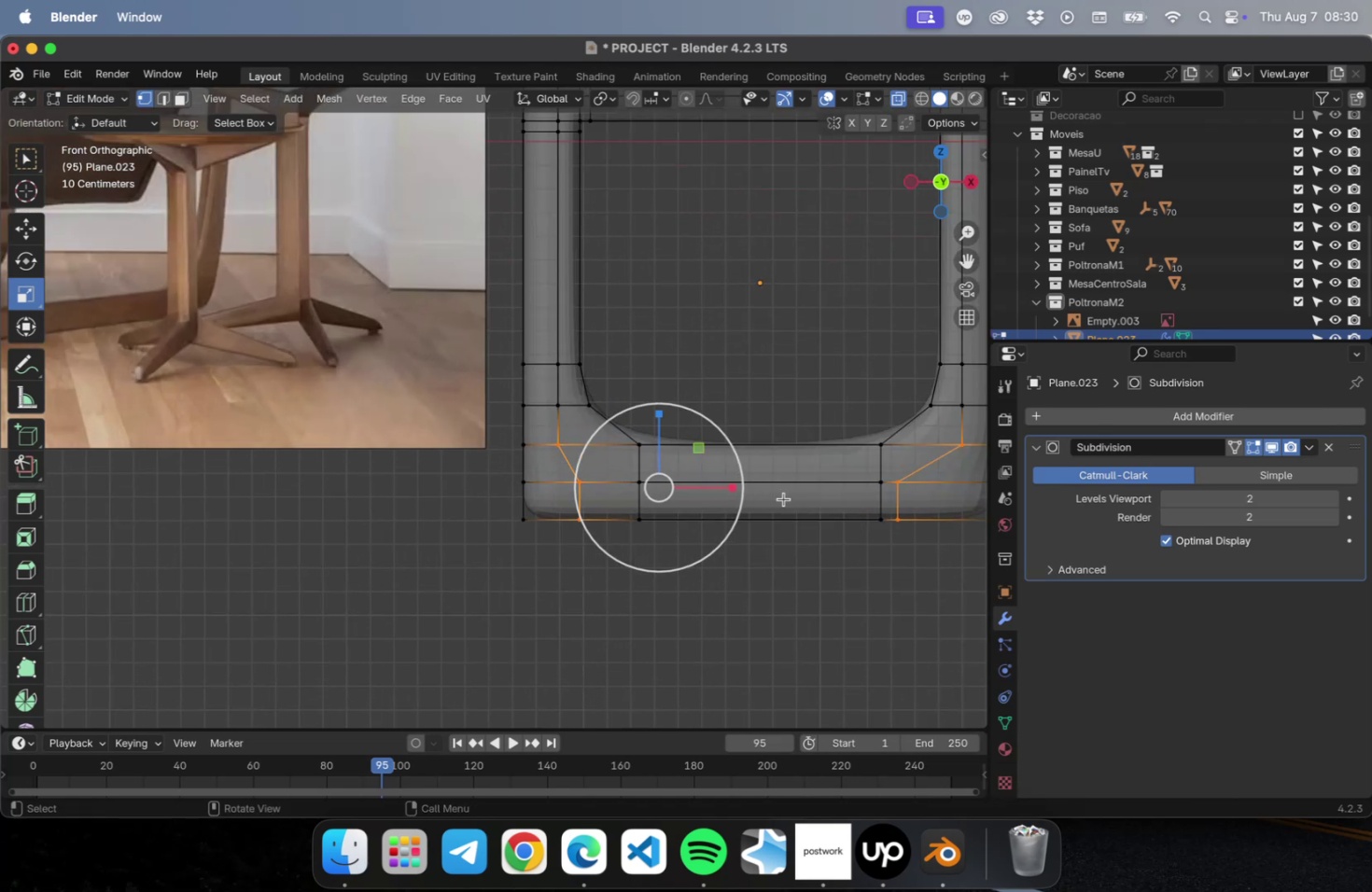 
hold_key(key=ShiftLeft, duration=0.71)
 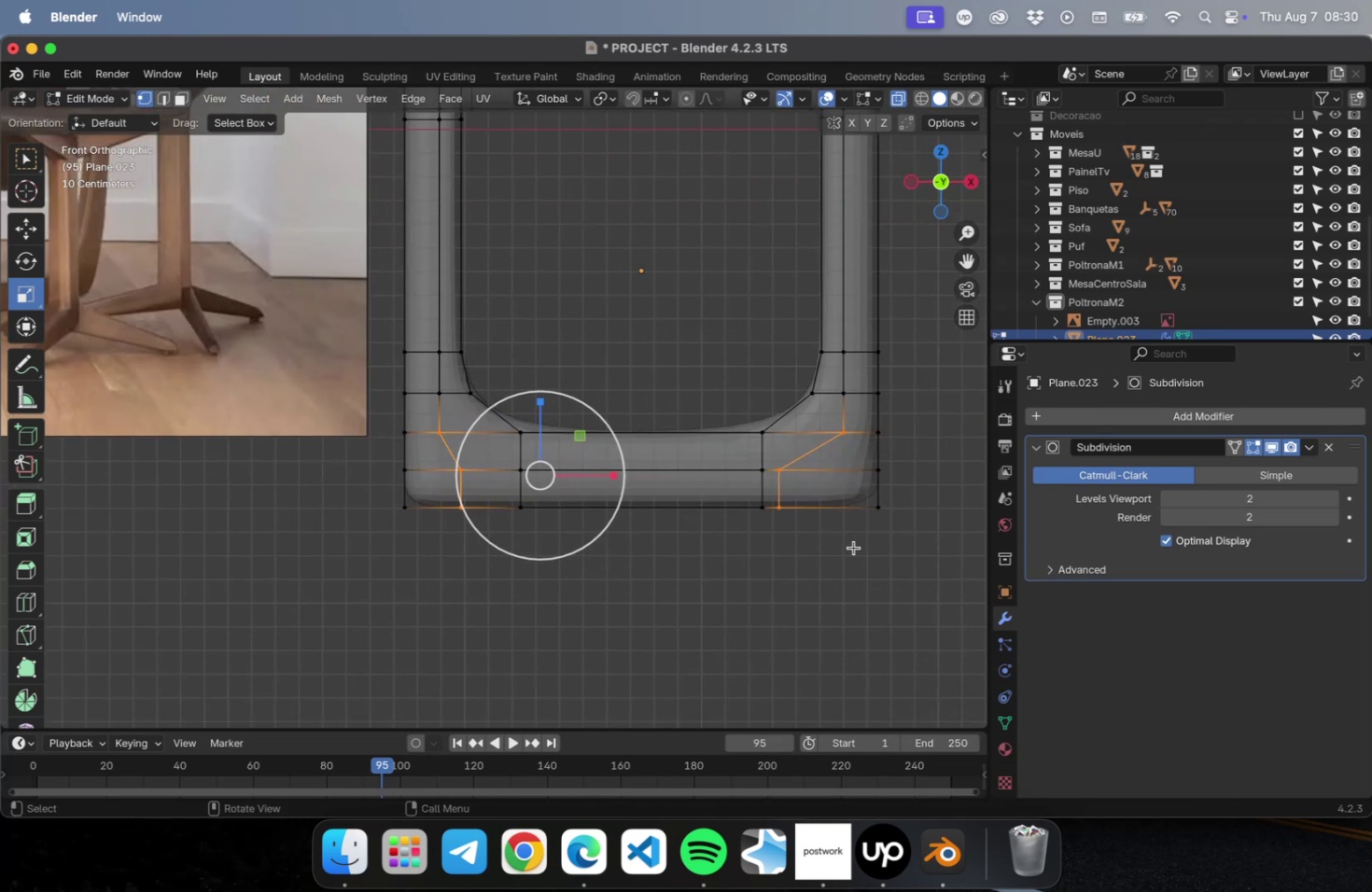 
key(Meta+Z)
 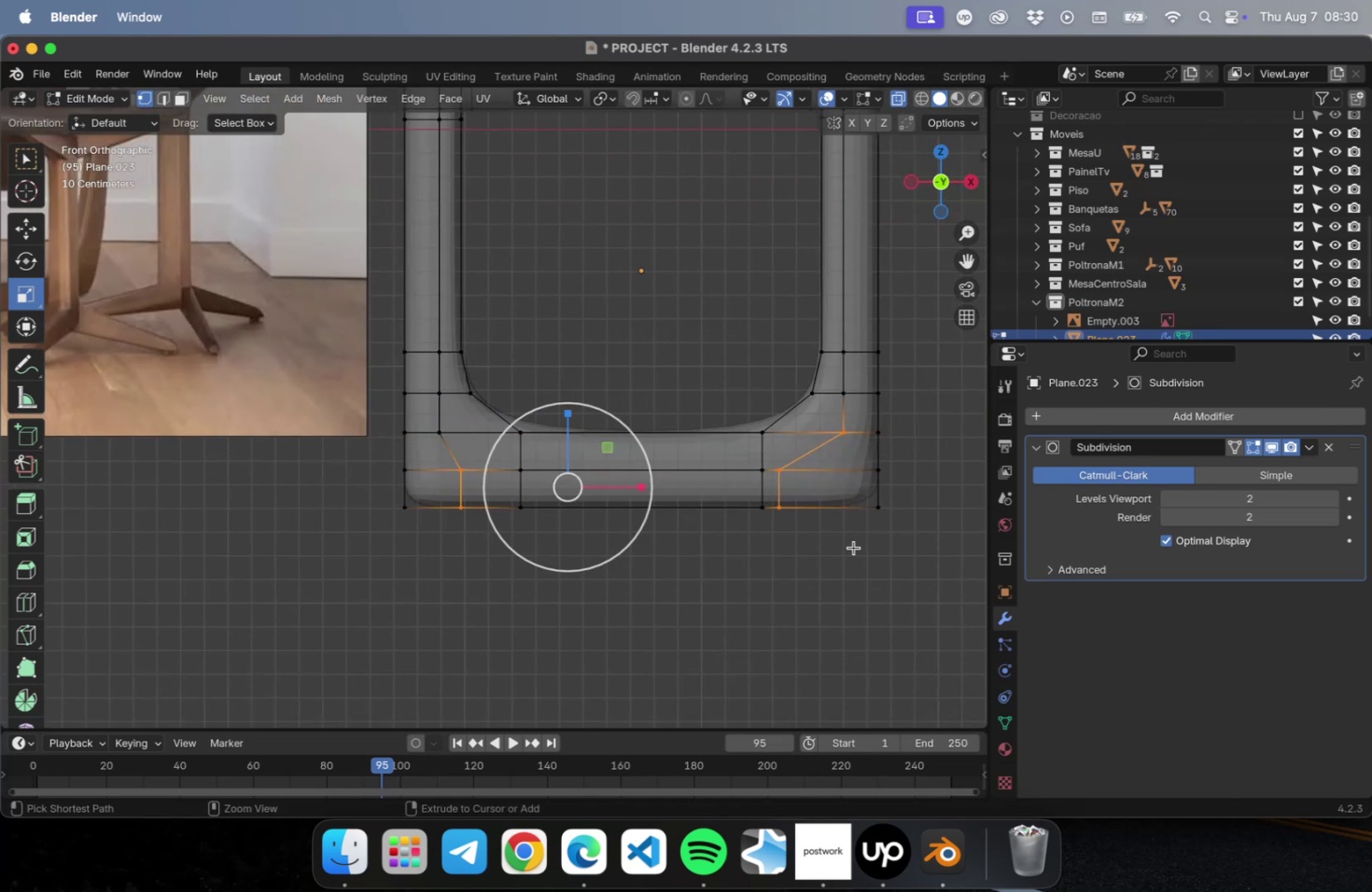 
key(Meta+Z)
 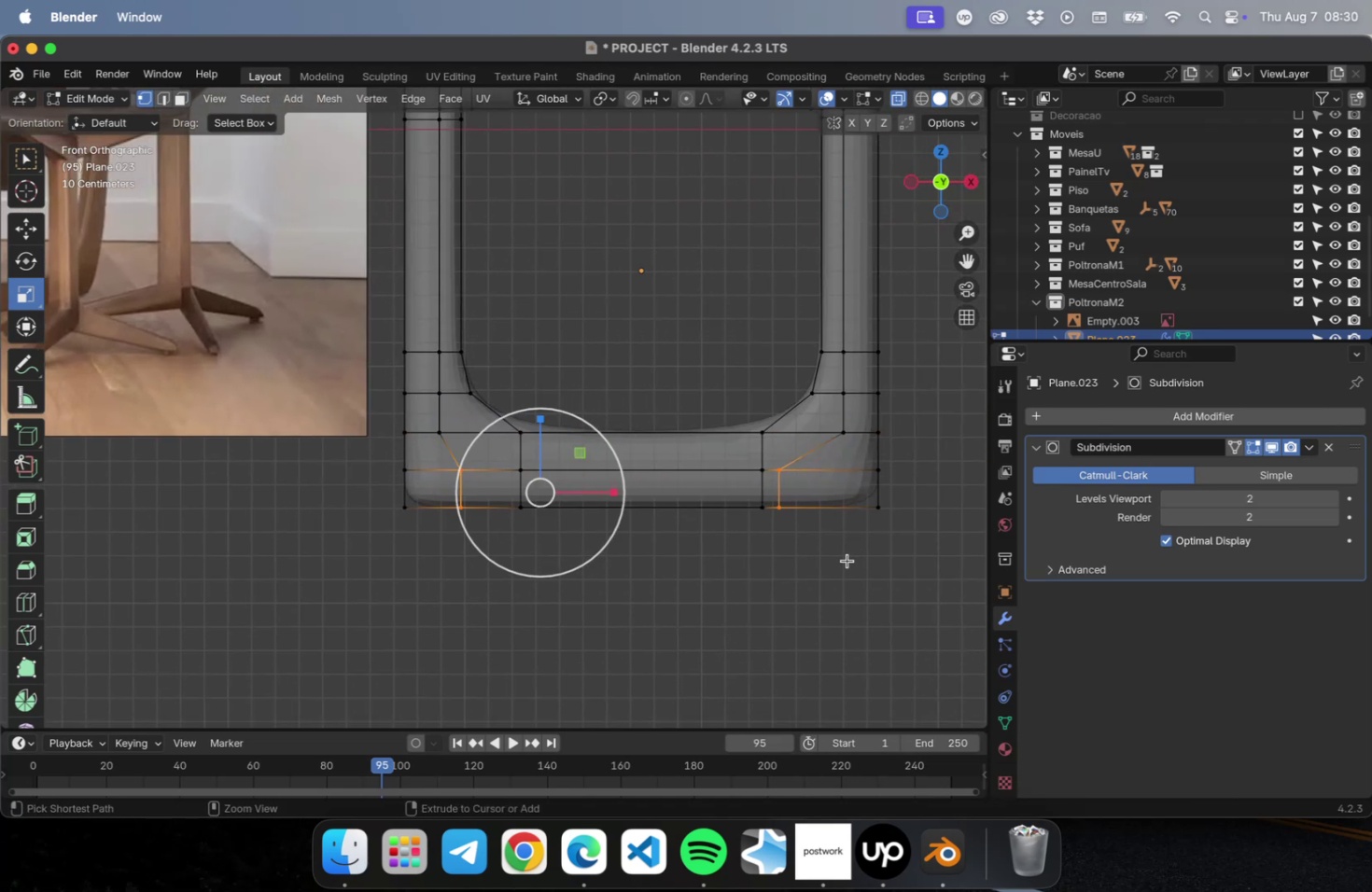 
key(Meta+Z)
 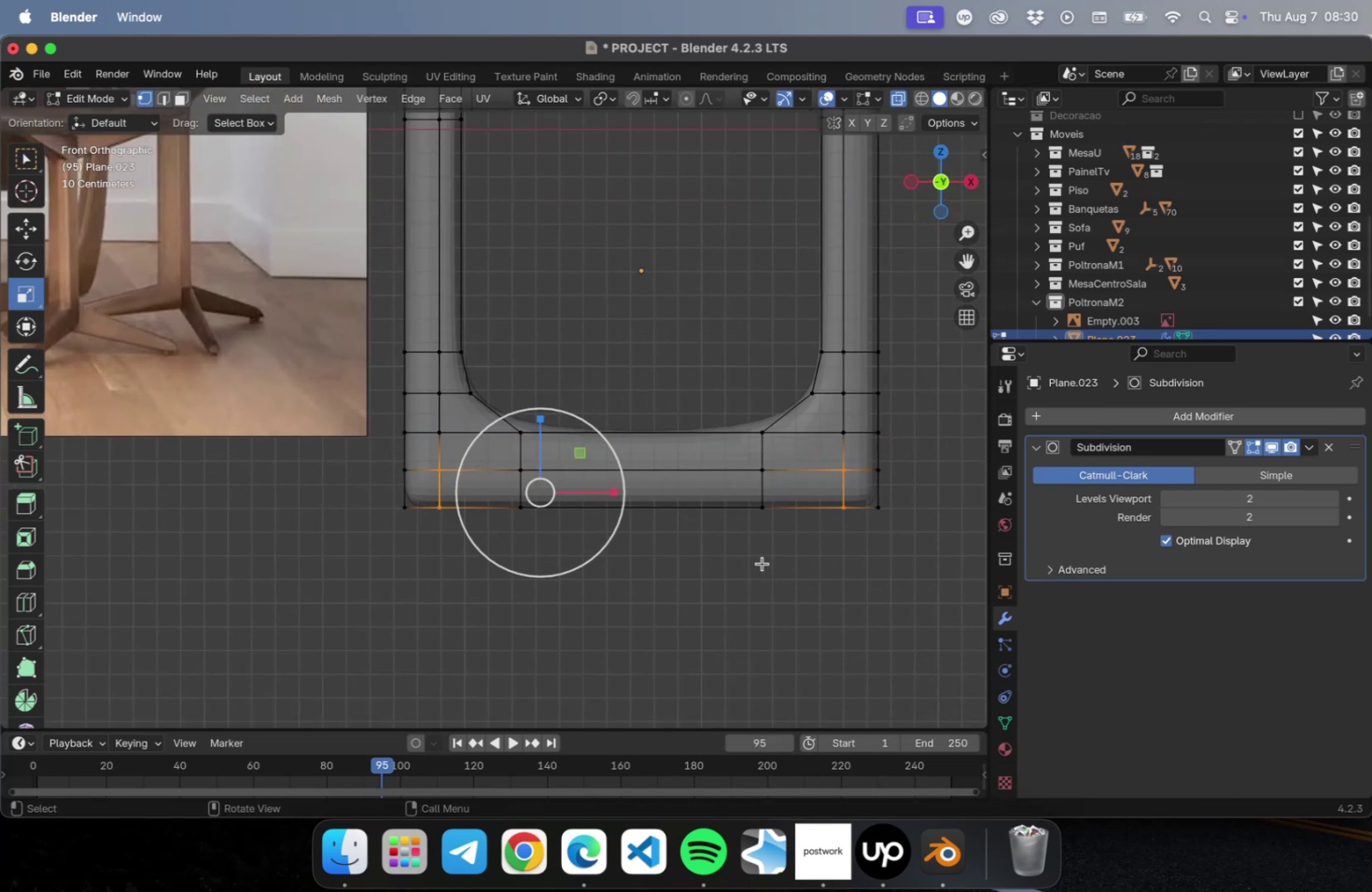 
scroll: coordinate [672, 485], scroll_direction: down, amount: 2.0
 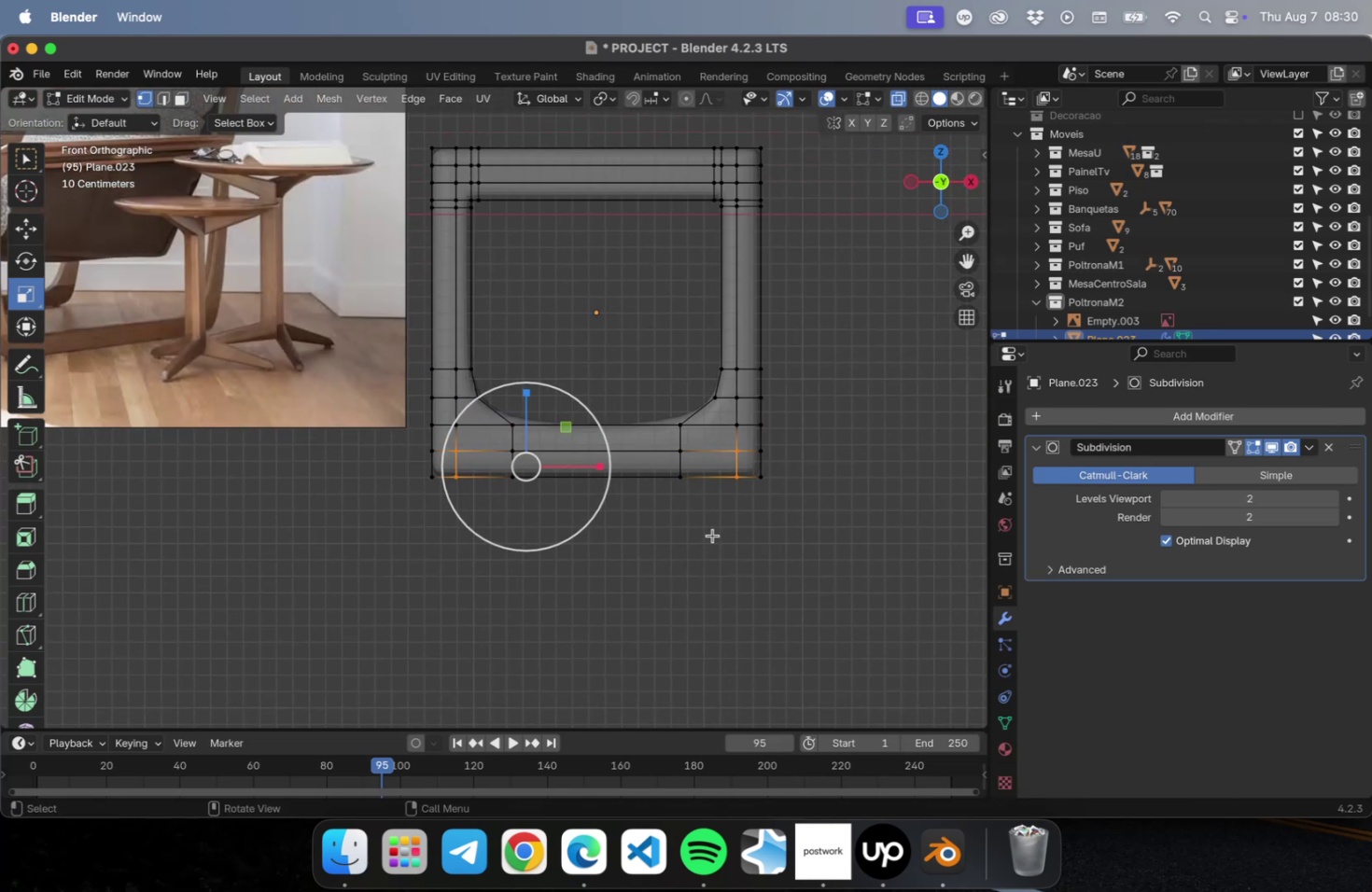 
left_click([721, 528])
 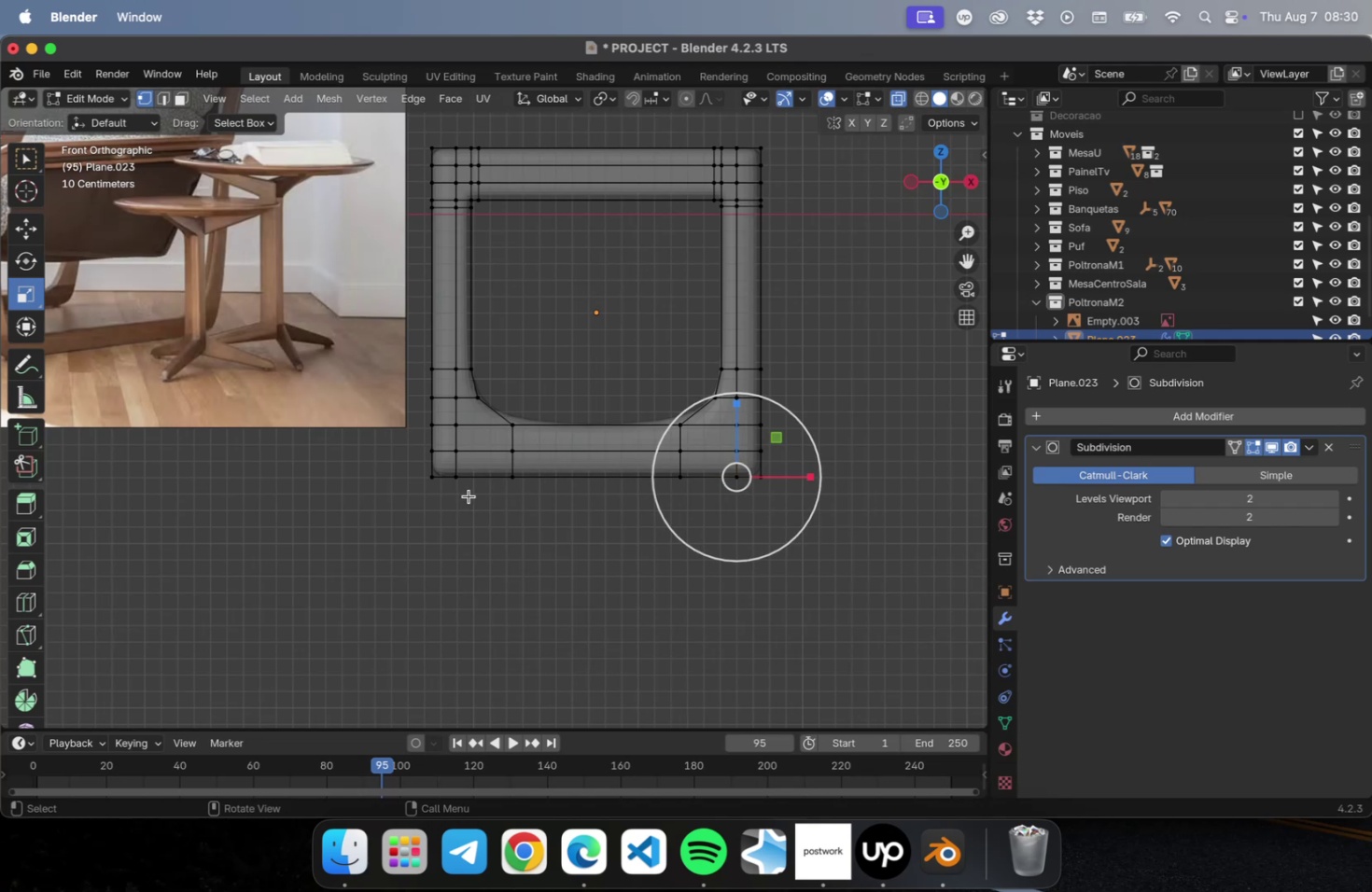 
left_click_drag(start_coordinate=[476, 501], to_coordinate=[443, 437])
 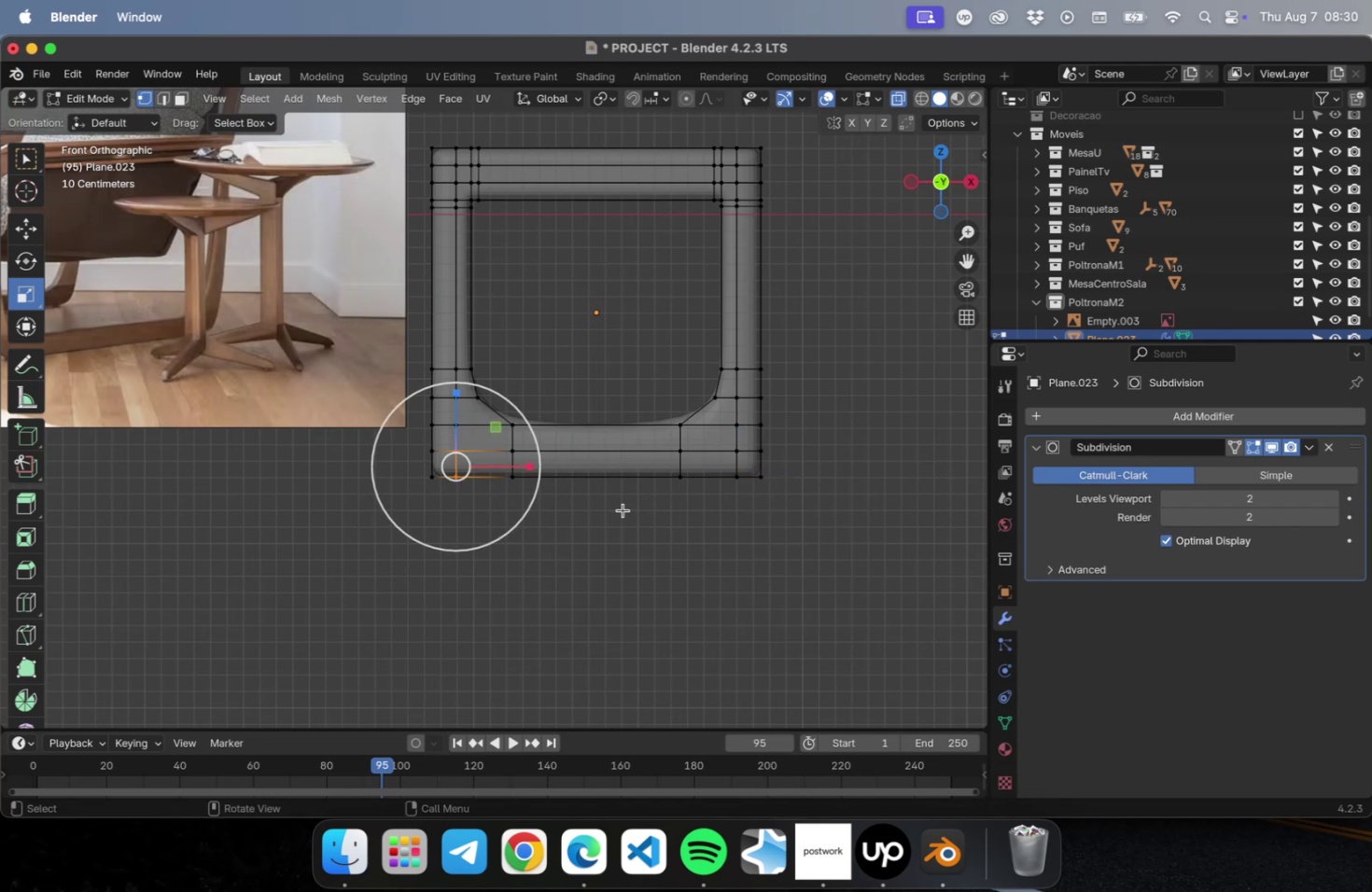 
hold_key(key=ShiftLeft, duration=1.63)
left_click_drag(start_coordinate=[746, 498], to_coordinate=[714, 429])
 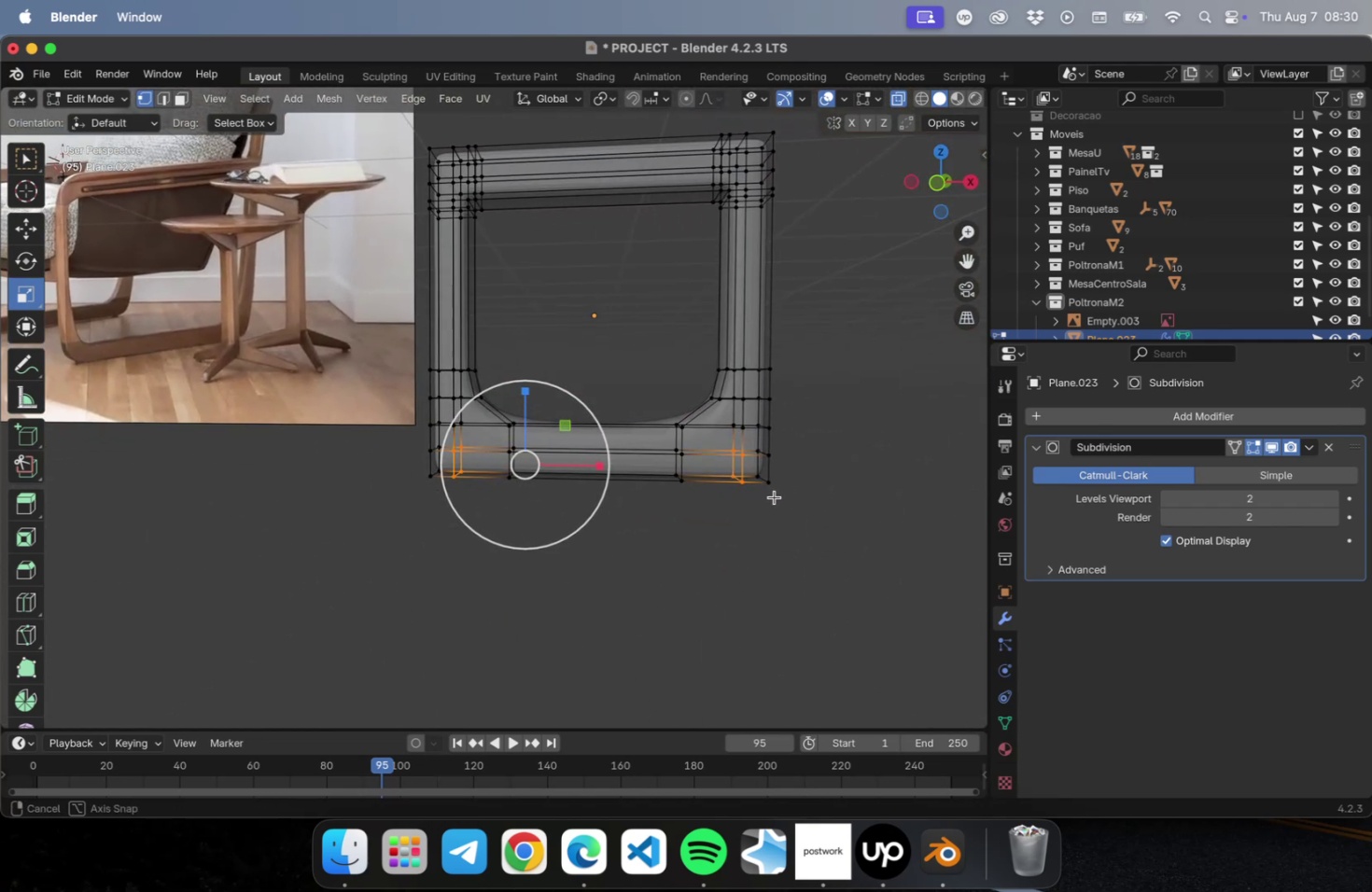 
wait(5.97)
 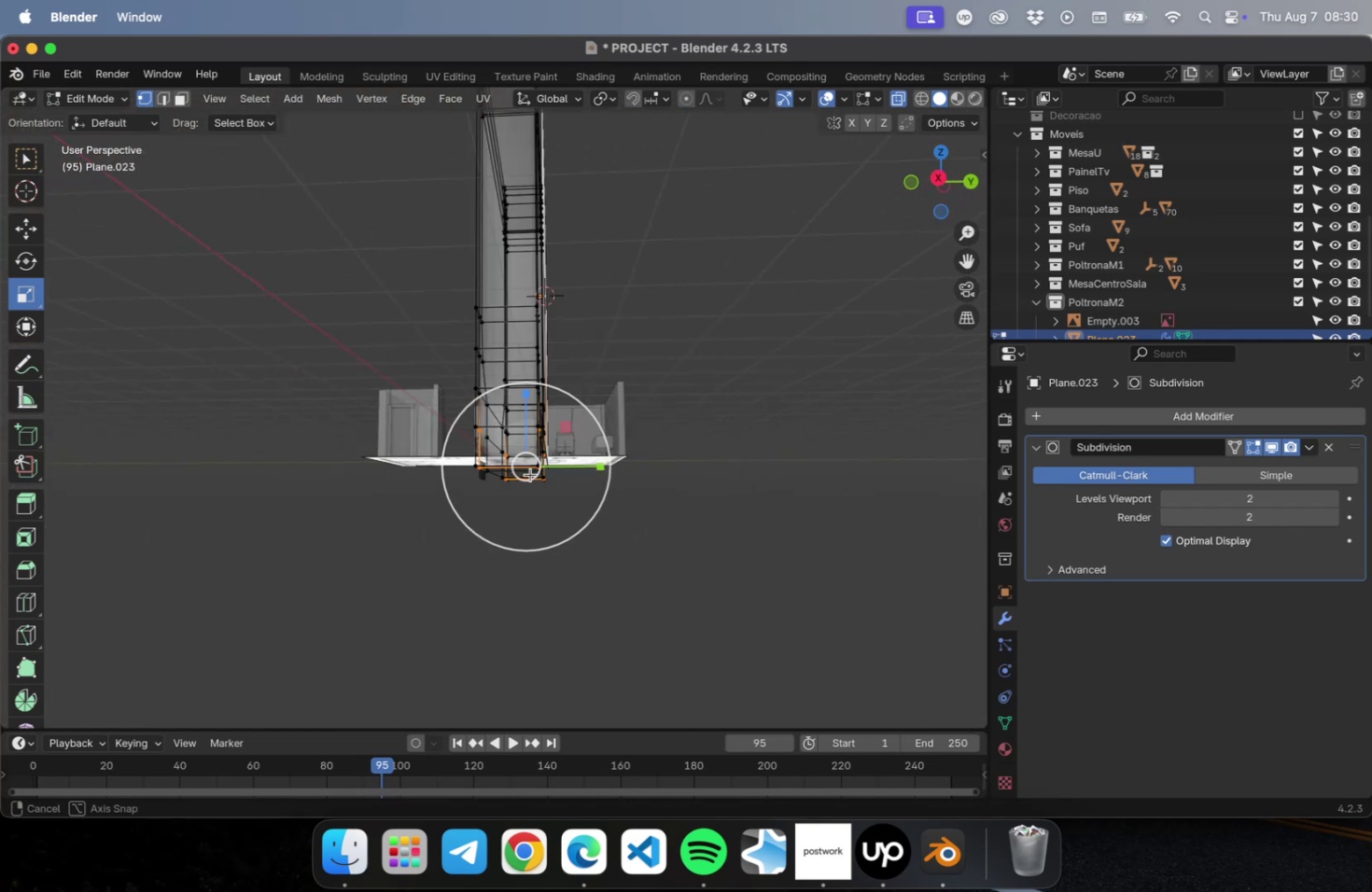 
scroll: coordinate [768, 494], scroll_direction: down, amount: 2.0
 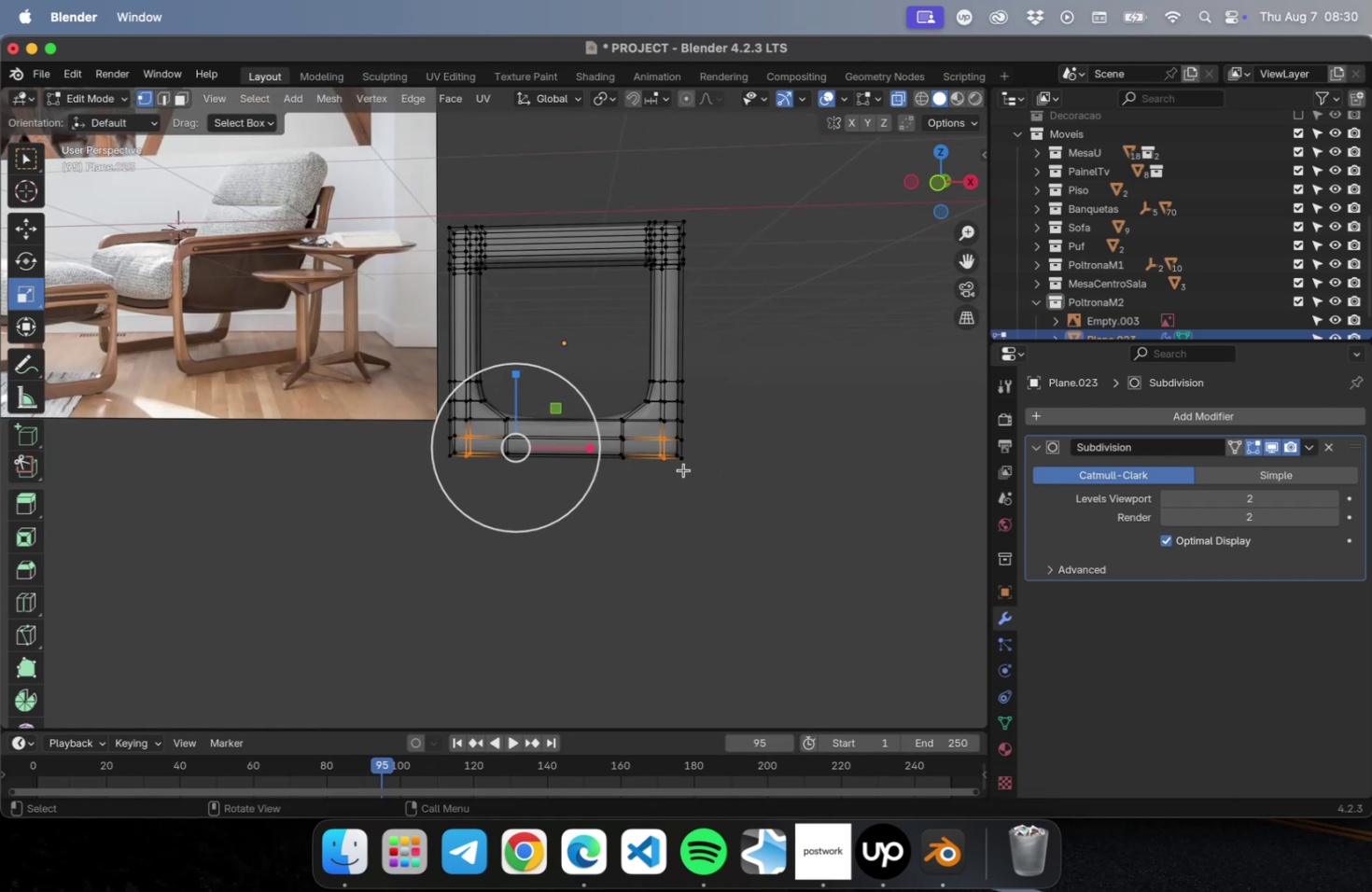 
key(Numpad1)
 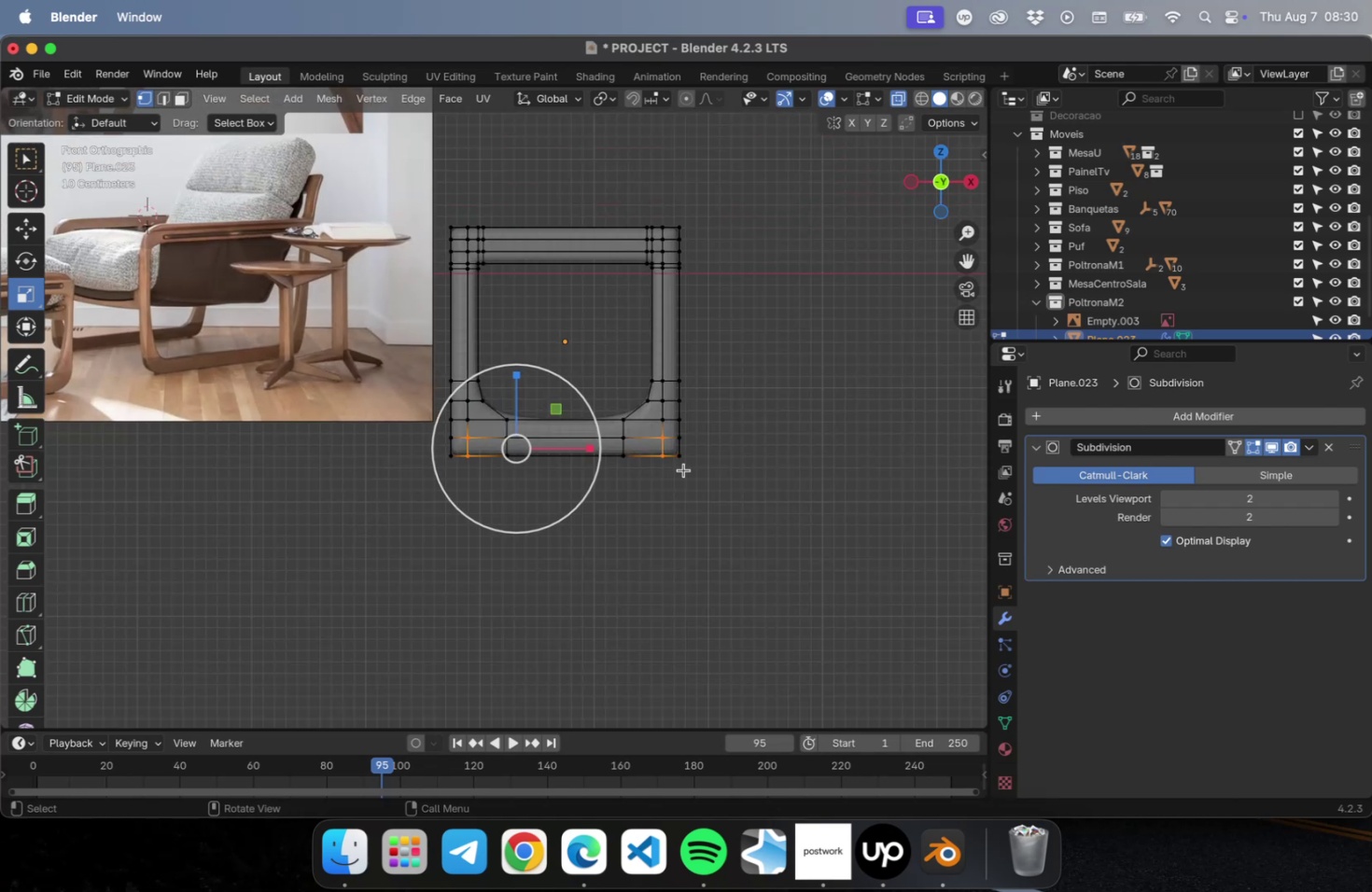 
scroll: coordinate [599, 464], scroll_direction: up, amount: 8.0
 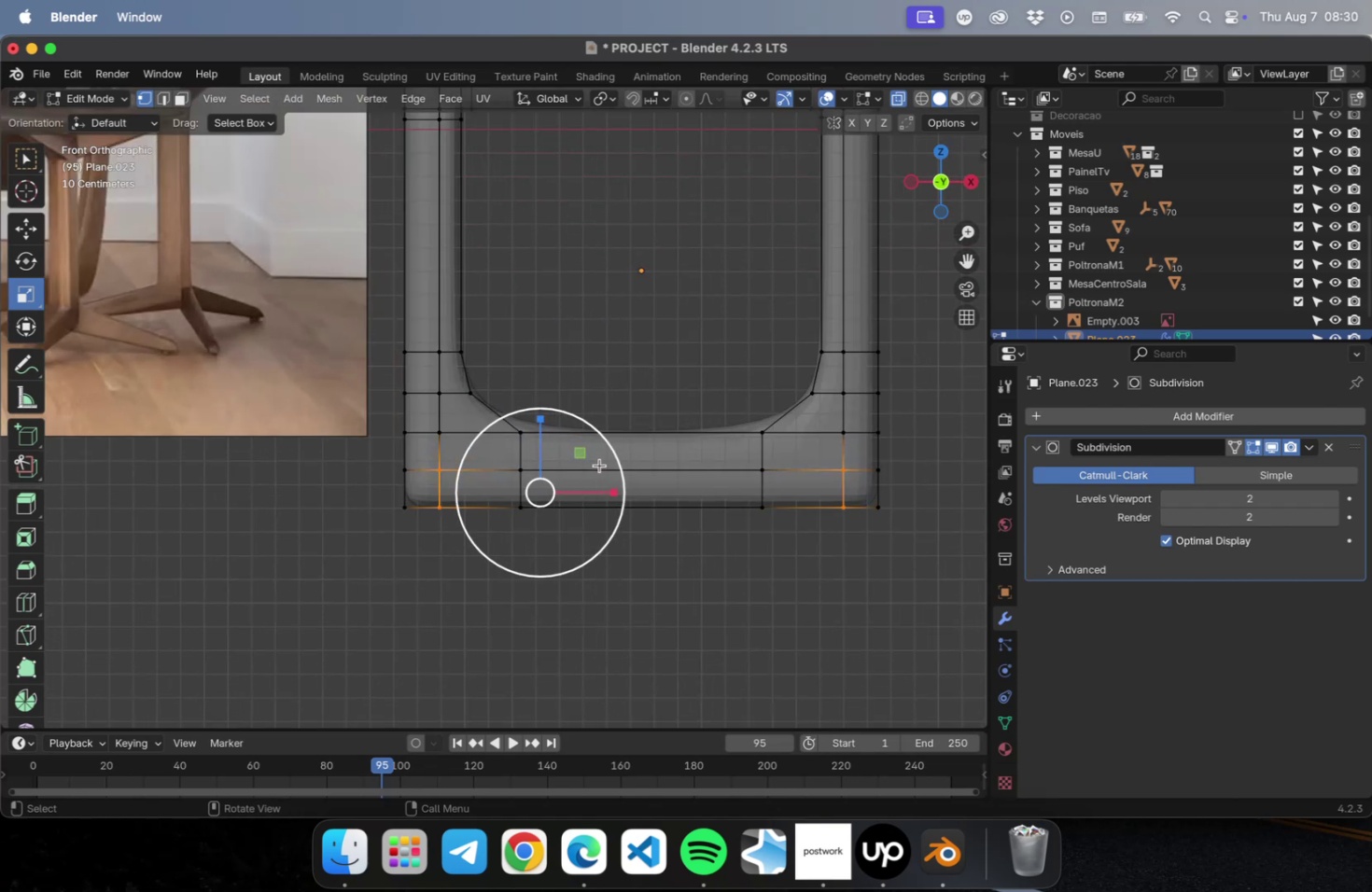 
hold_key(key=ShiftLeft, duration=0.7)
 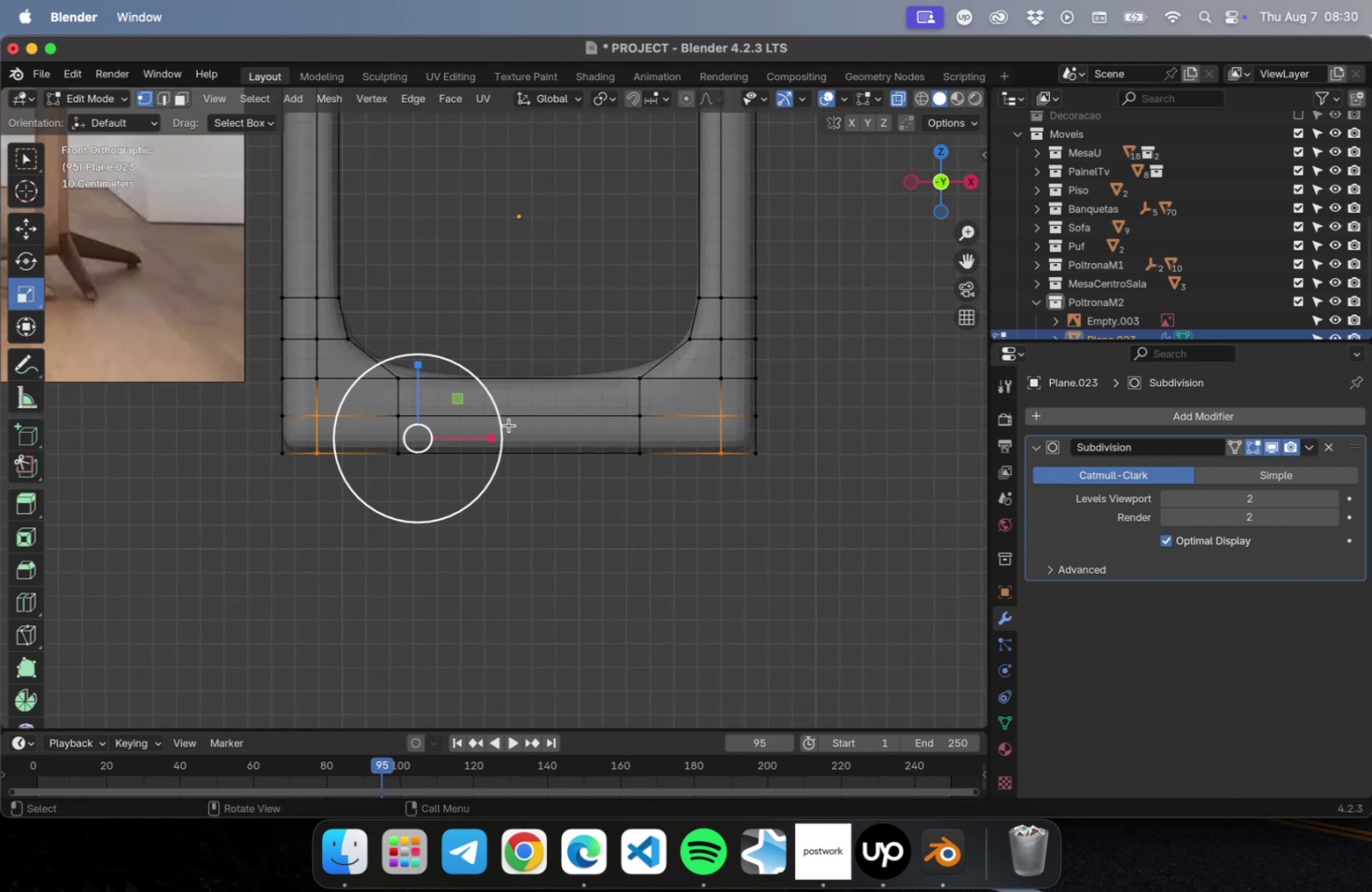 
hold_key(key=ShiftLeft, duration=0.35)
 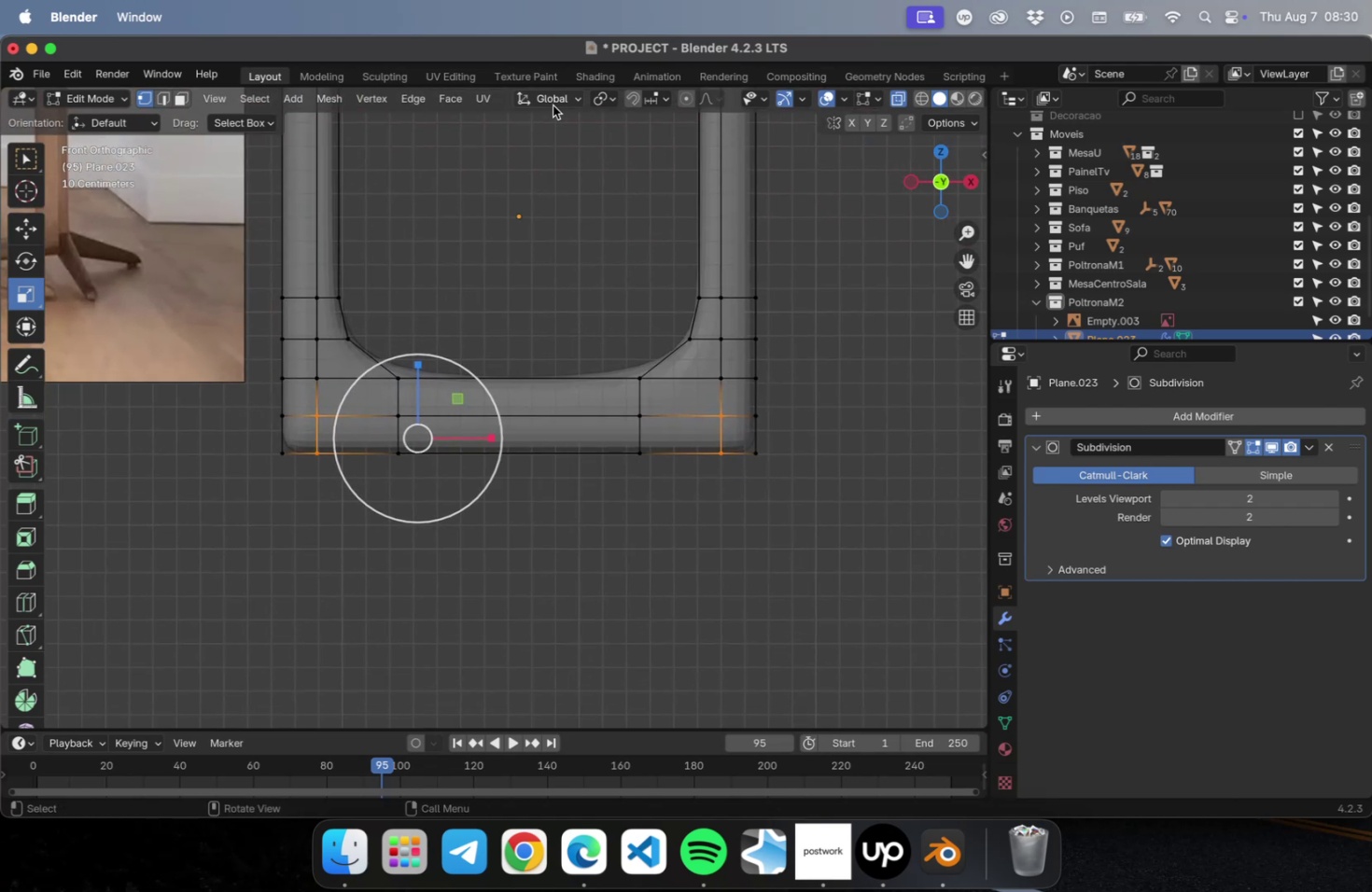 
left_click([553, 99])
 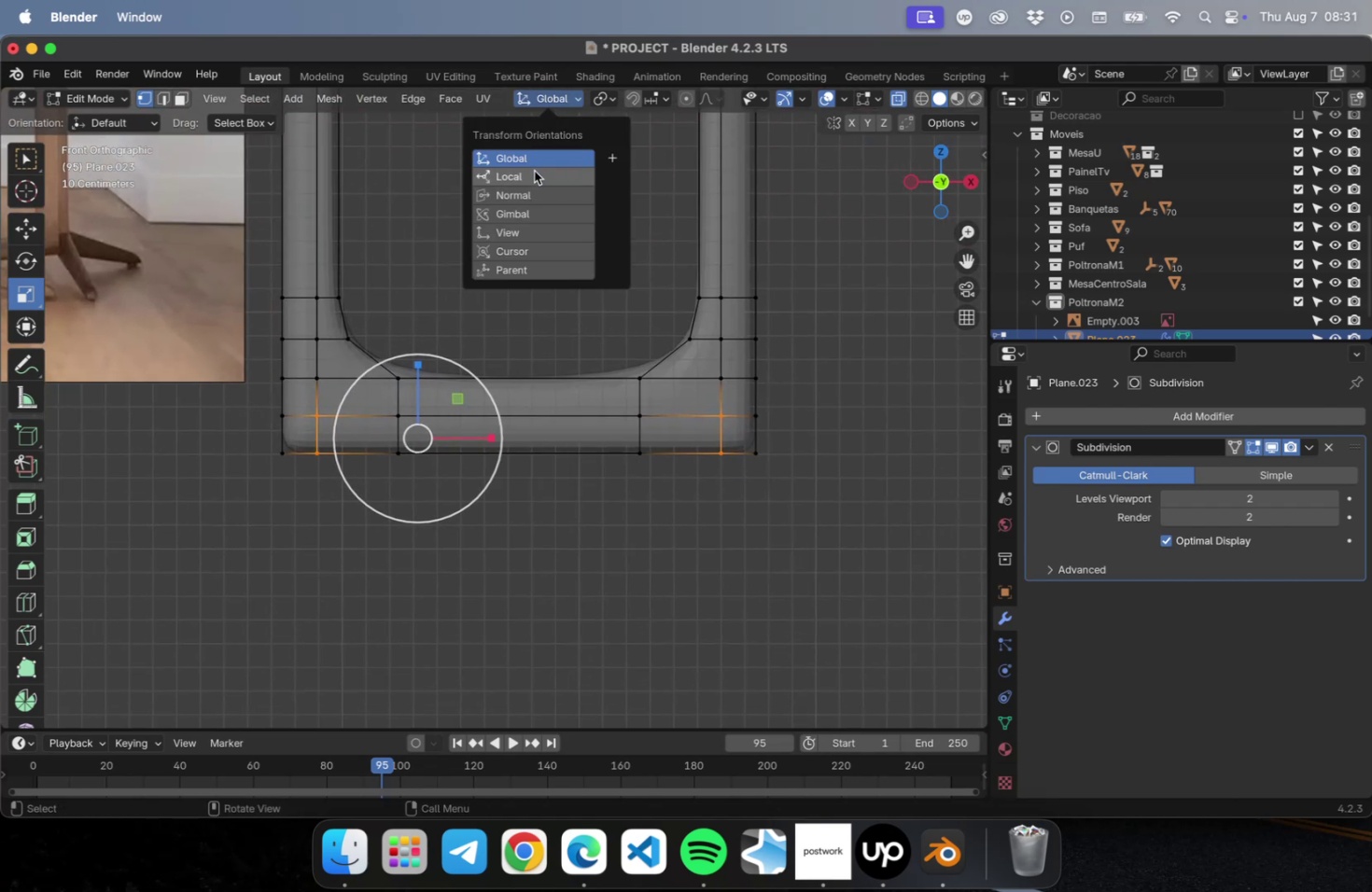 
left_click([534, 171])
 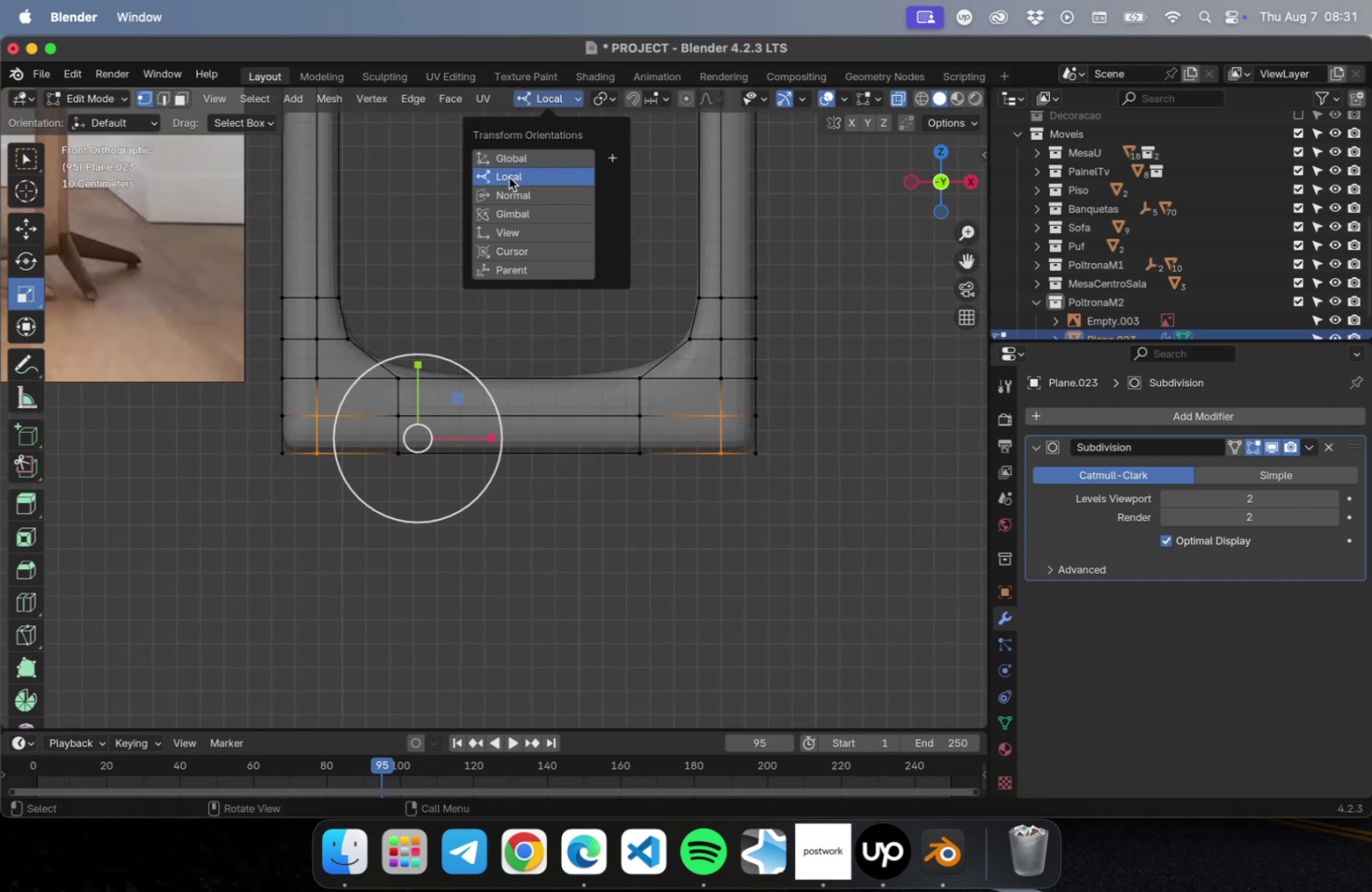 
left_click([511, 158])
 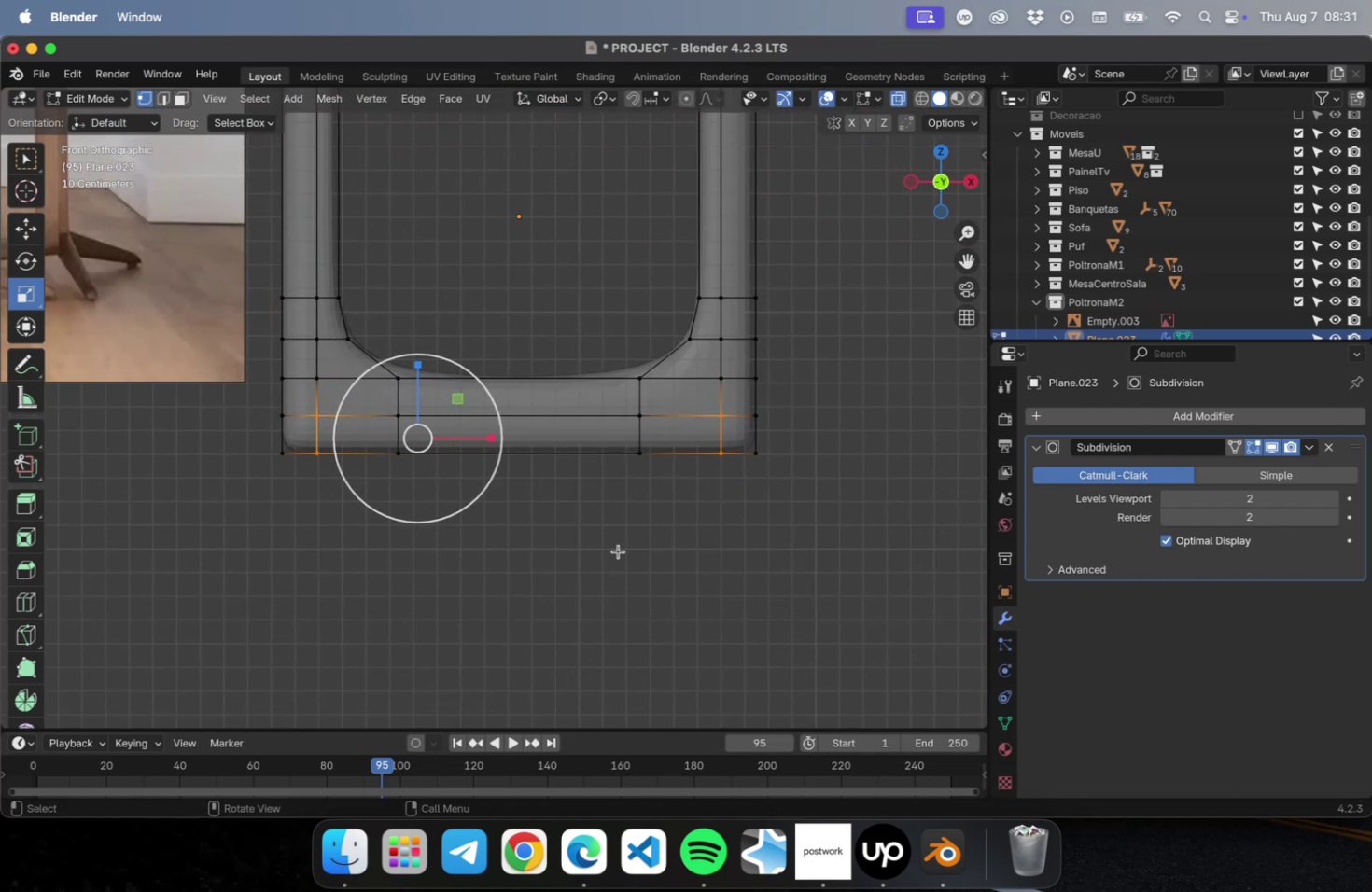 
left_click([620, 551])
 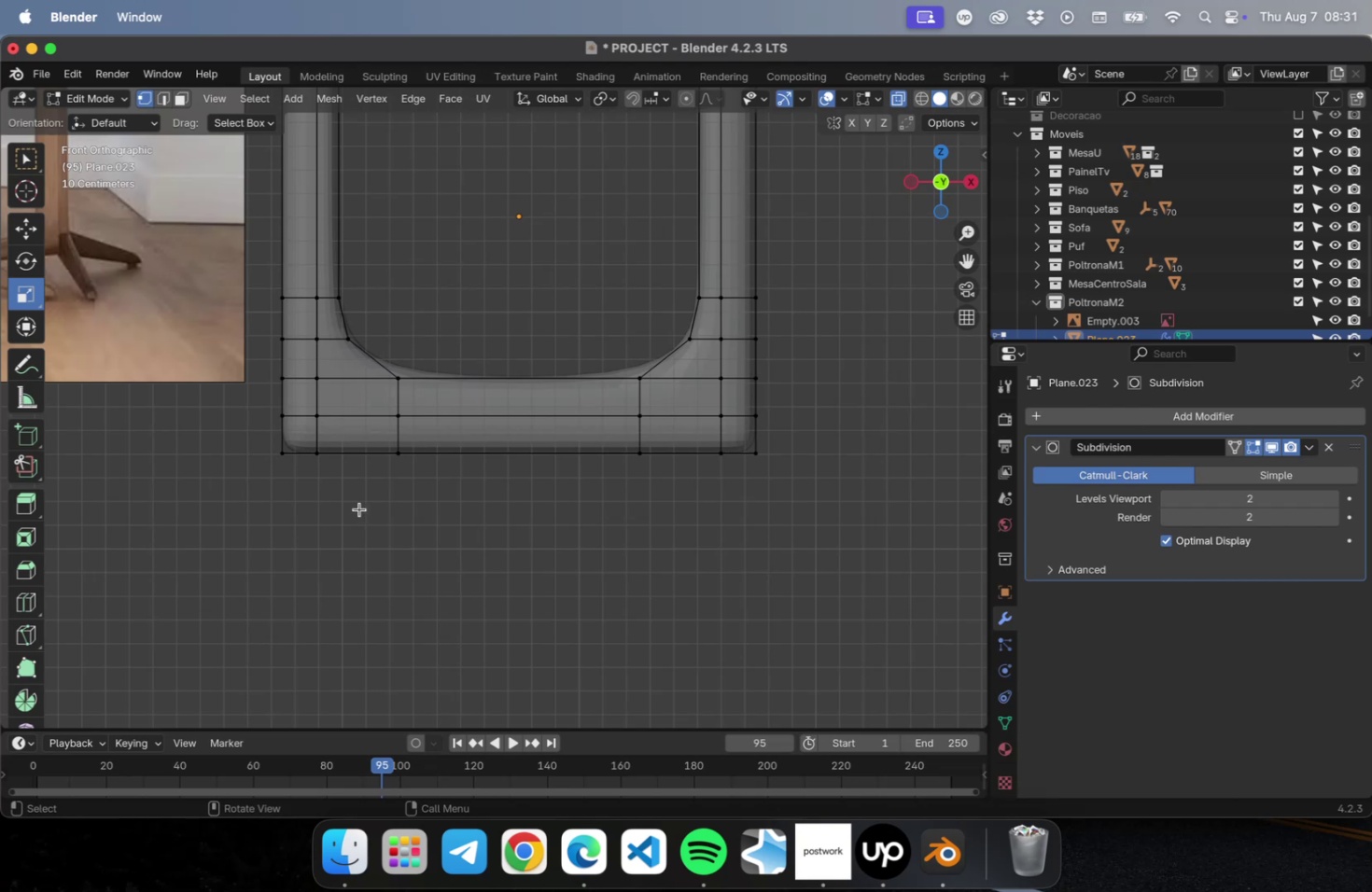 
scroll: coordinate [392, 483], scroll_direction: down, amount: 2.0
 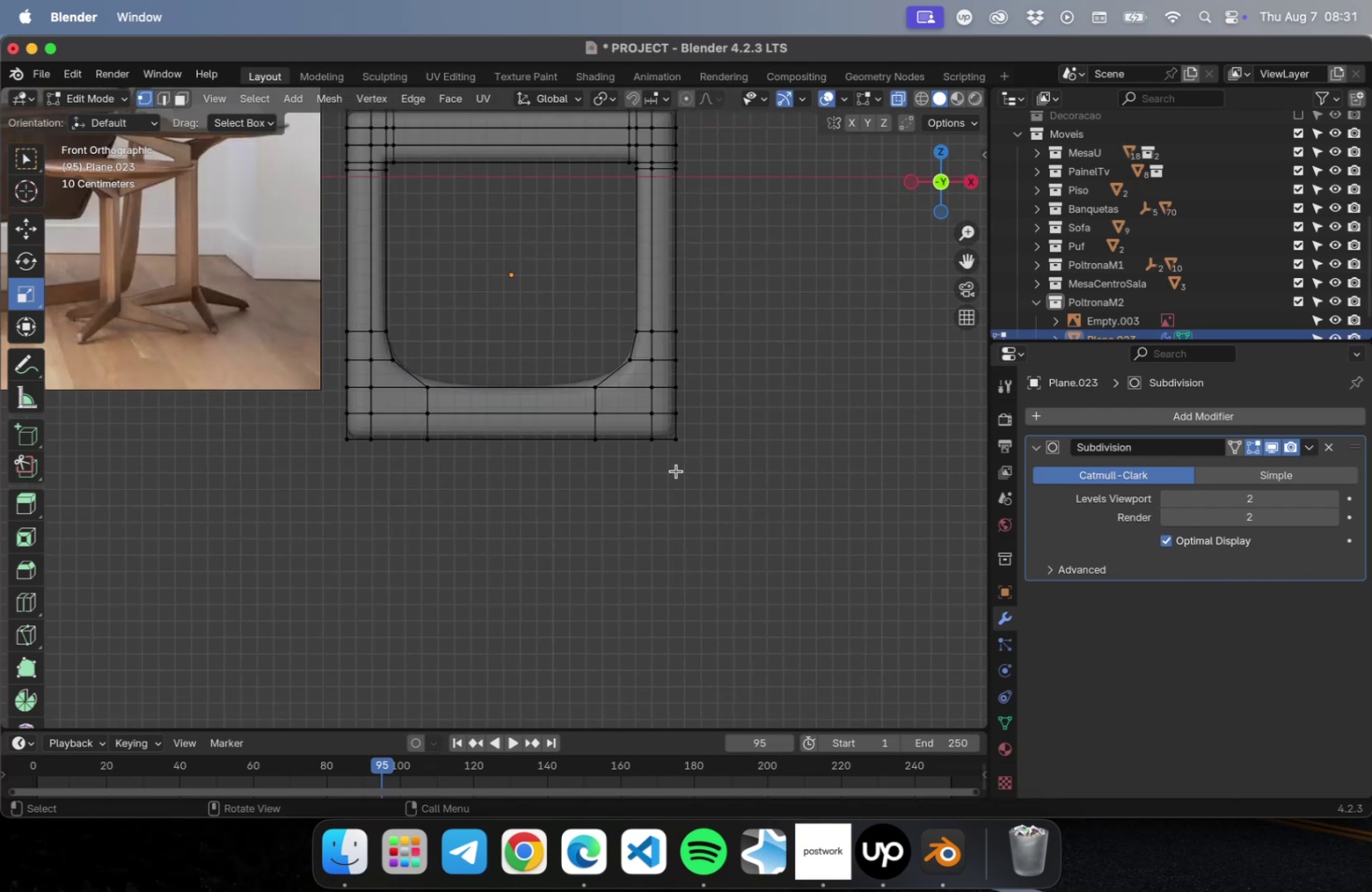 
left_click_drag(start_coordinate=[663, 459], to_coordinate=[646, 407])
 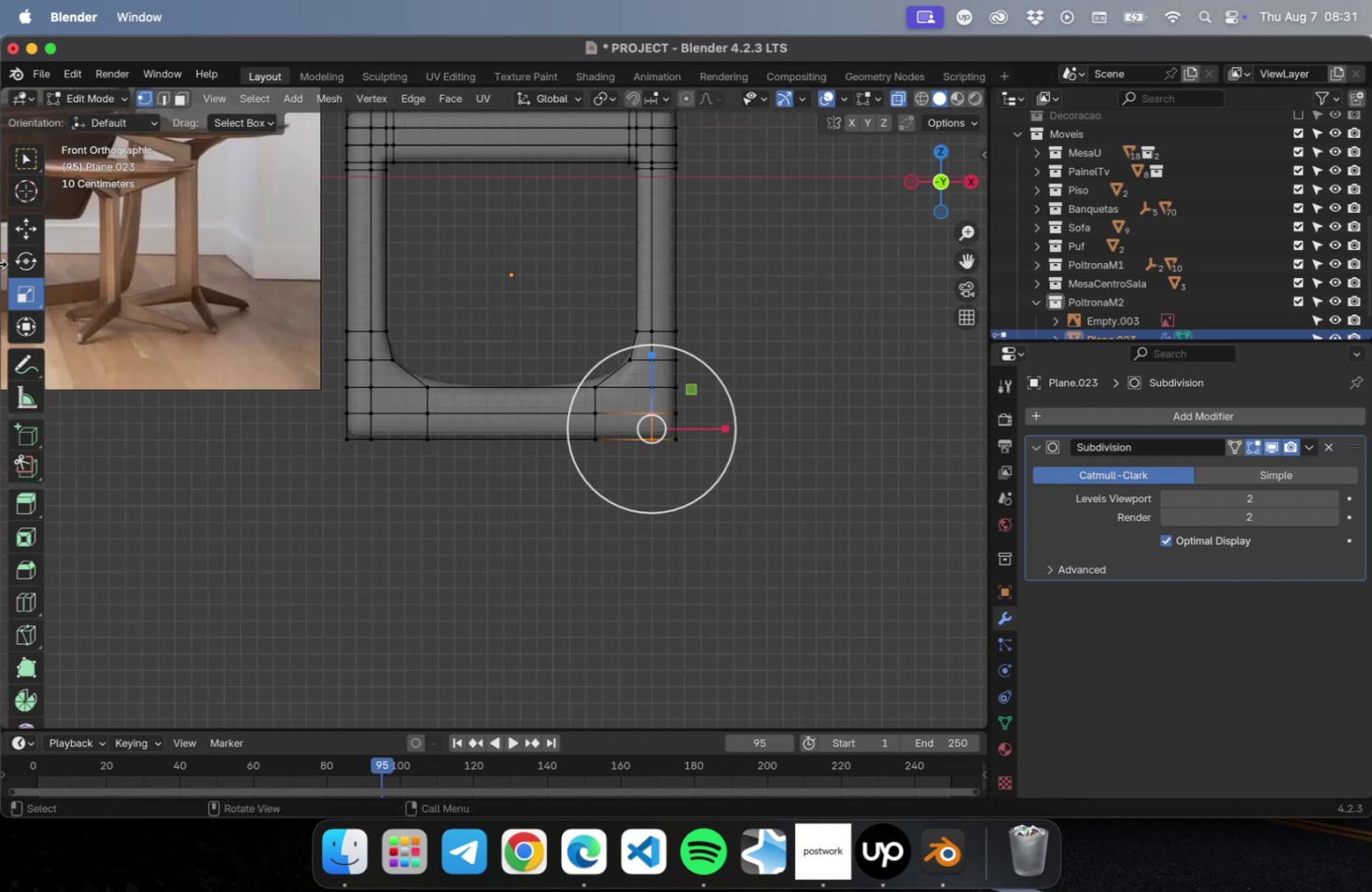 
left_click([25, 227])
 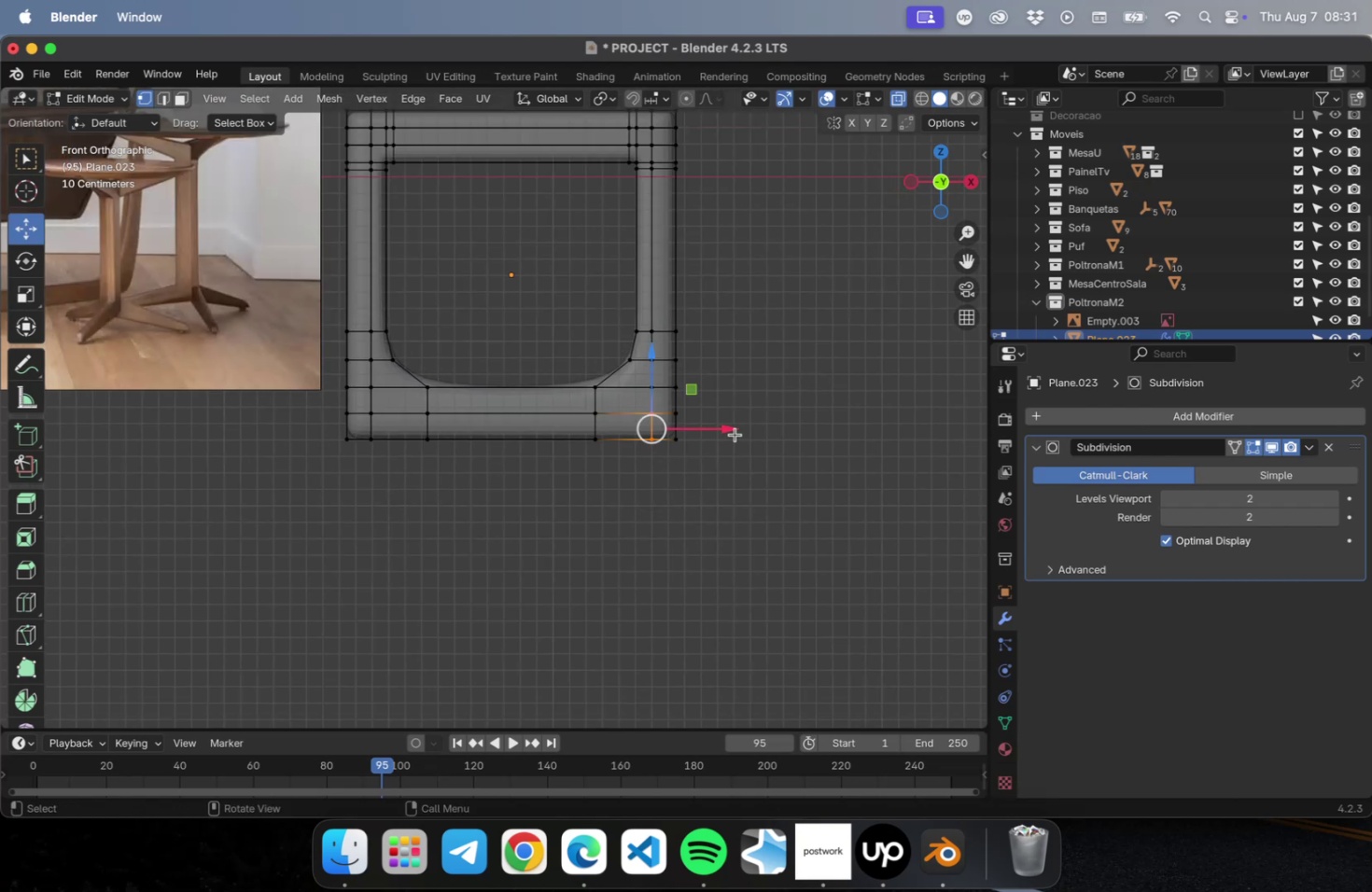 
left_click_drag(start_coordinate=[728, 430], to_coordinate=[690, 431])
 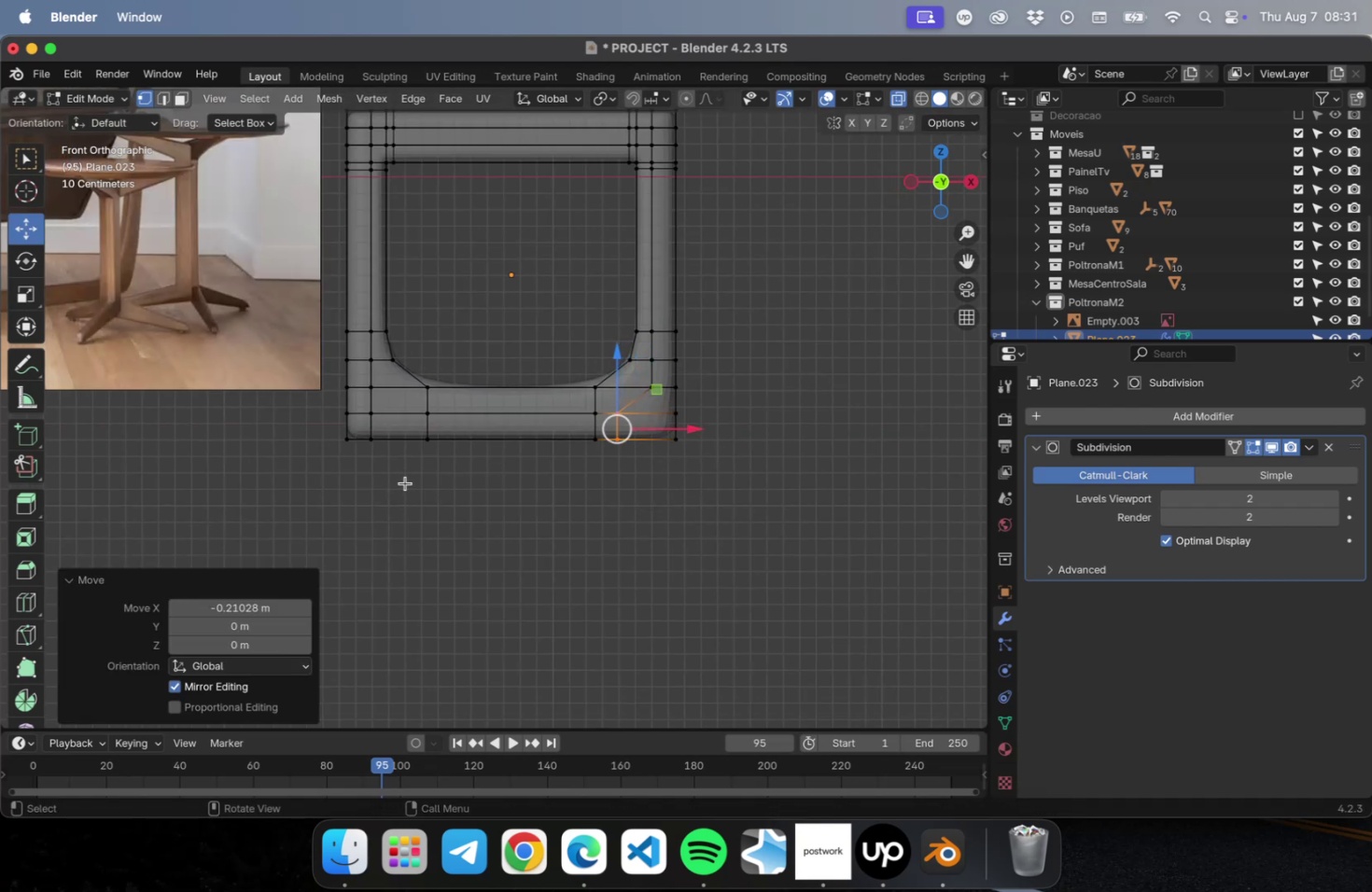 
left_click_drag(start_coordinate=[404, 473], to_coordinate=[362, 404])
 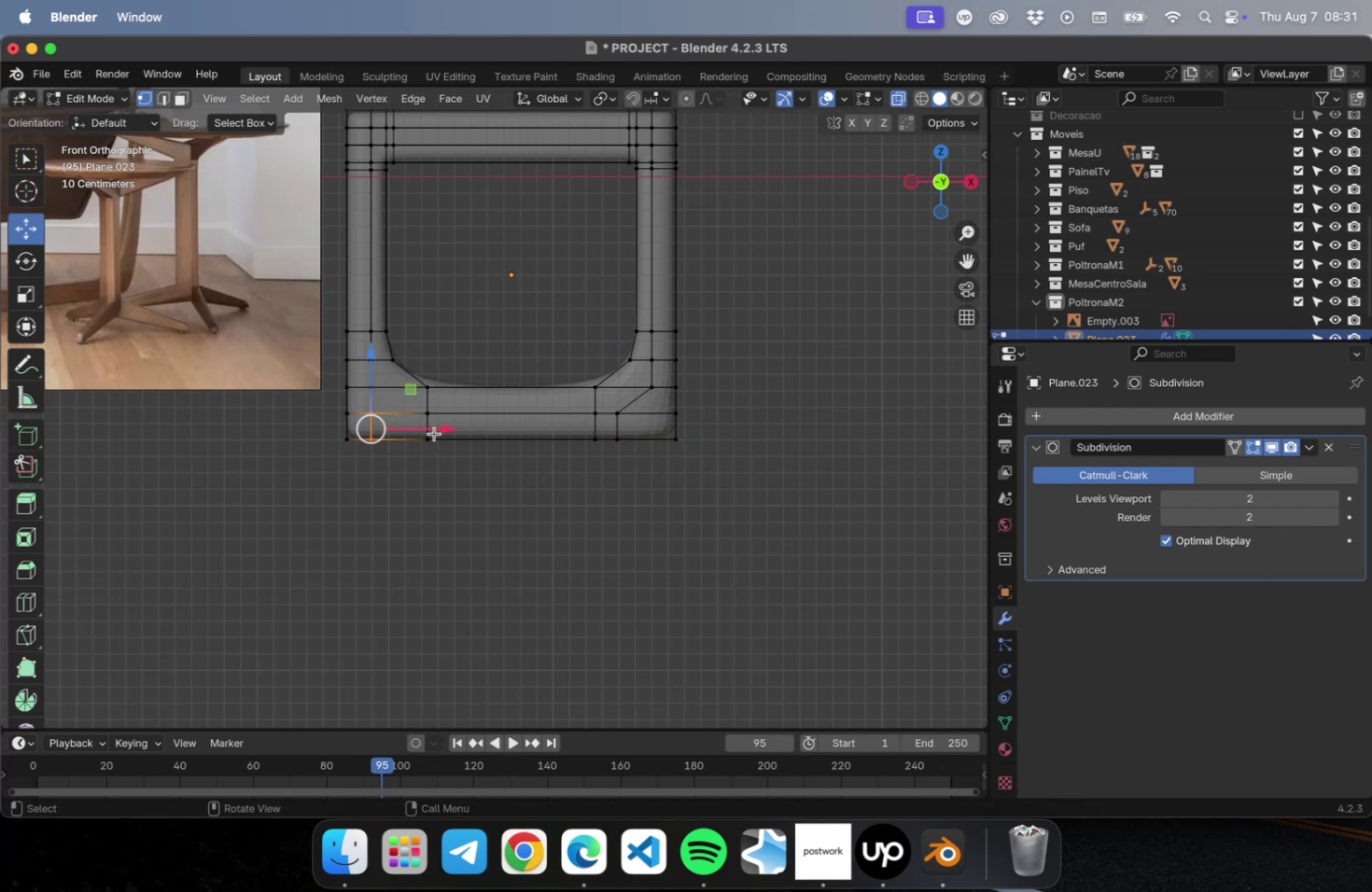 
left_click_drag(start_coordinate=[438, 428], to_coordinate=[476, 439])
 